 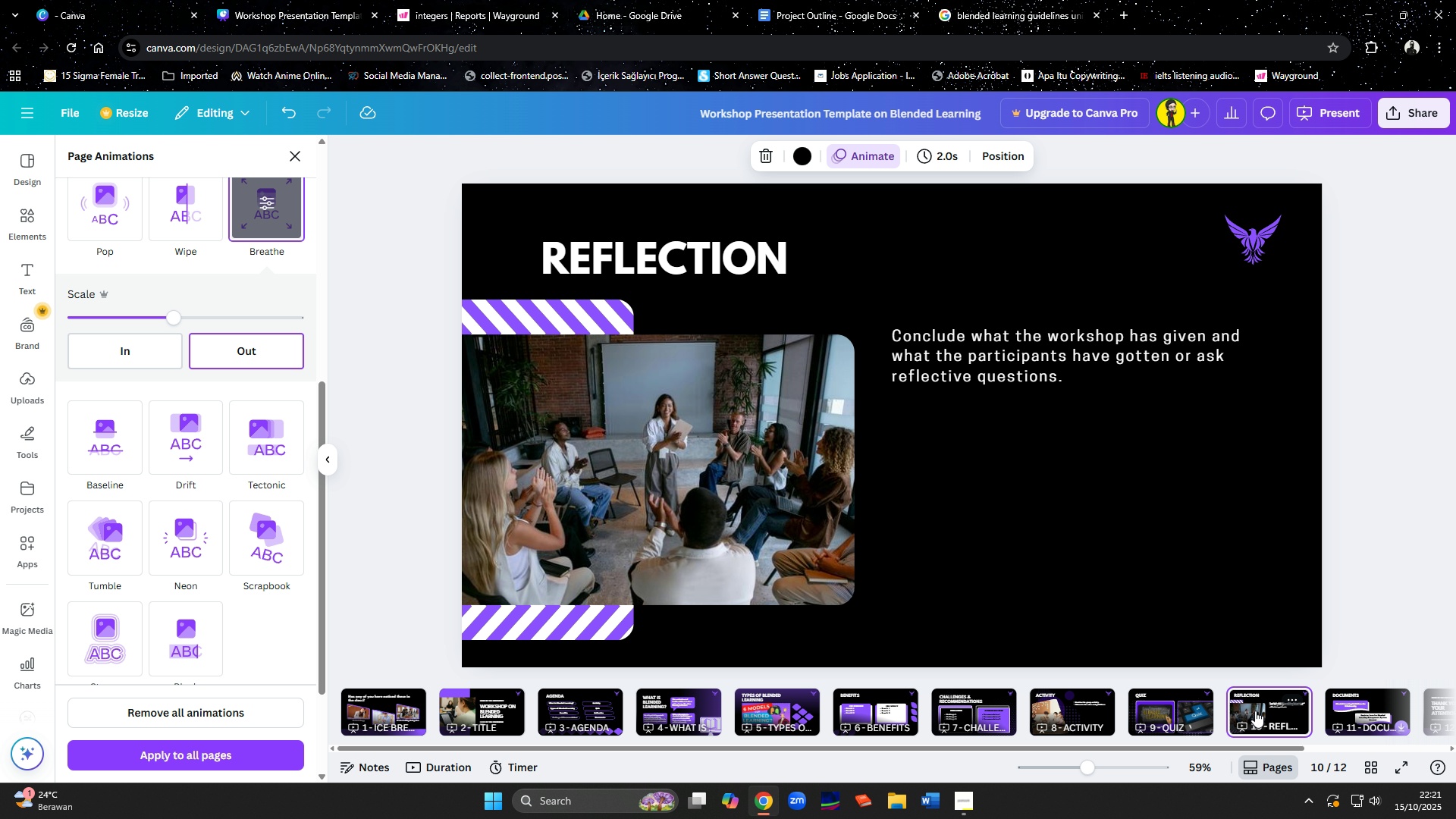 
left_click([1184, 703])
 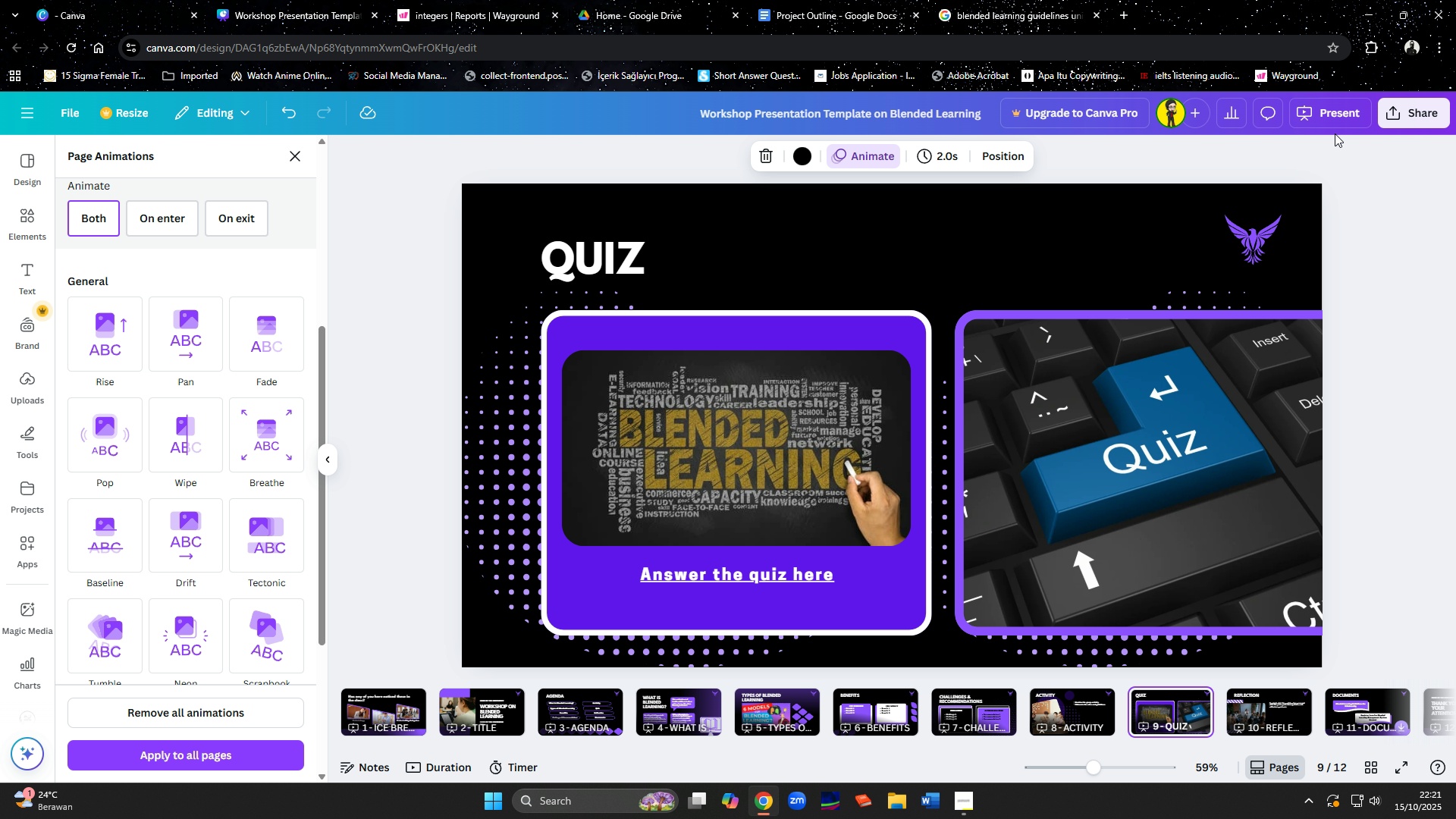 
left_click([1333, 117])
 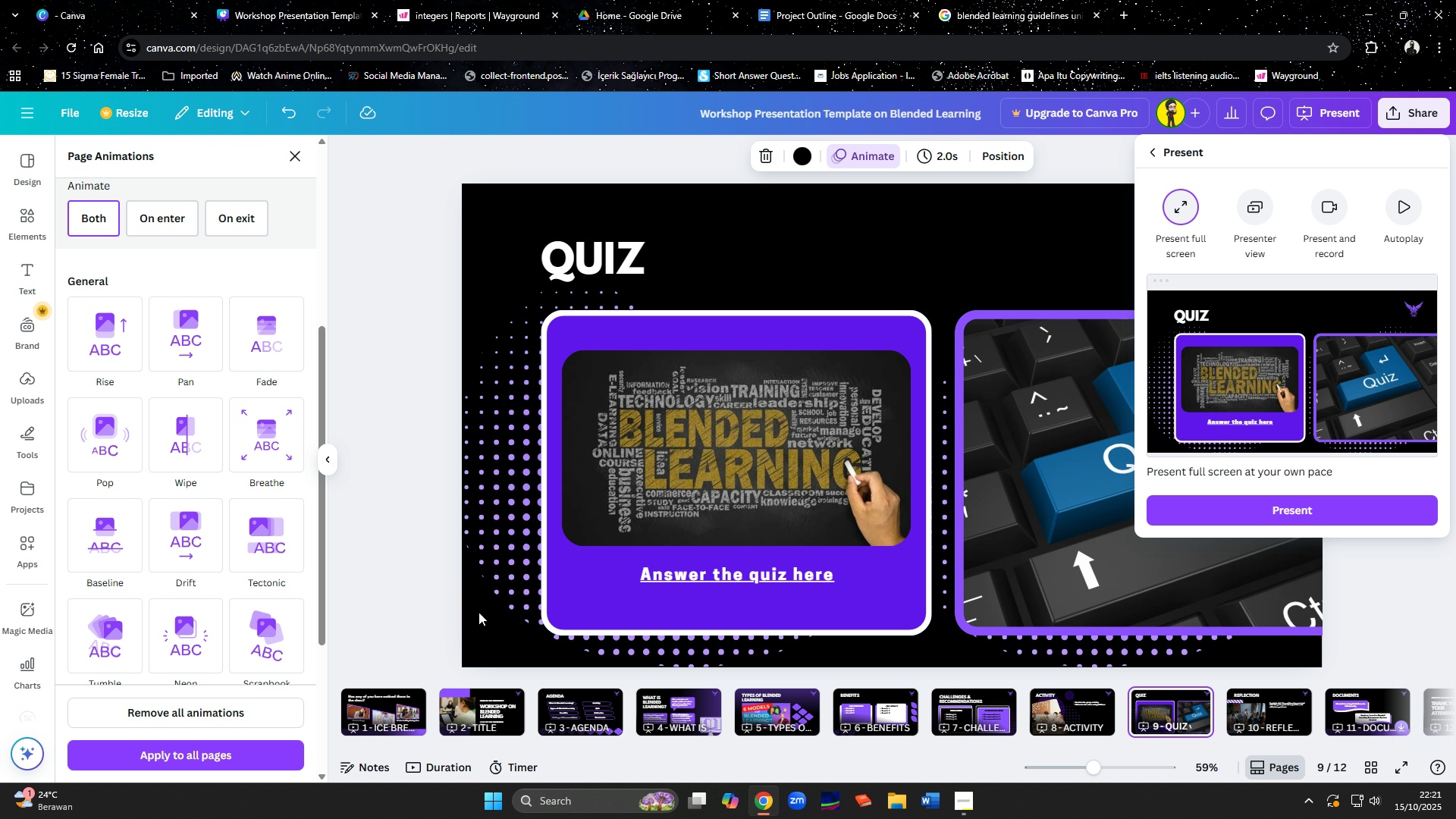 
left_click([372, 723])
 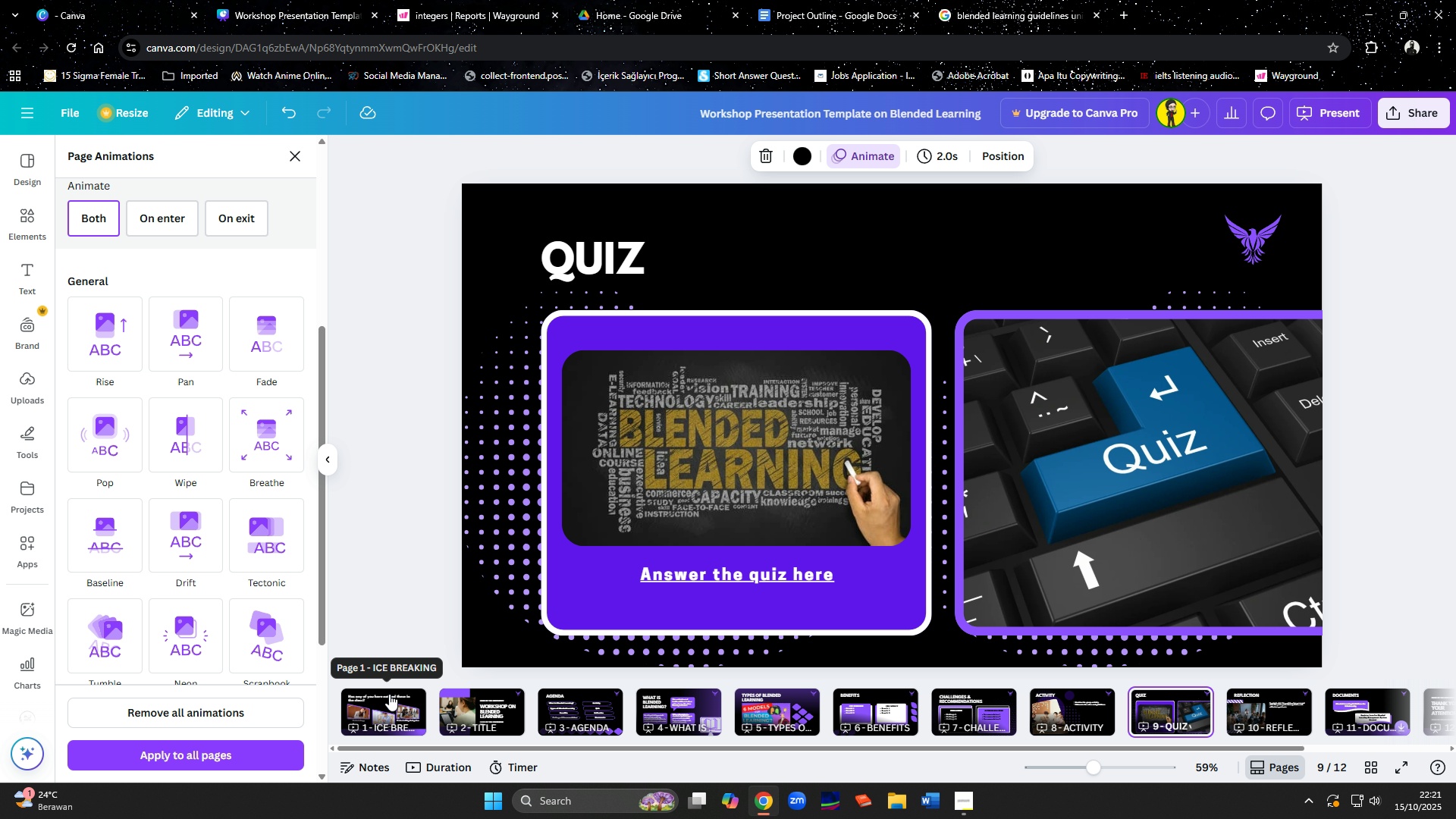 
left_click([391, 703])
 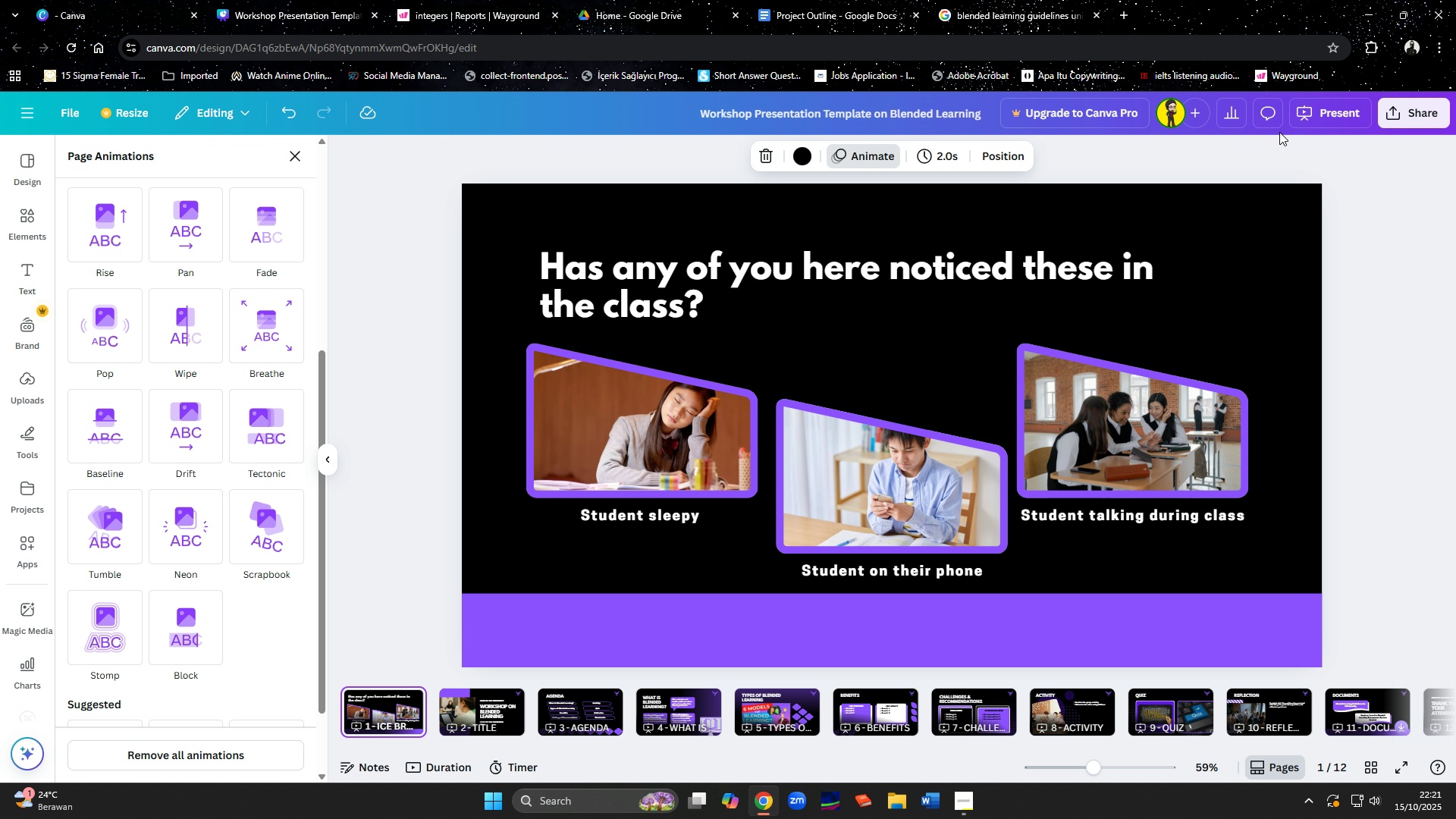 
left_click([1316, 126])
 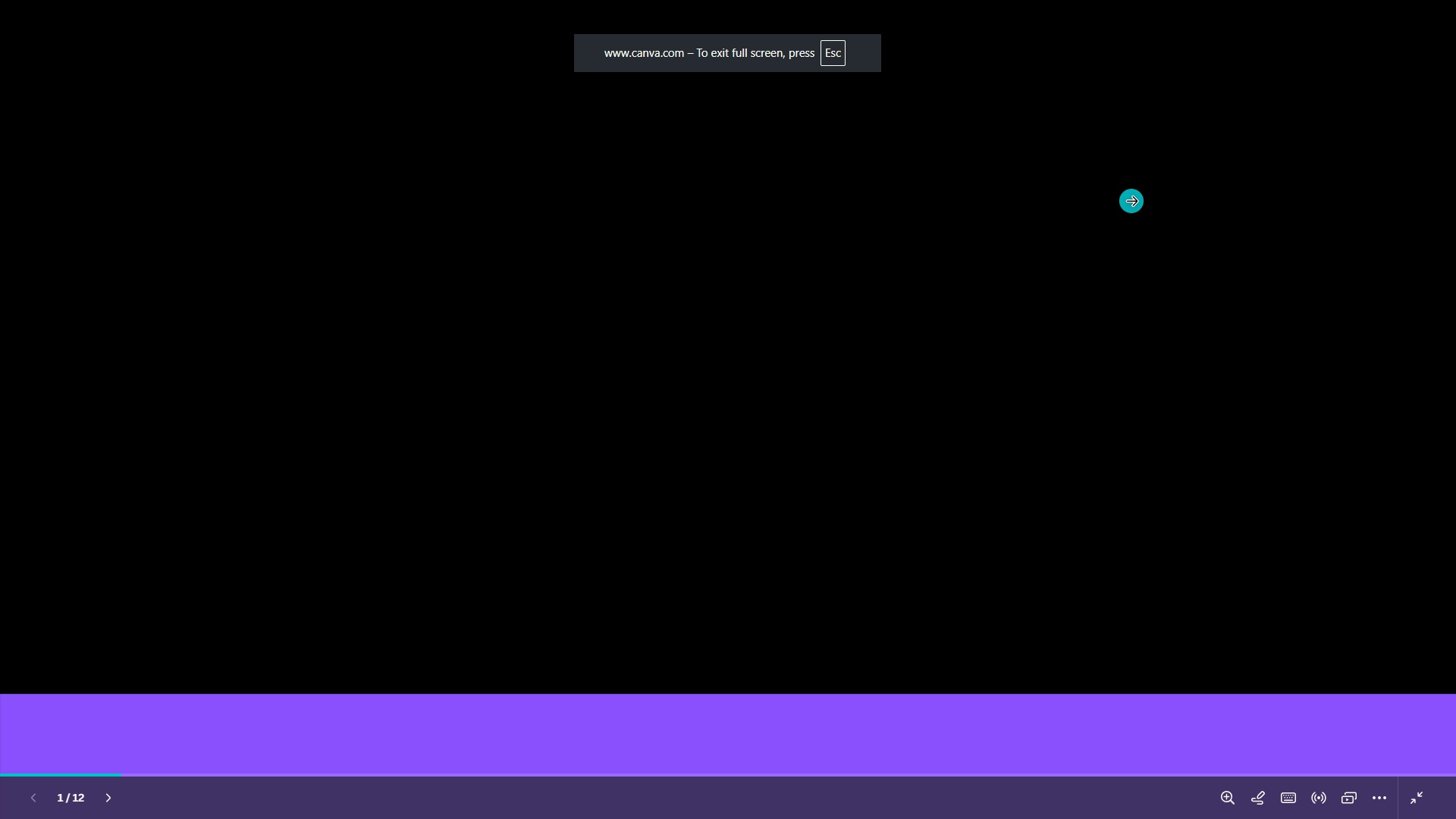 
key(ArrowRight)
 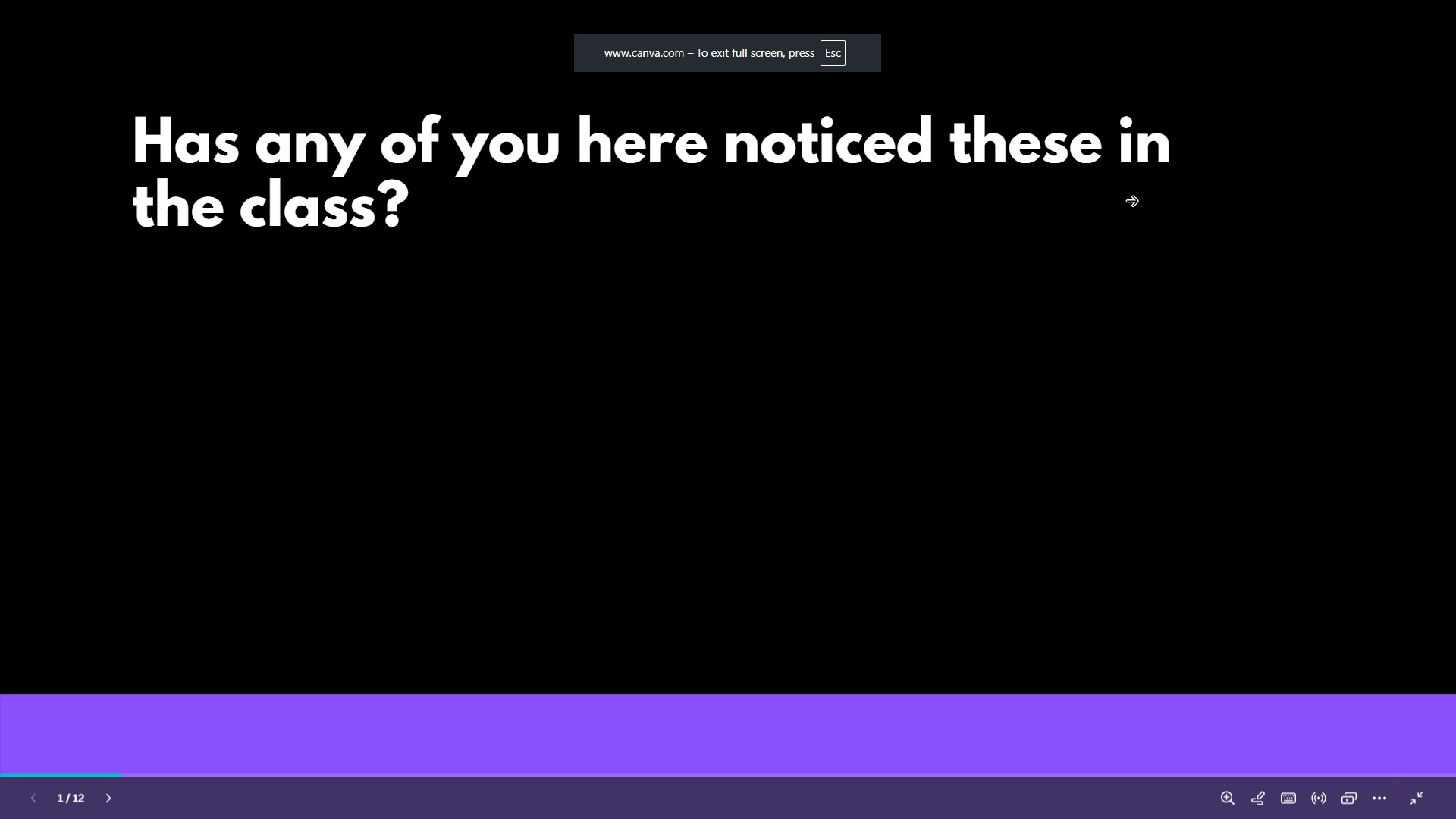 
key(ArrowRight)
 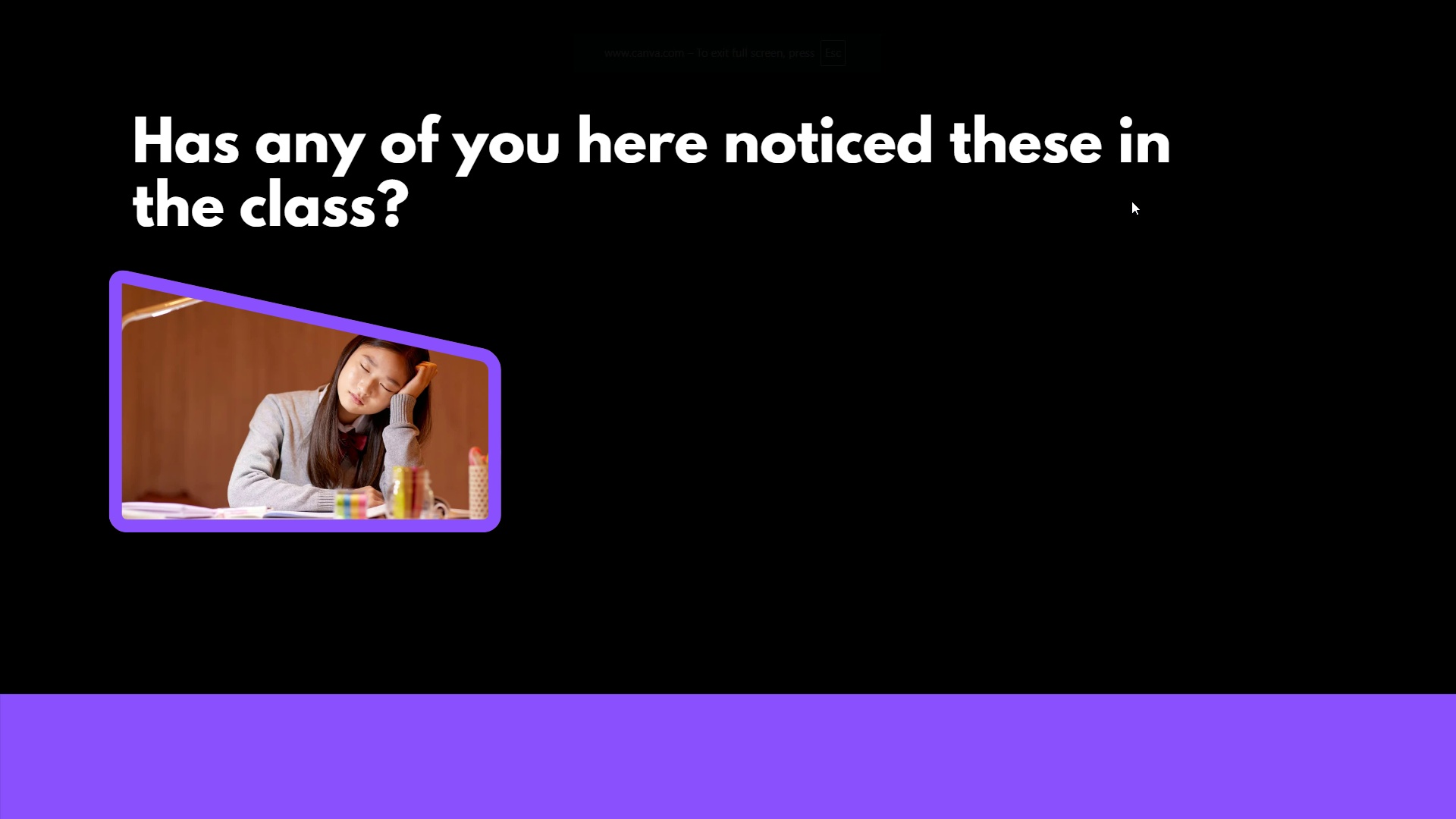 
key(ArrowRight)
 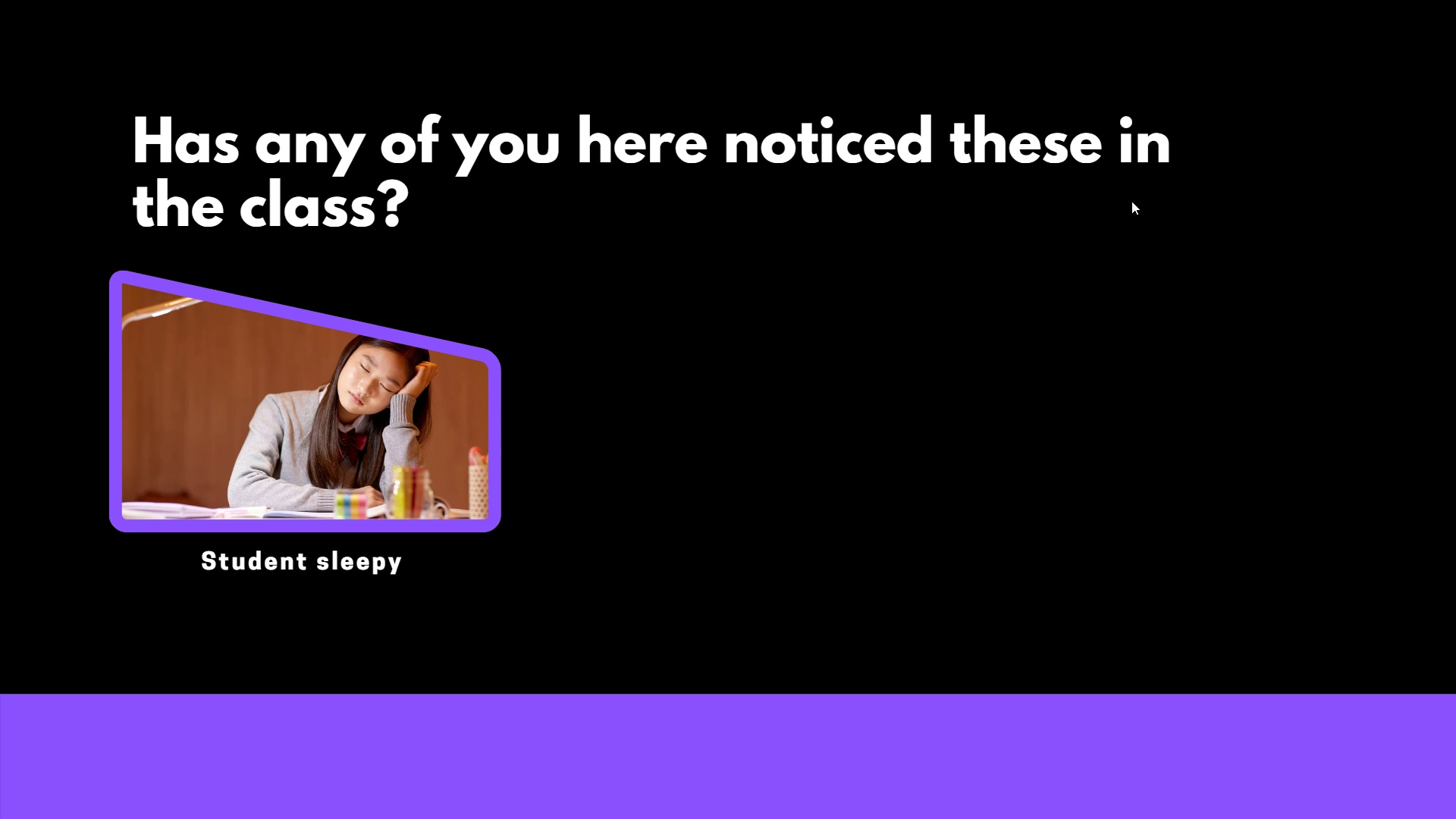 
key(ArrowRight)
 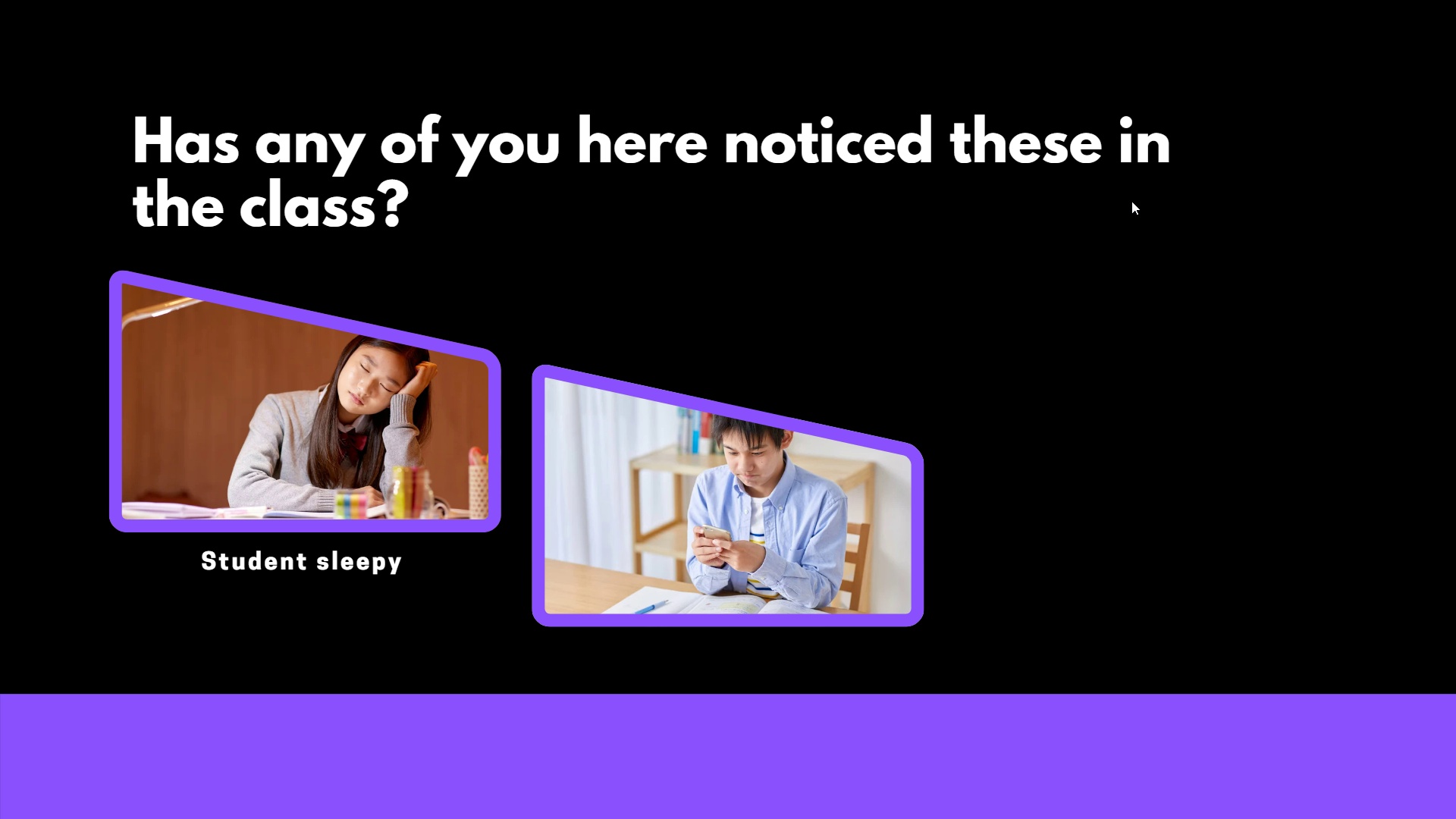 
key(ArrowRight)
 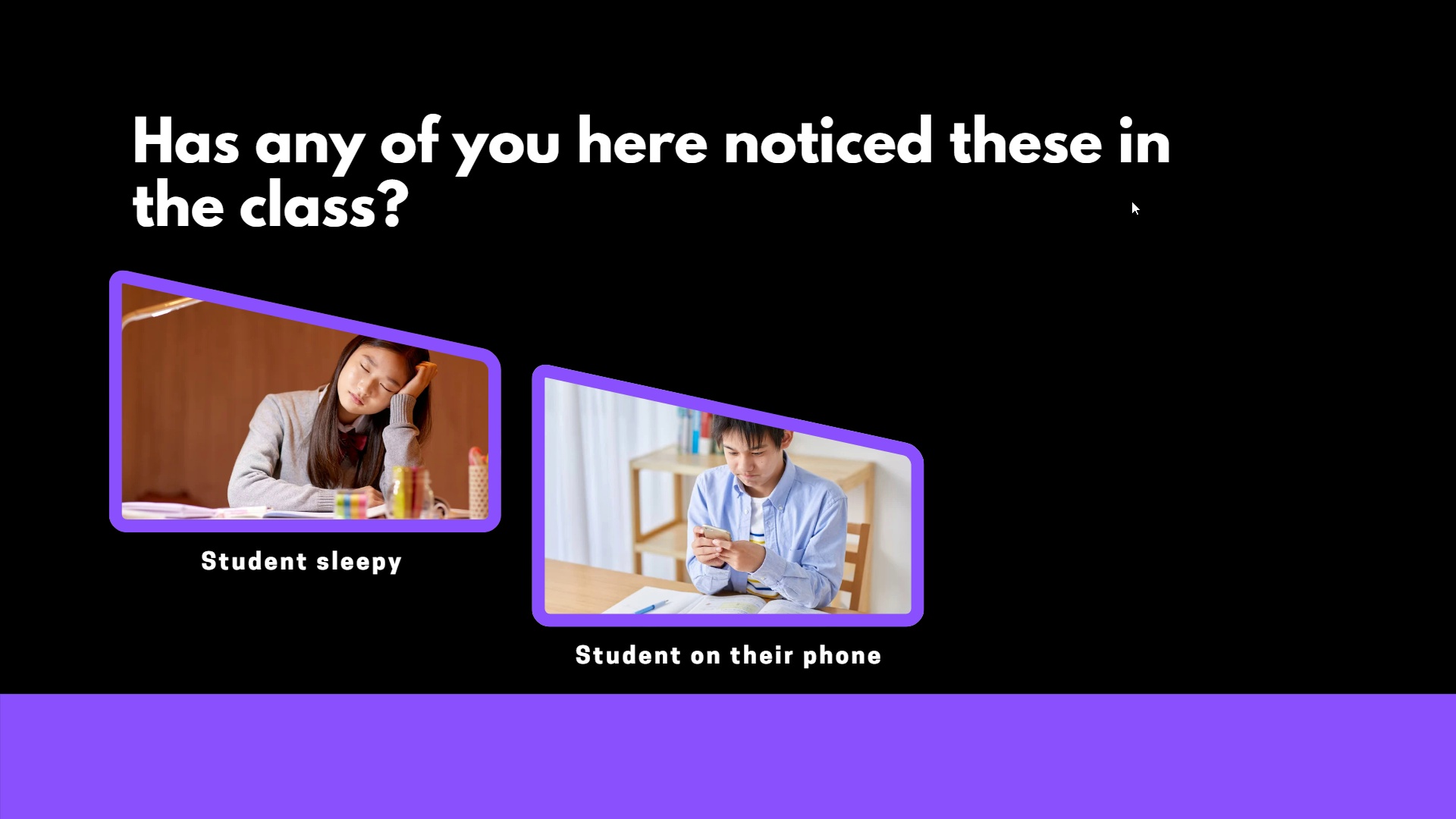 
key(ArrowRight)
 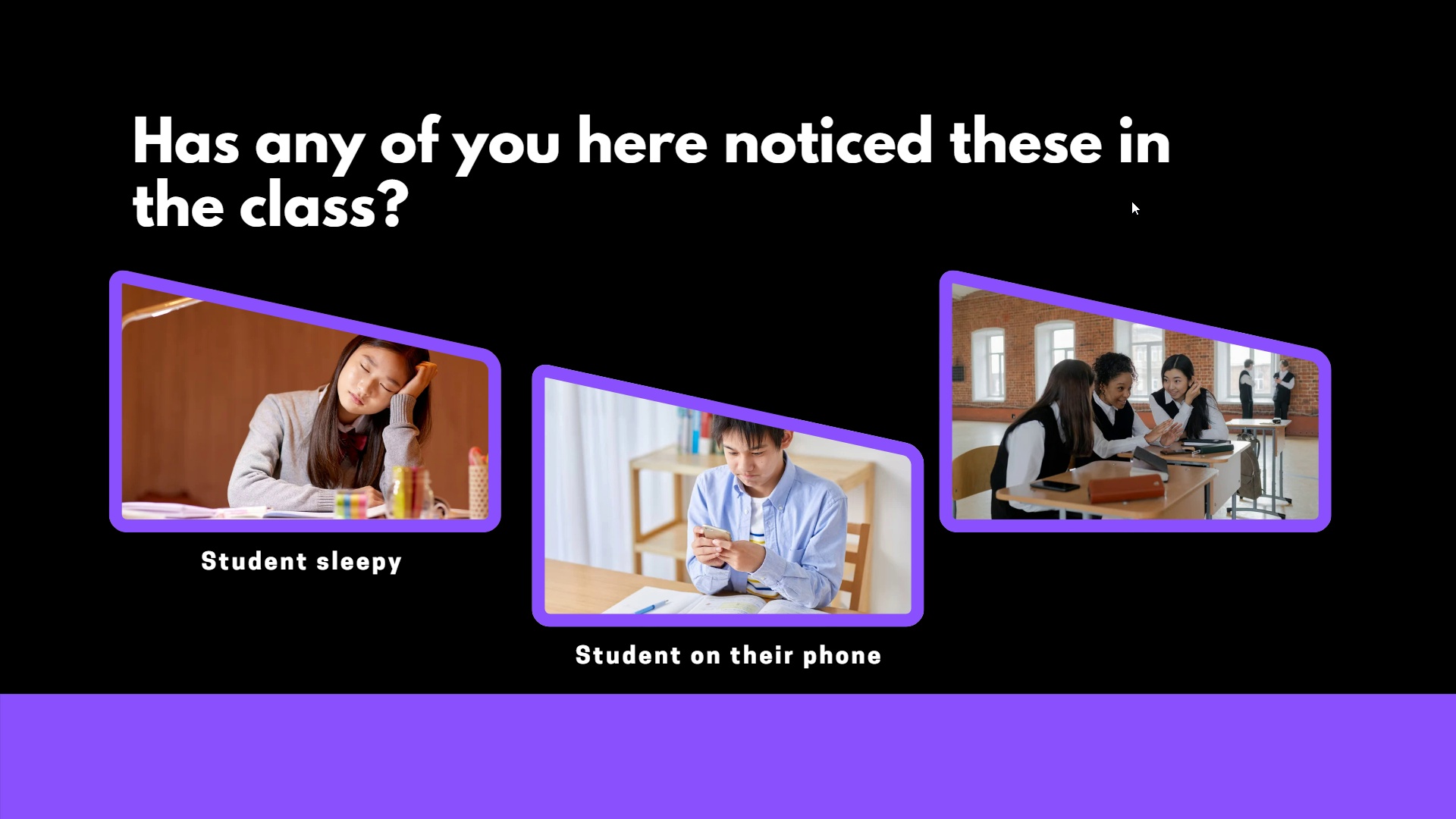 
key(ArrowRight)
 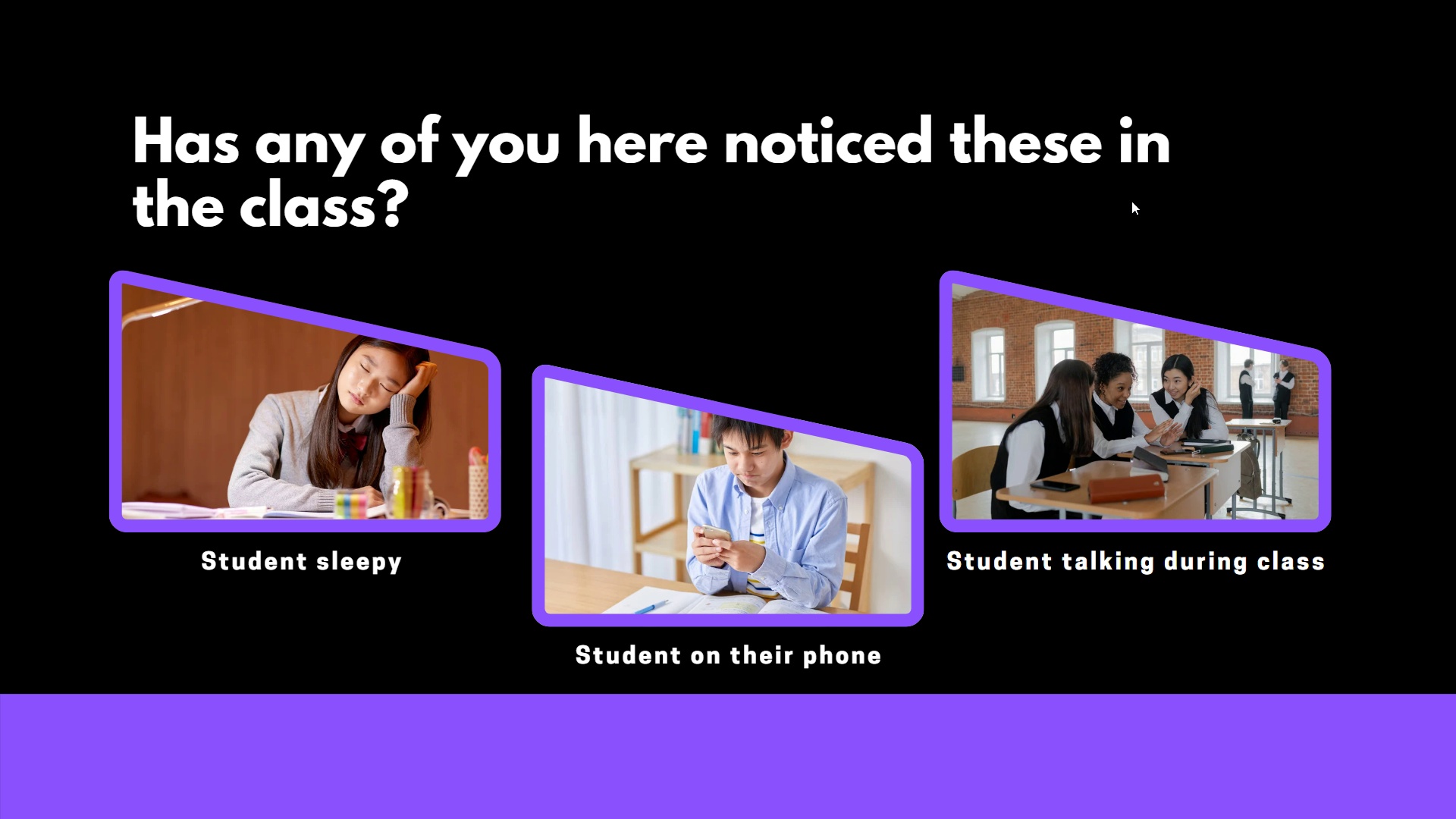 
key(ArrowRight)
 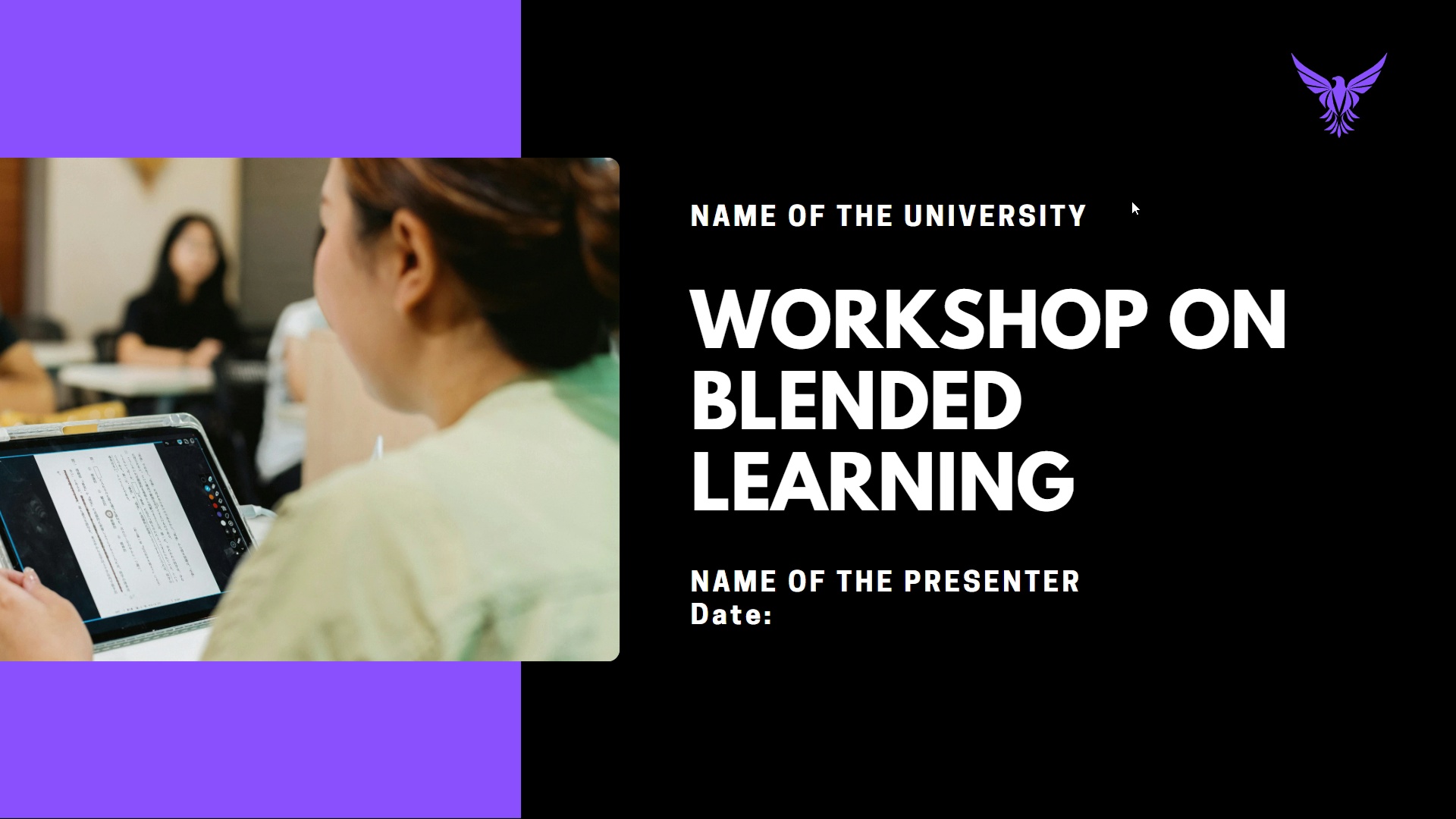 
key(ArrowRight)
 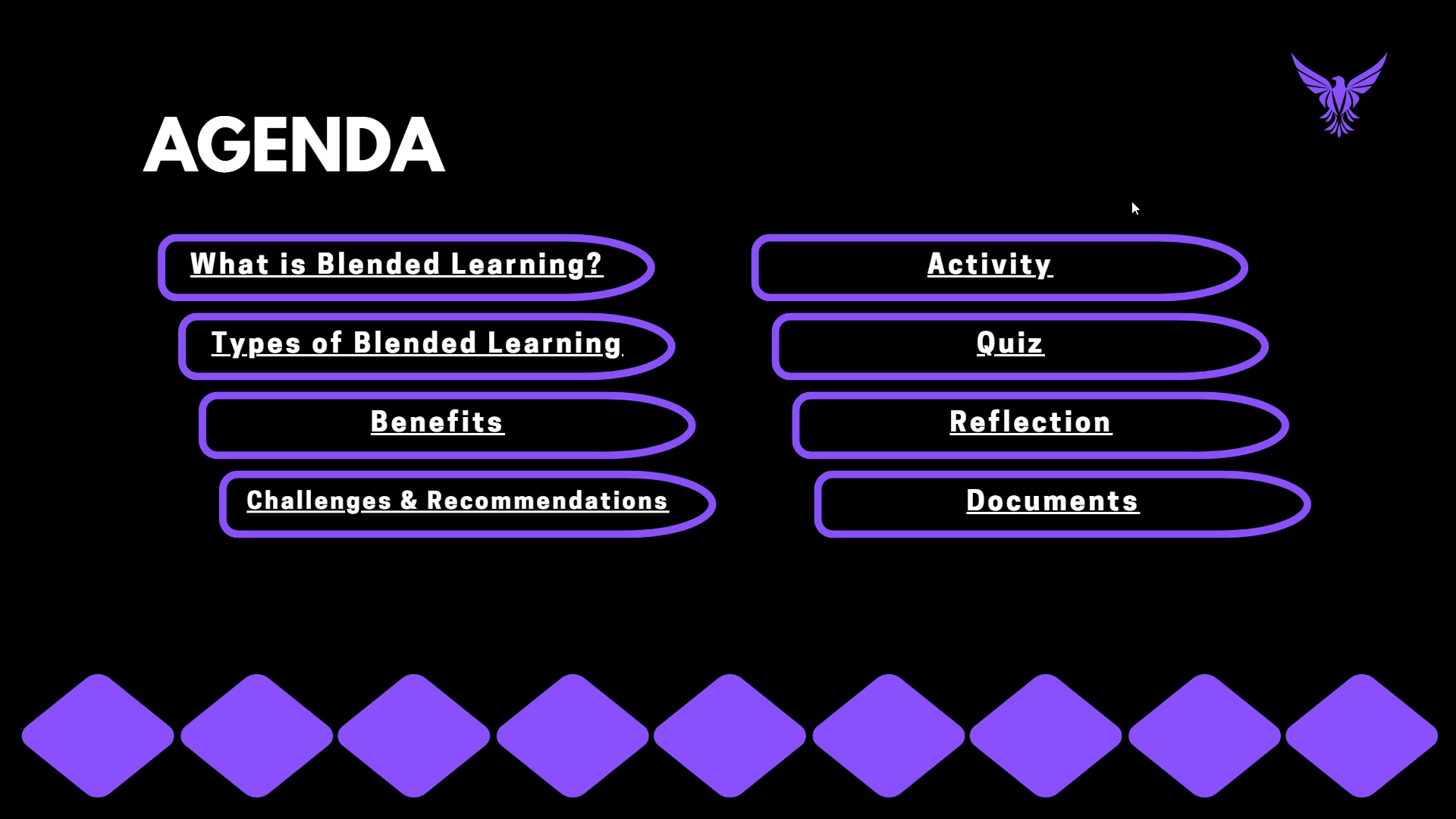 
key(ArrowRight)
 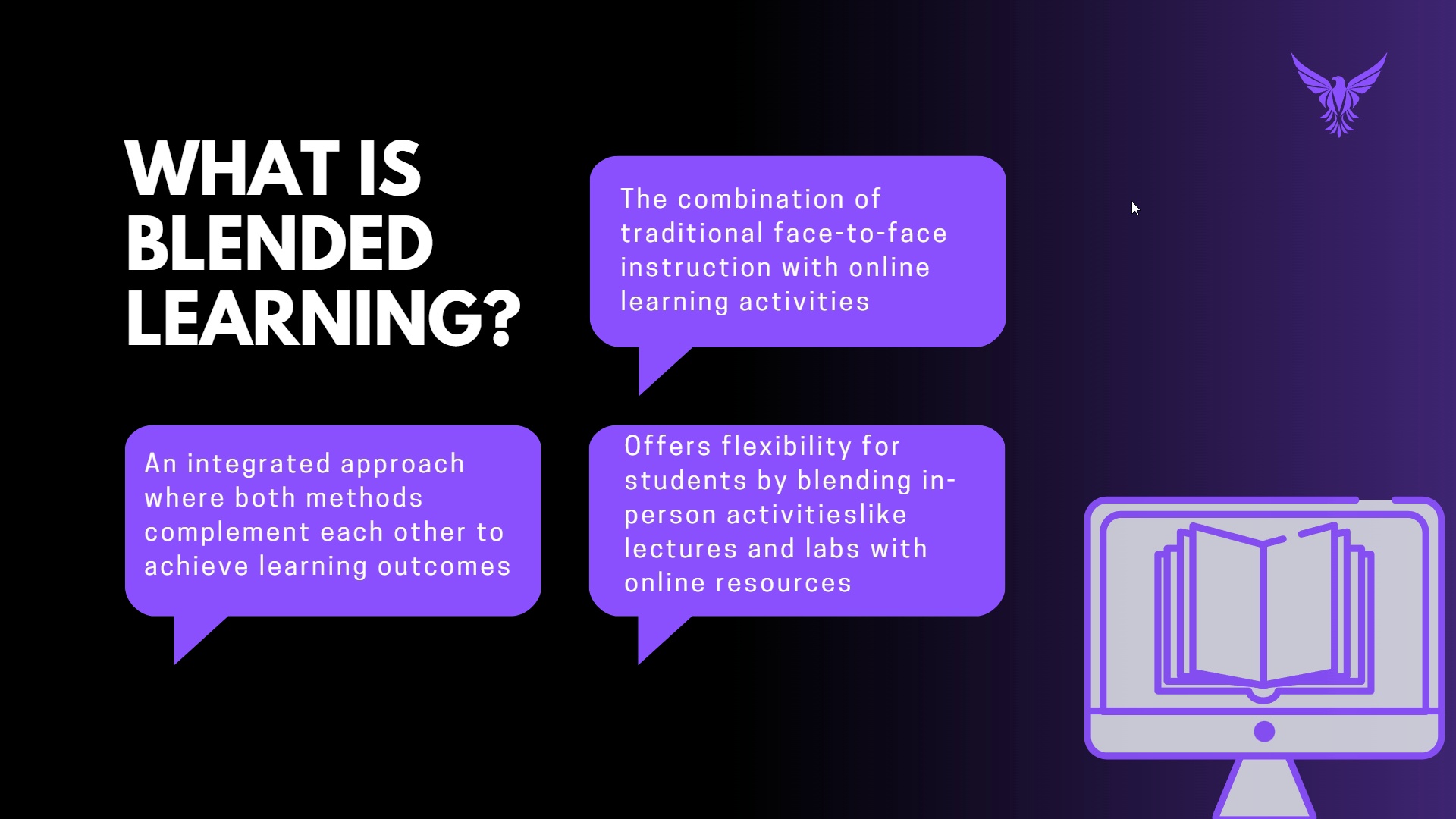 
key(ArrowRight)
 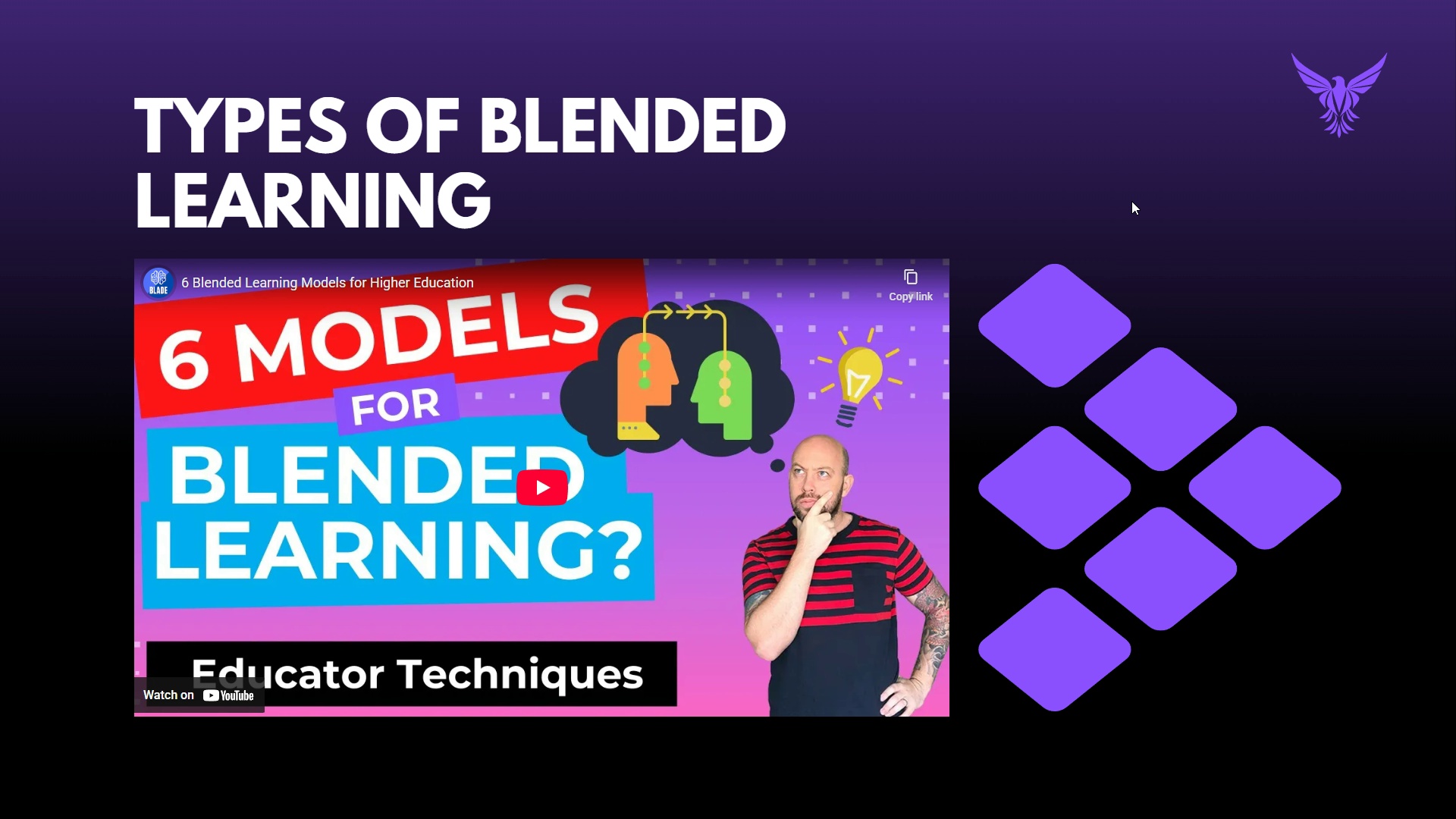 
key(ArrowRight)
 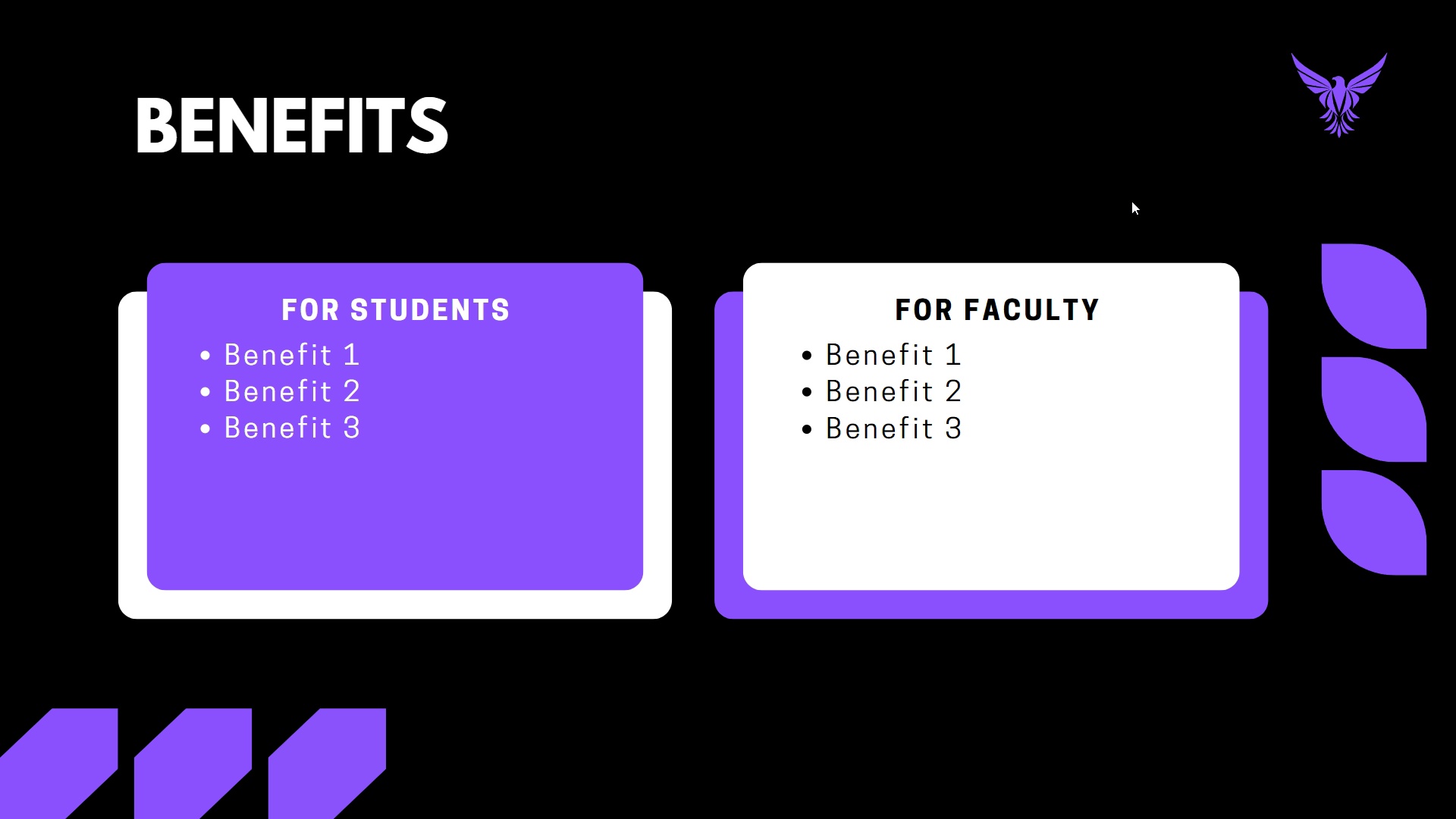 
key(ArrowRight)
 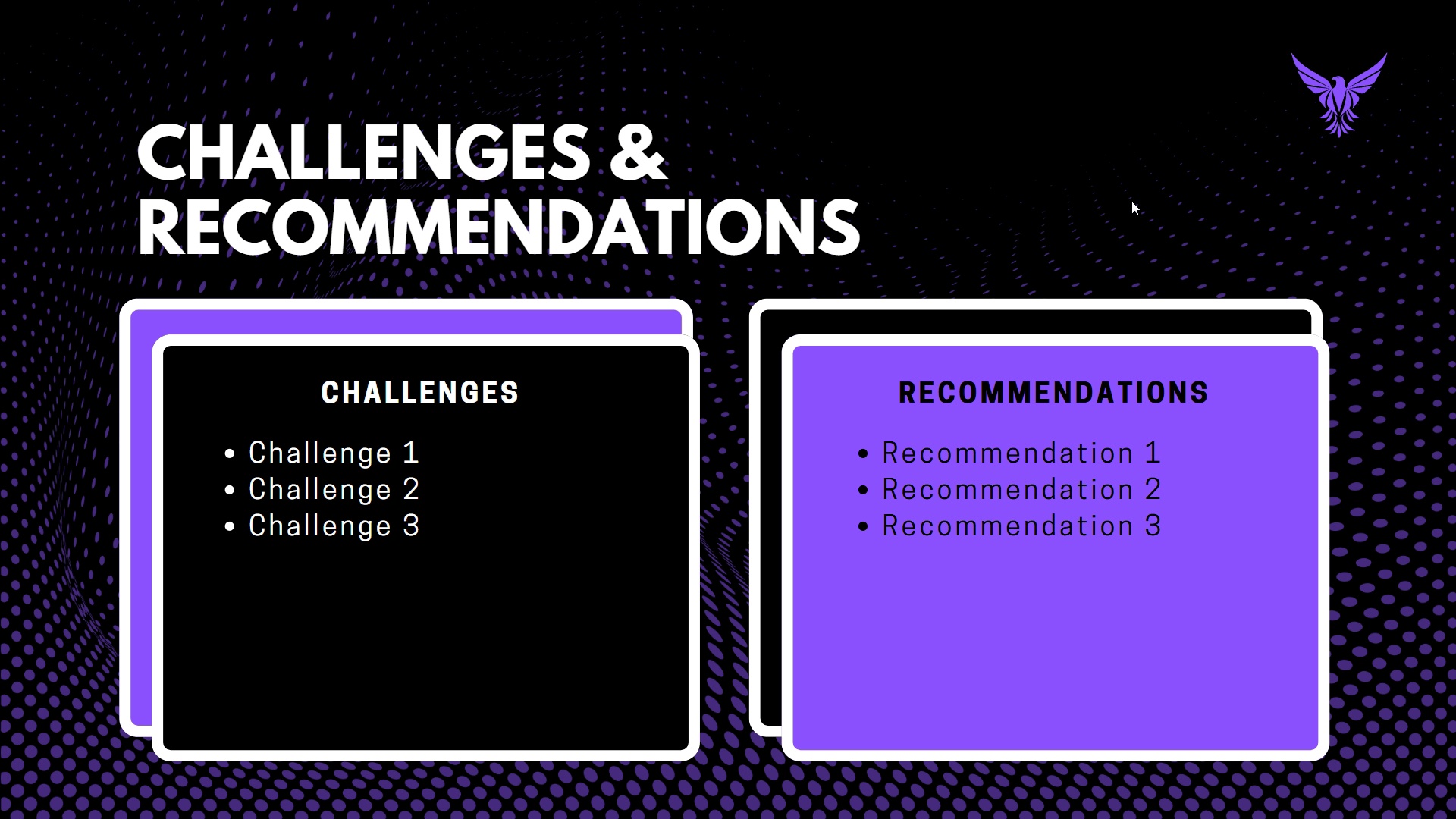 
key(ArrowRight)
 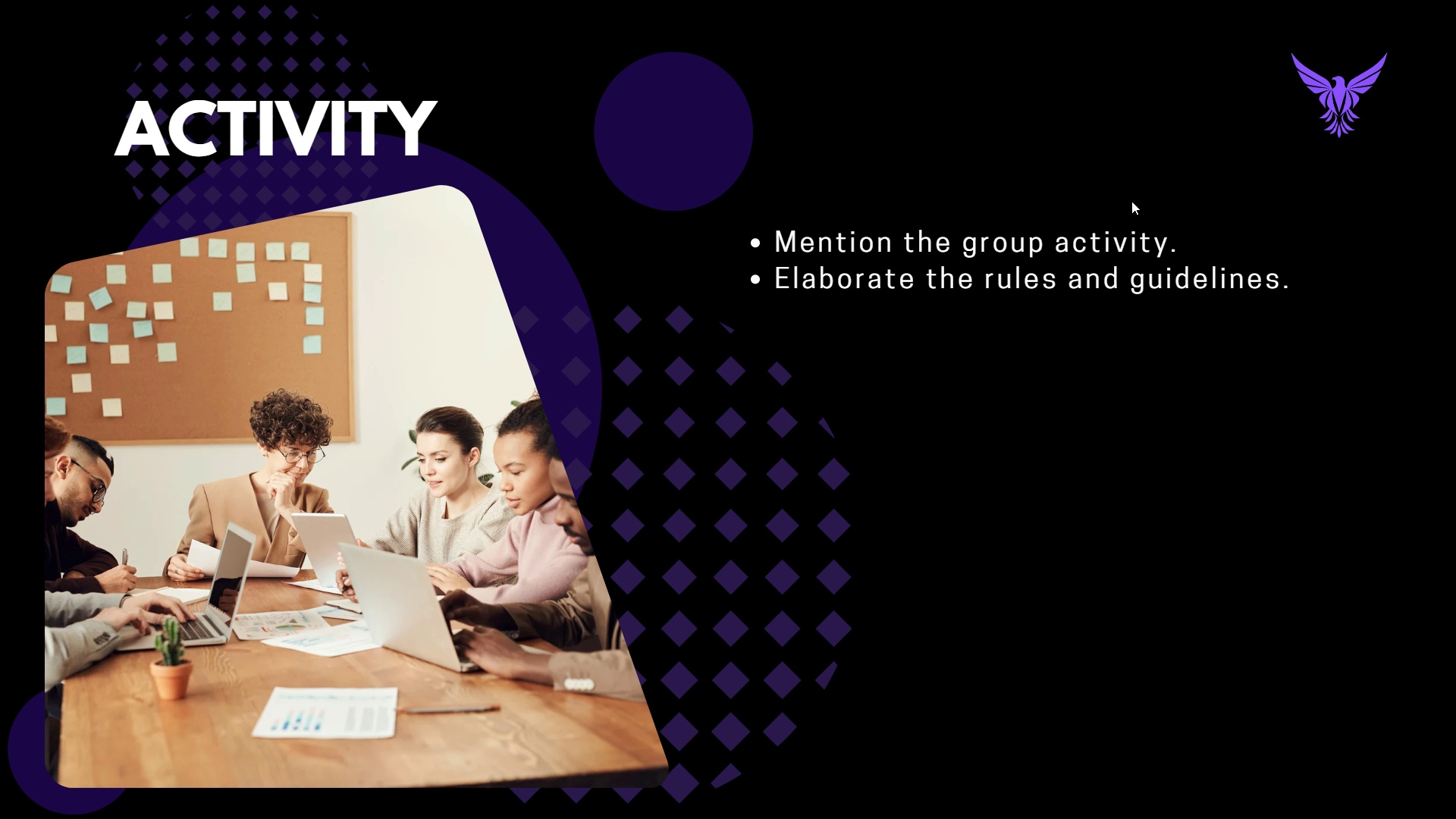 
key(ArrowRight)
 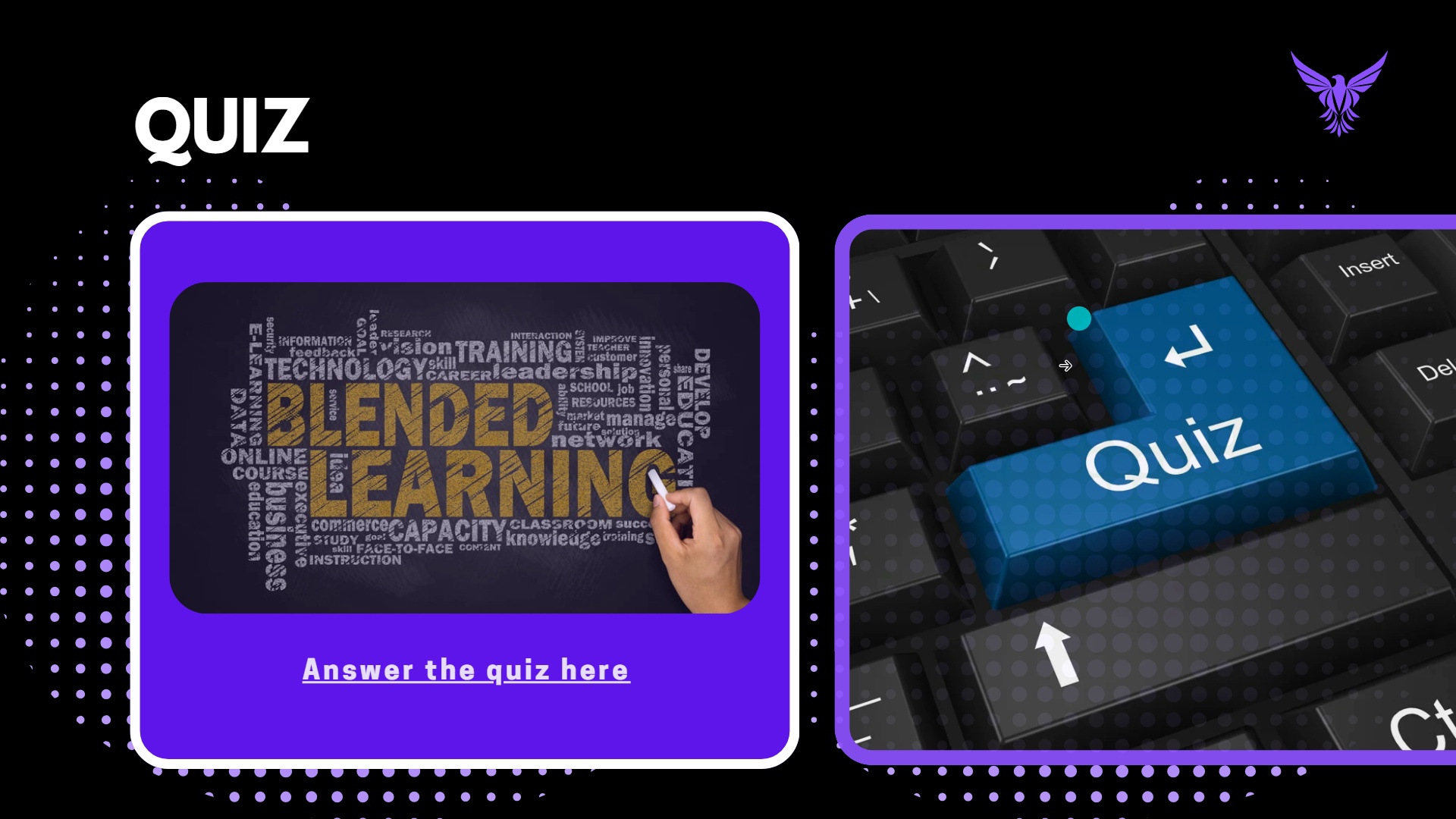 
wait(6.3)
 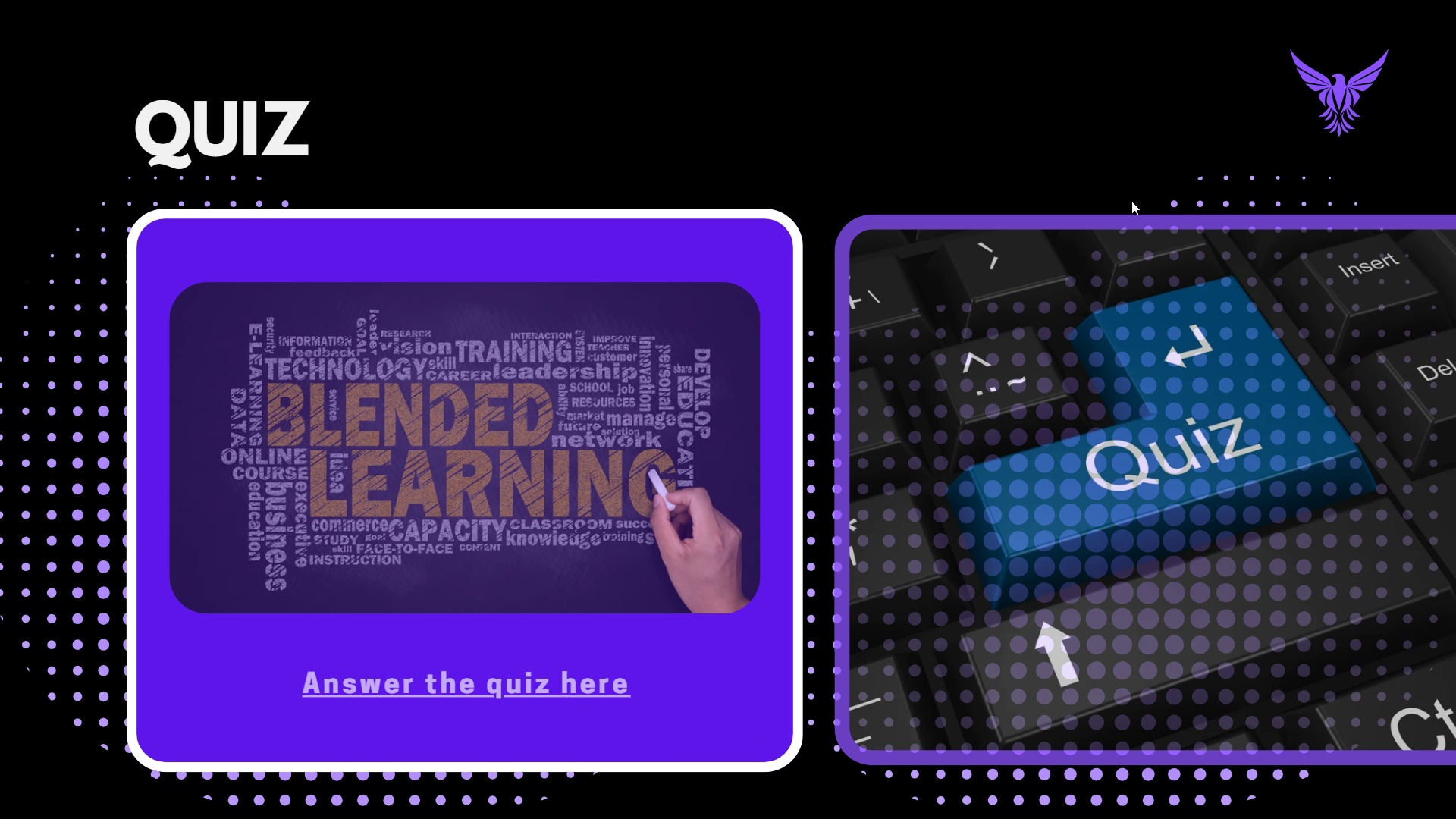 
left_click([835, 143])
 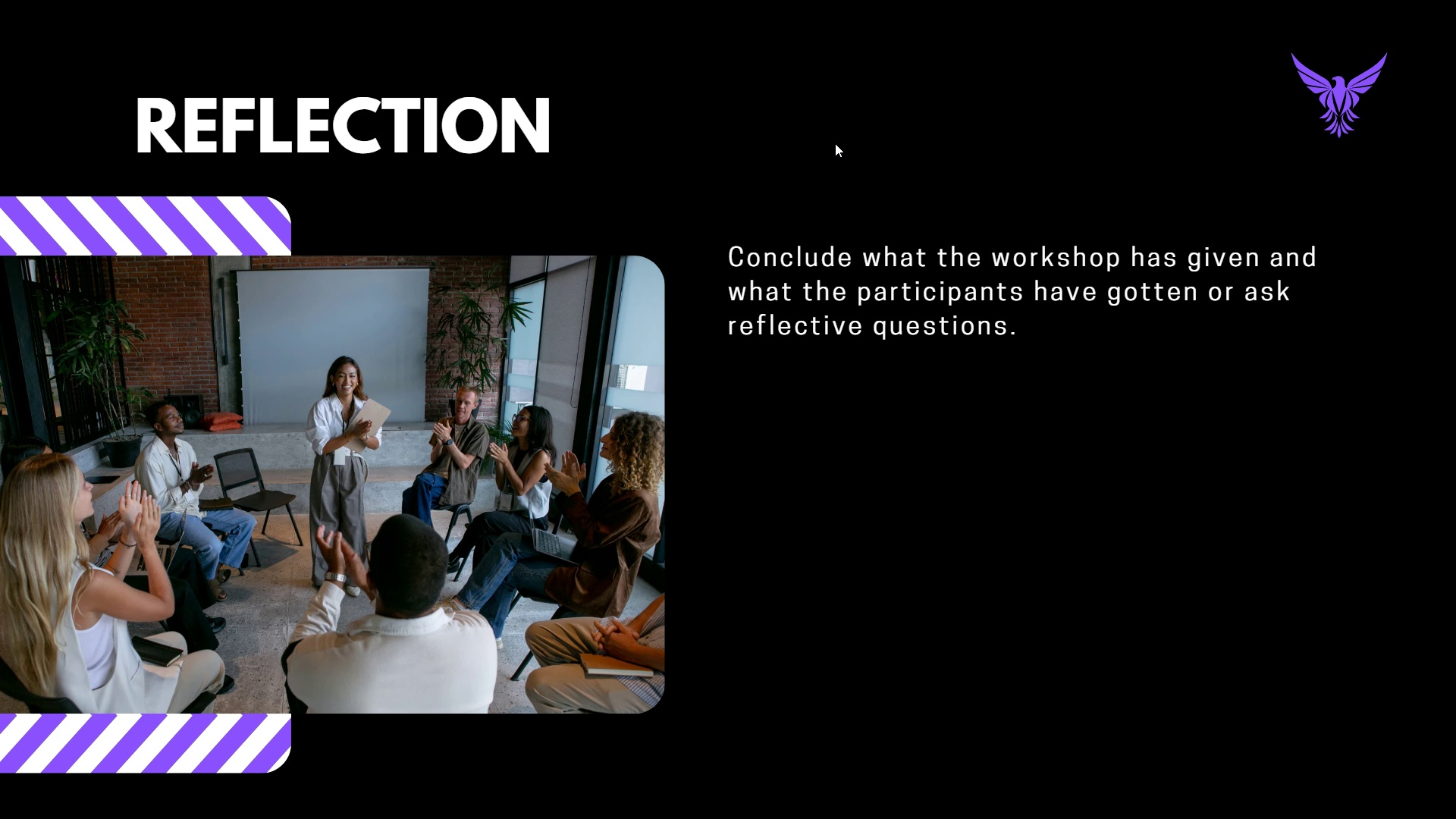 
left_click([835, 143])
 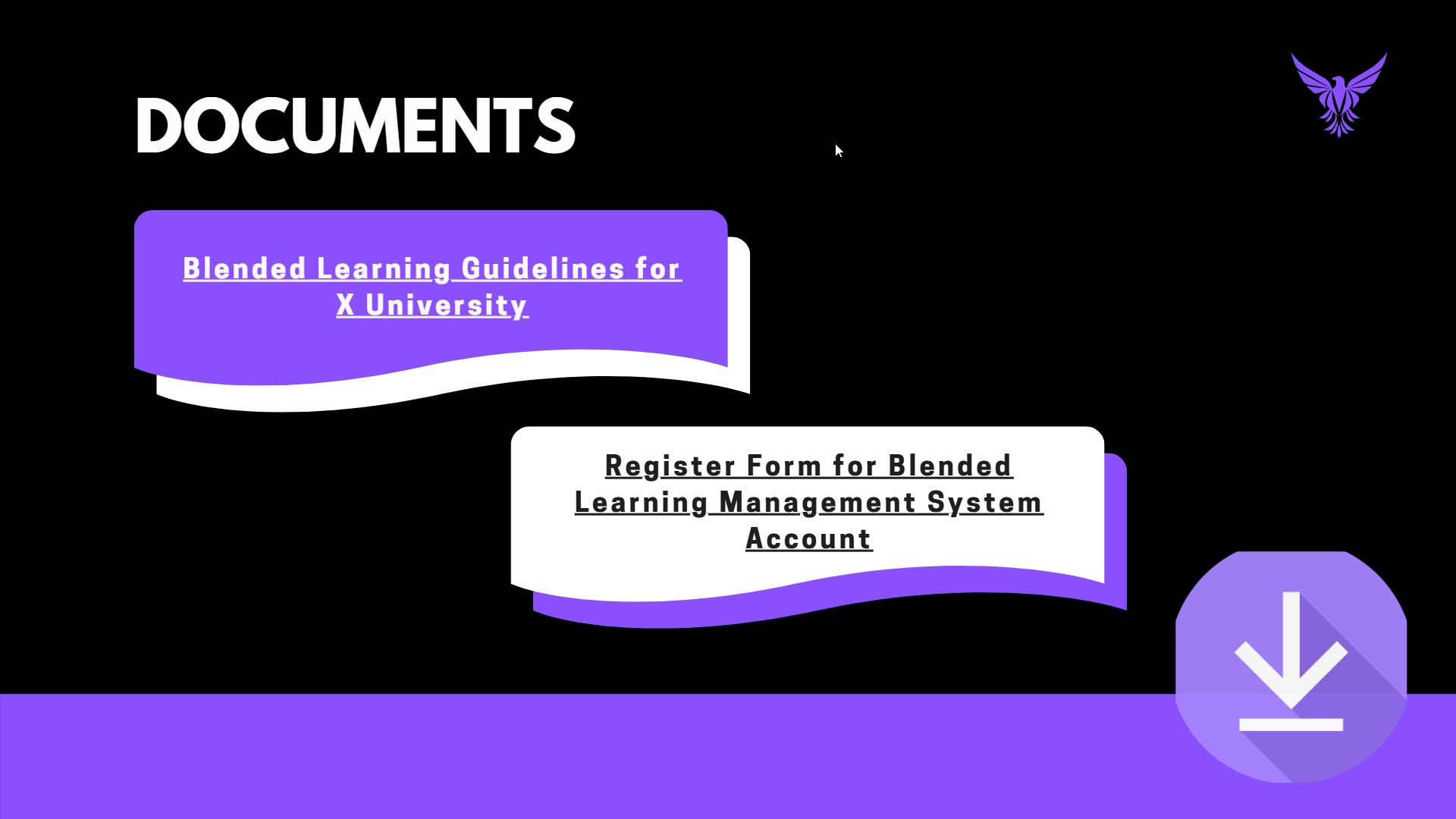 
left_click([835, 143])
 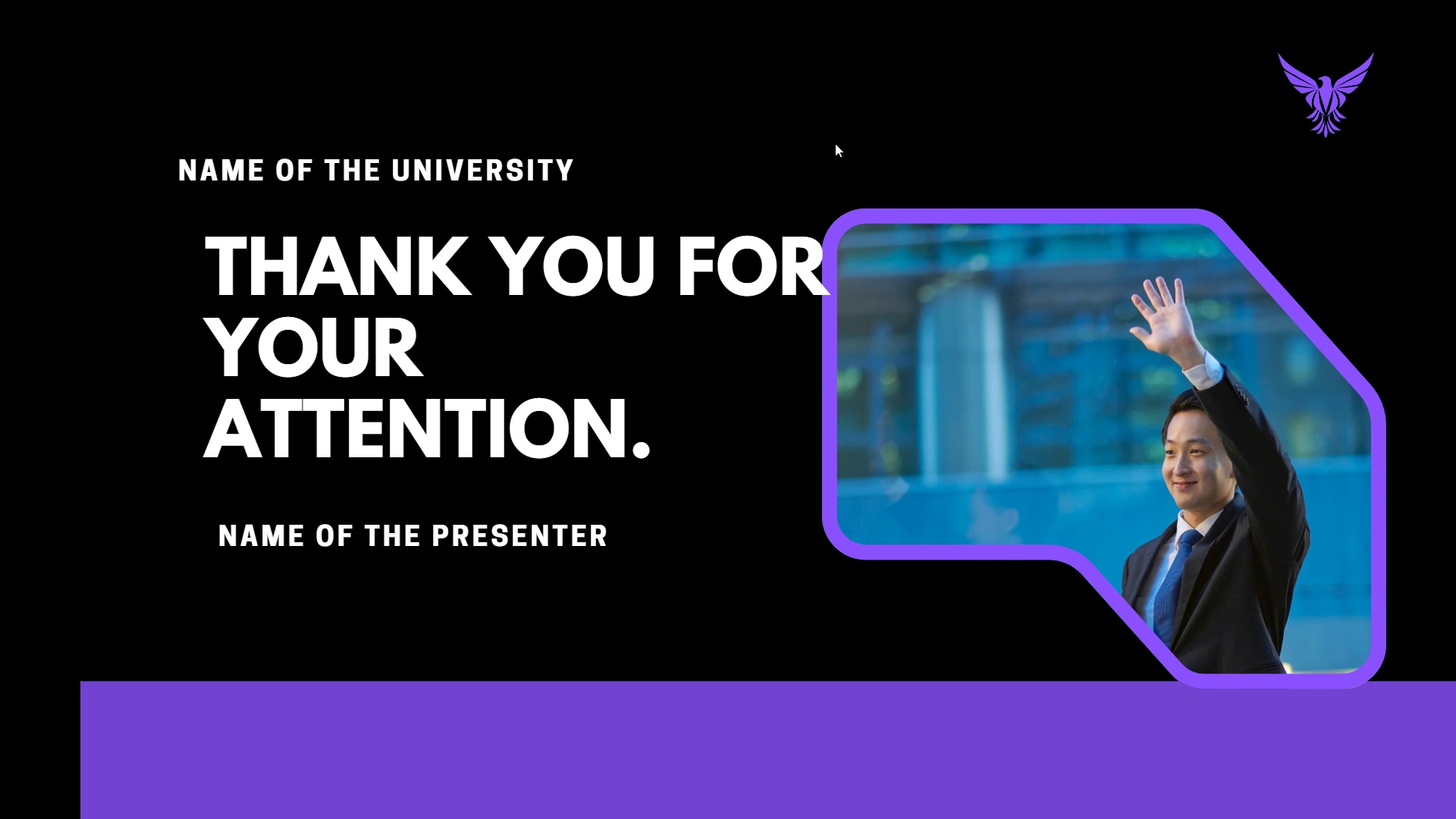 
key(Escape)
 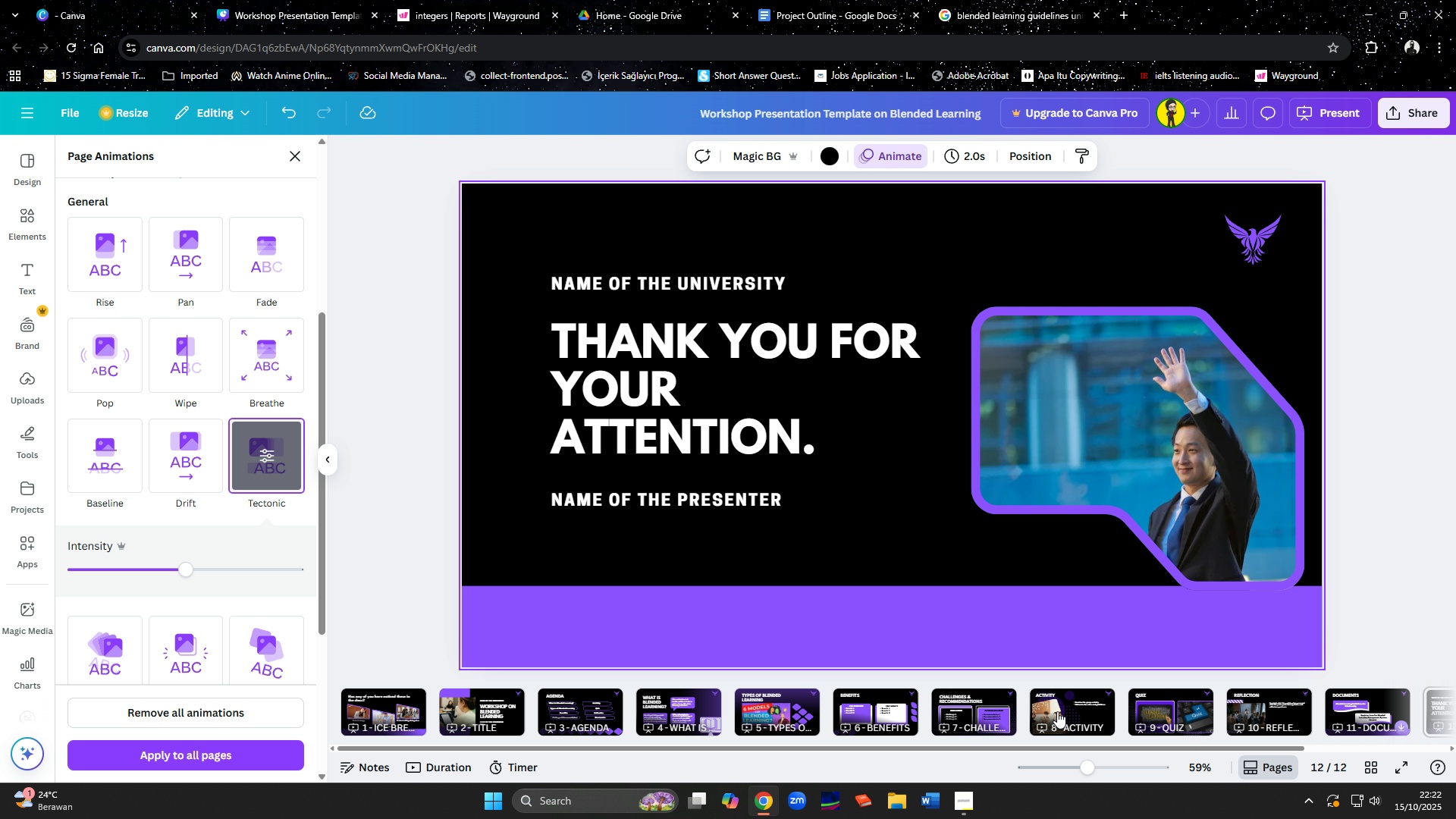 
left_click([1085, 713])
 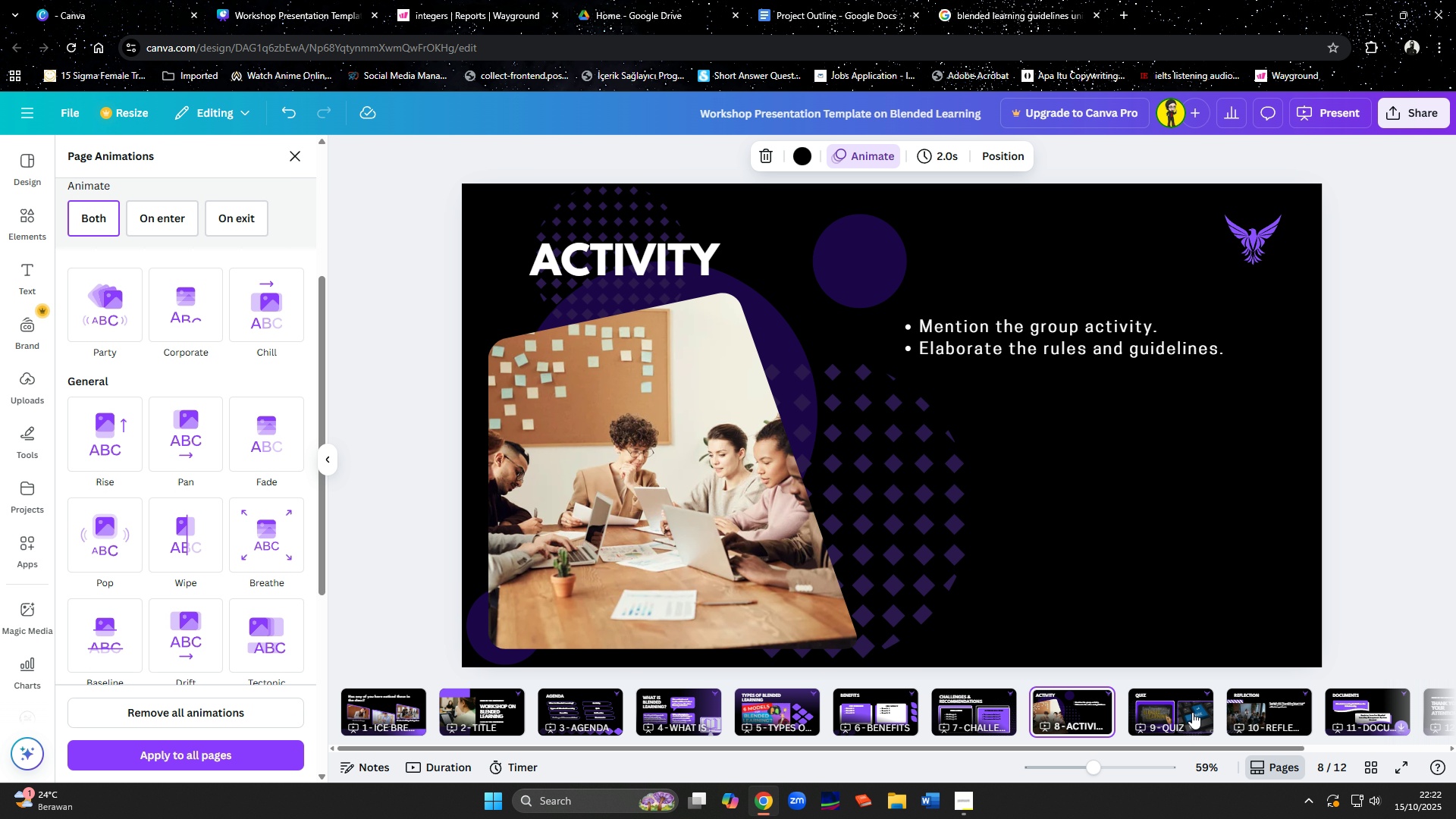 
left_click([1192, 712])
 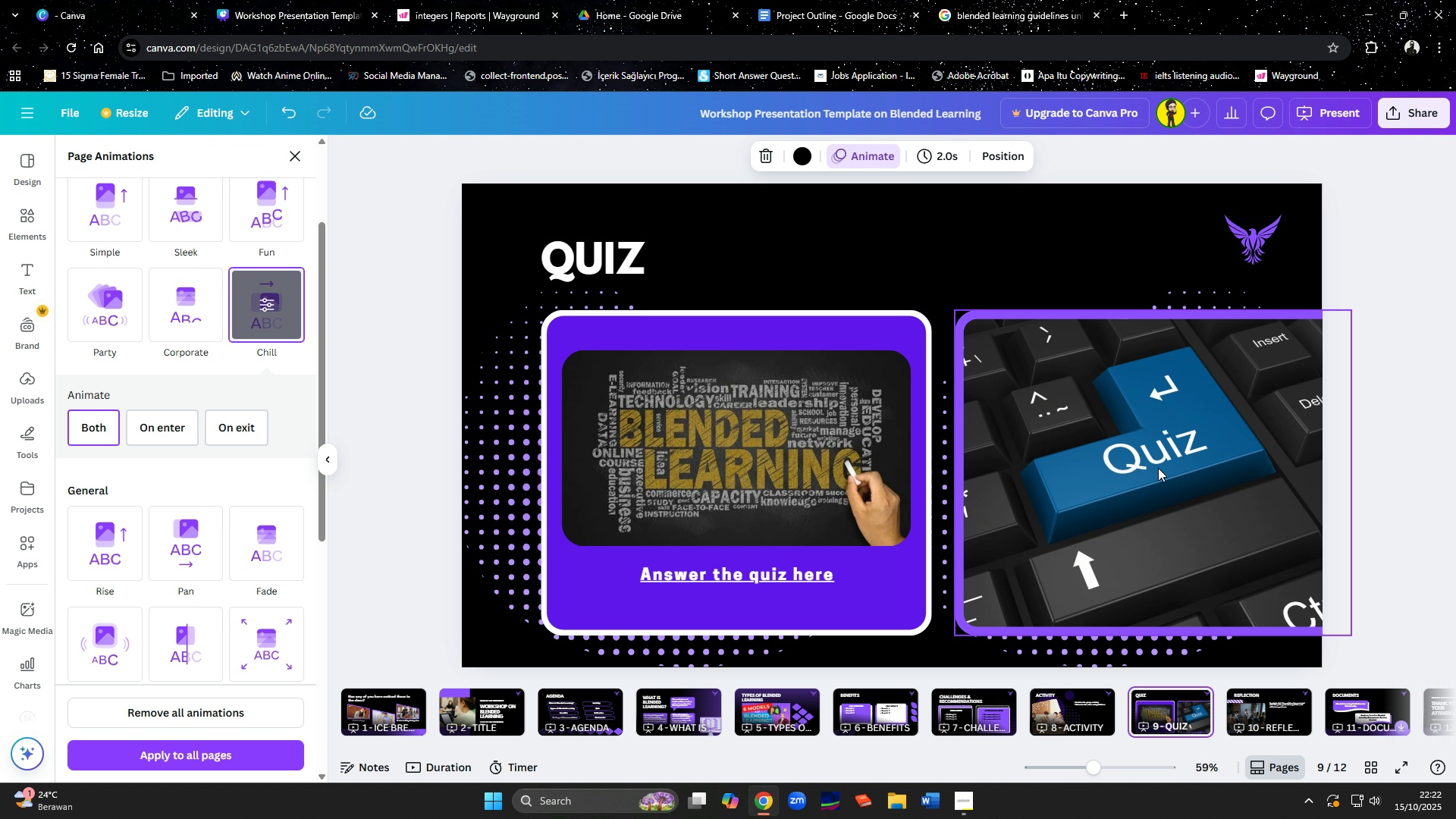 
left_click([1158, 468])
 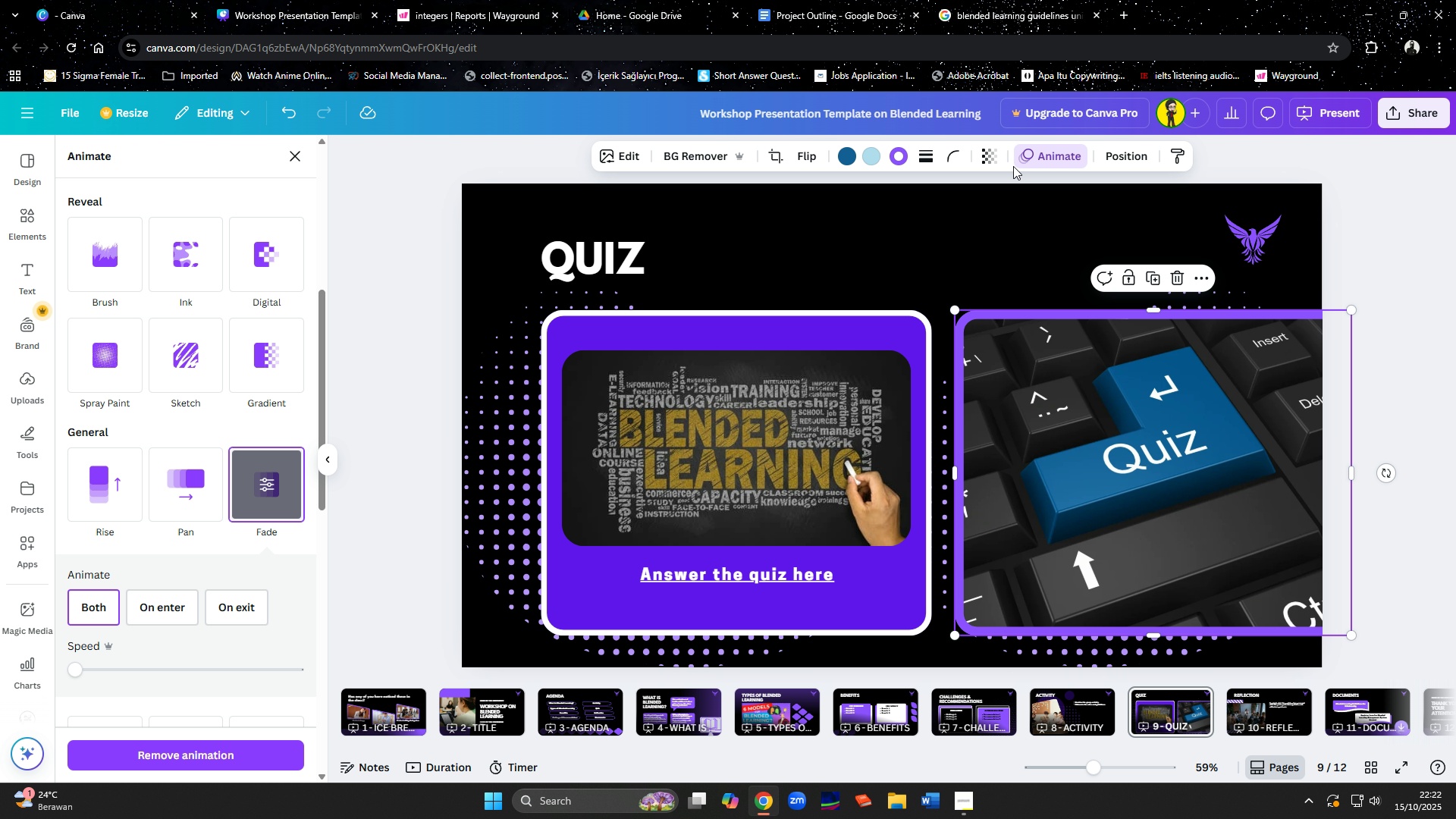 
left_click([987, 161])
 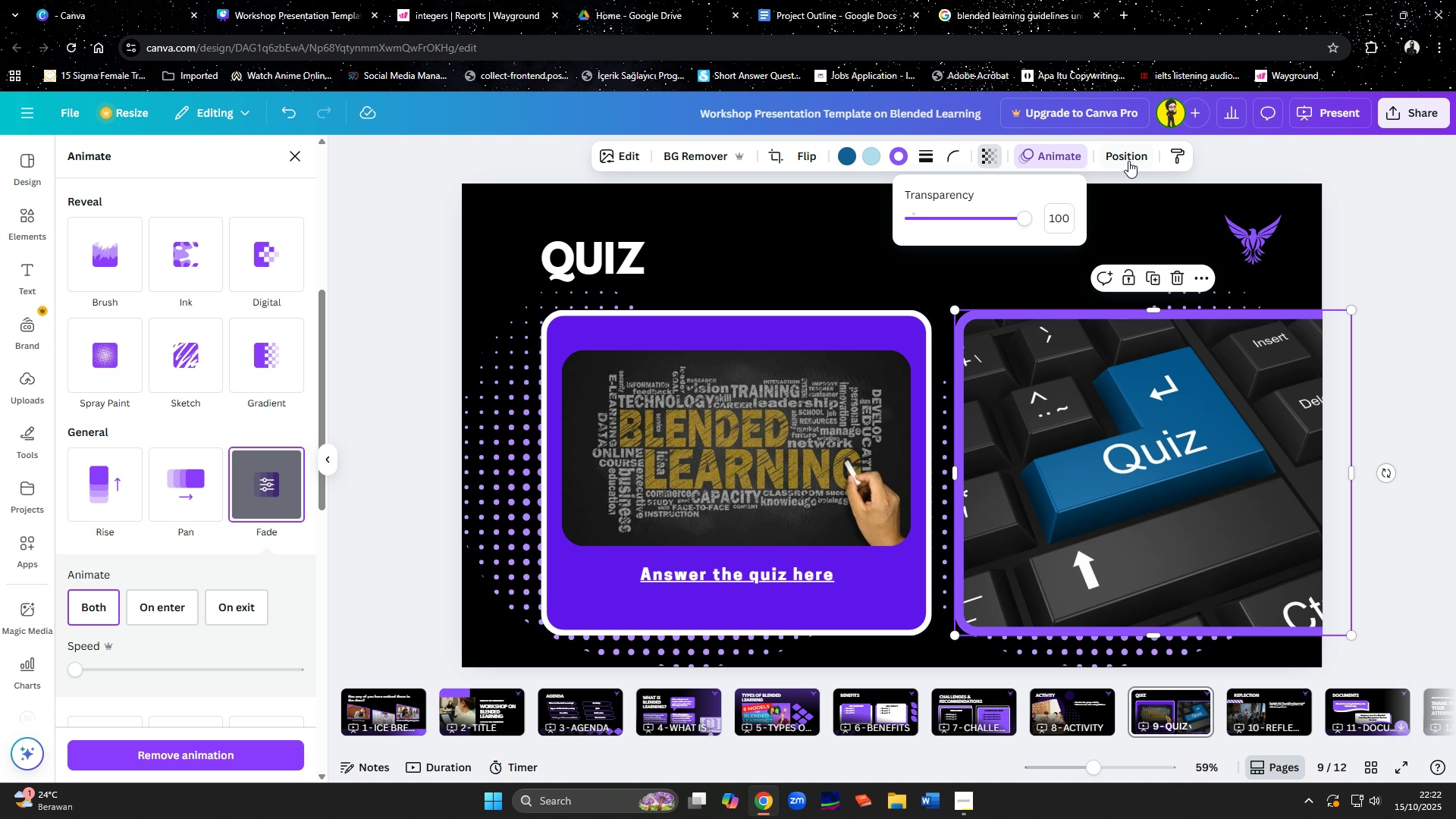 
left_click([1128, 161])
 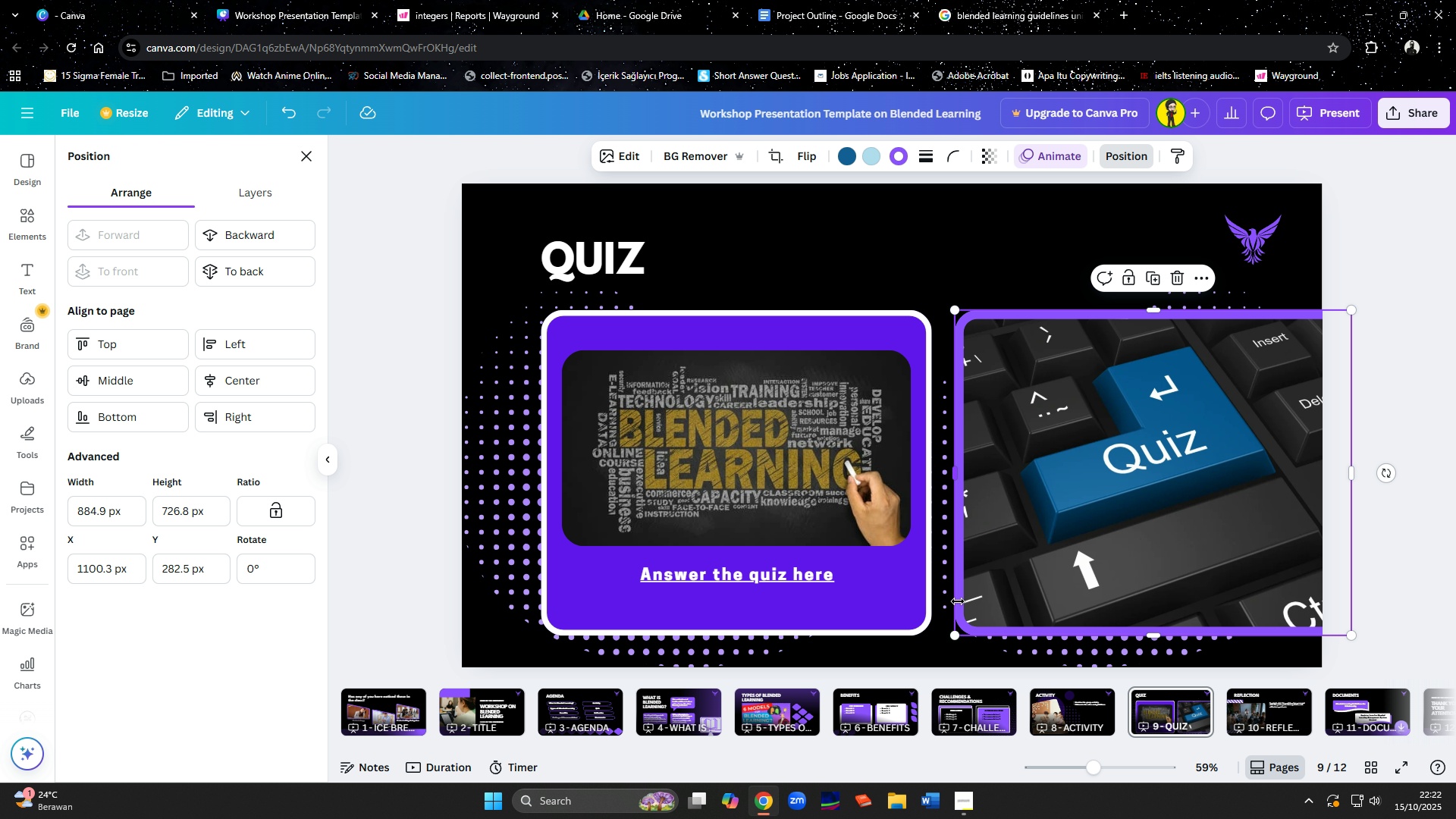 
left_click([1046, 648])
 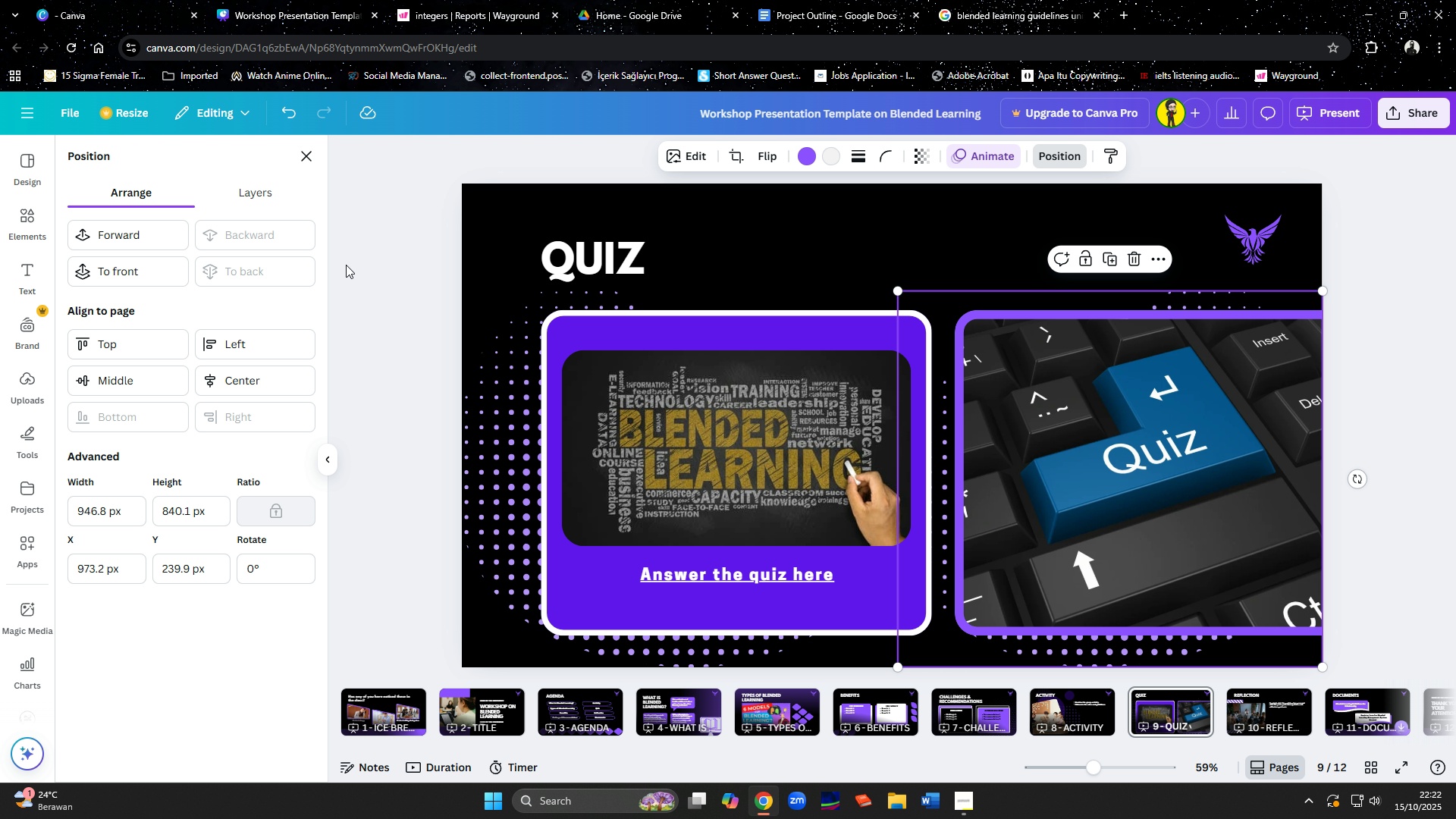 
left_click([632, 216])
 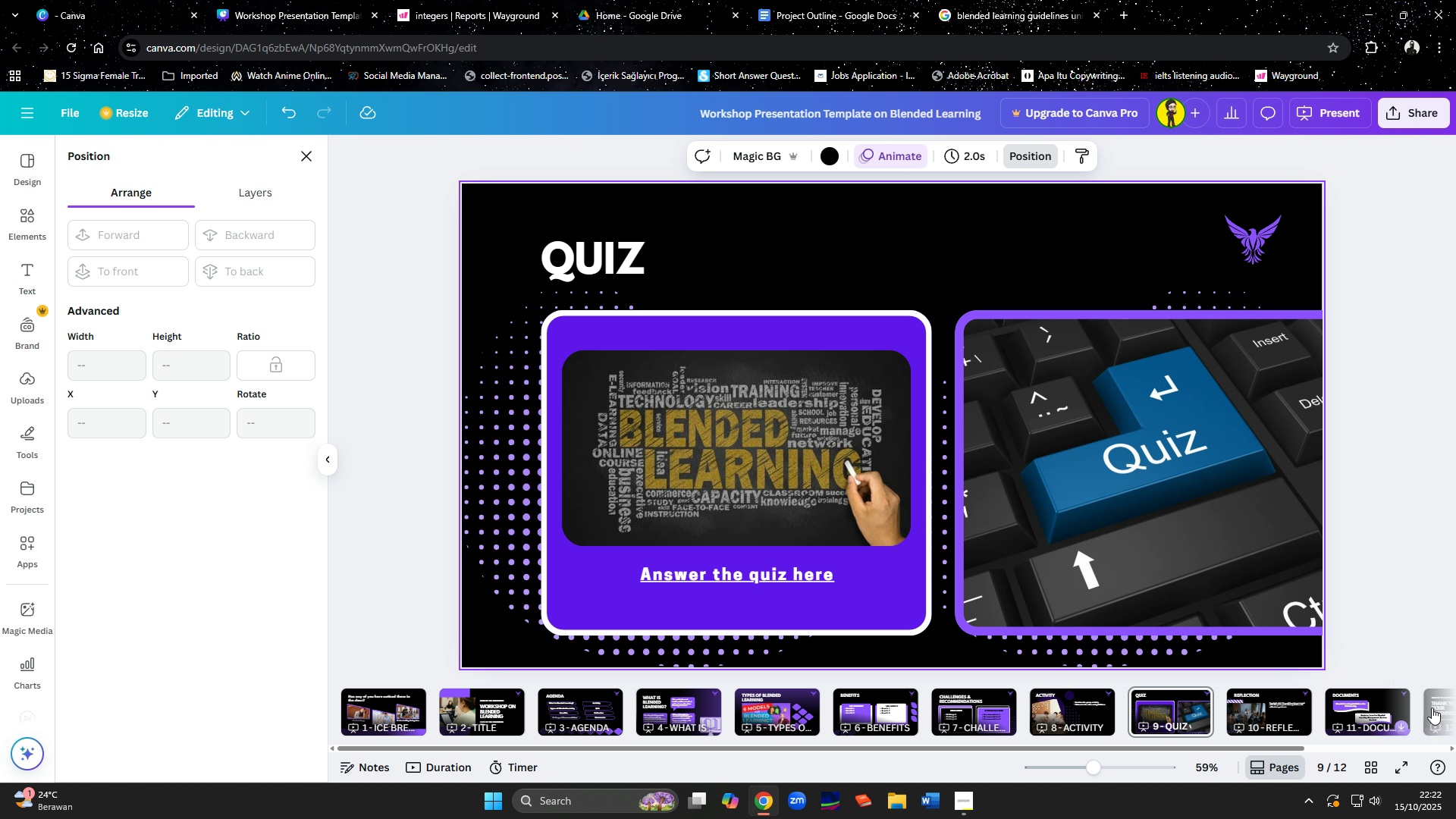 
left_click([1432, 708])
 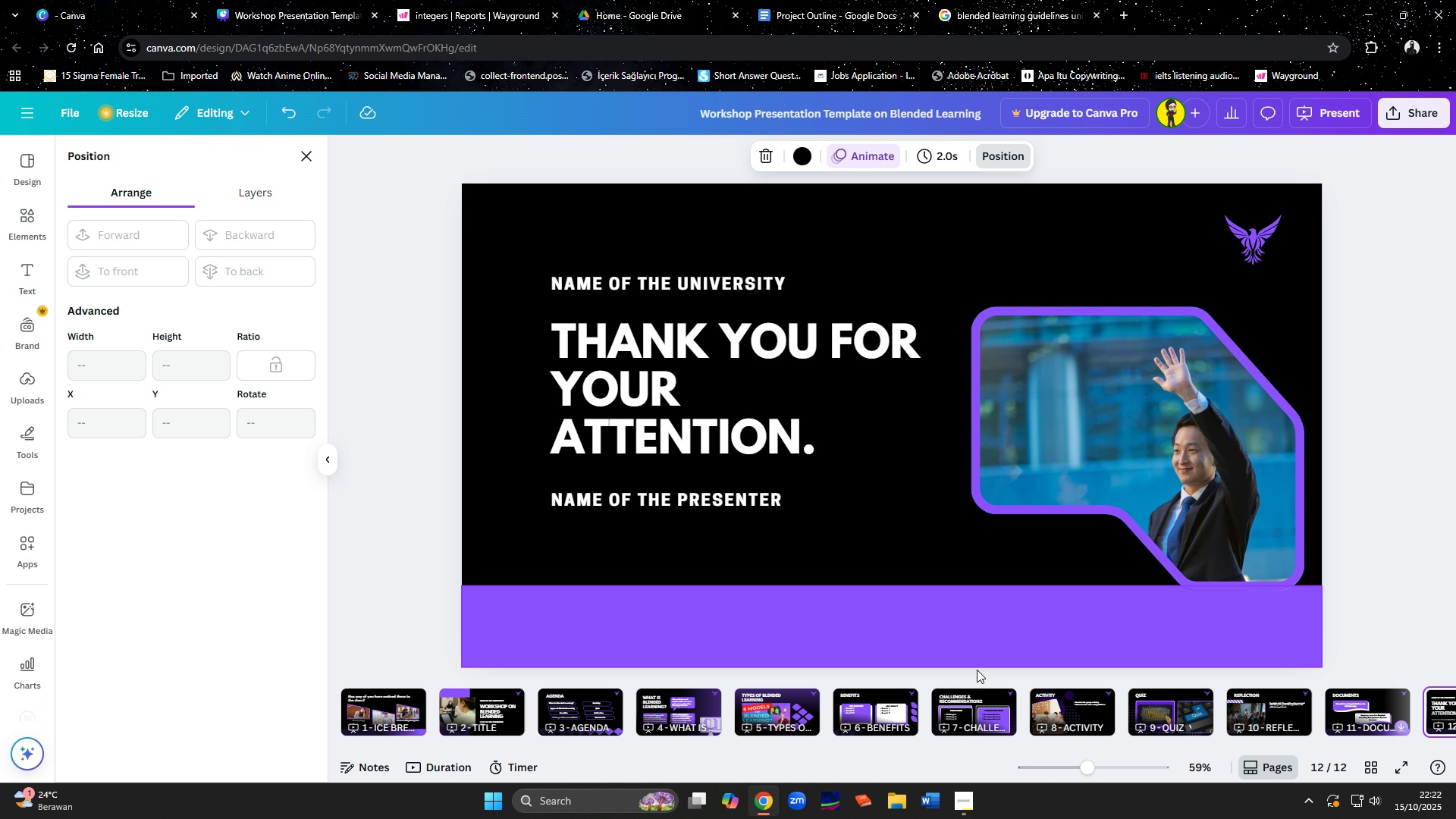 
left_click([1163, 711])
 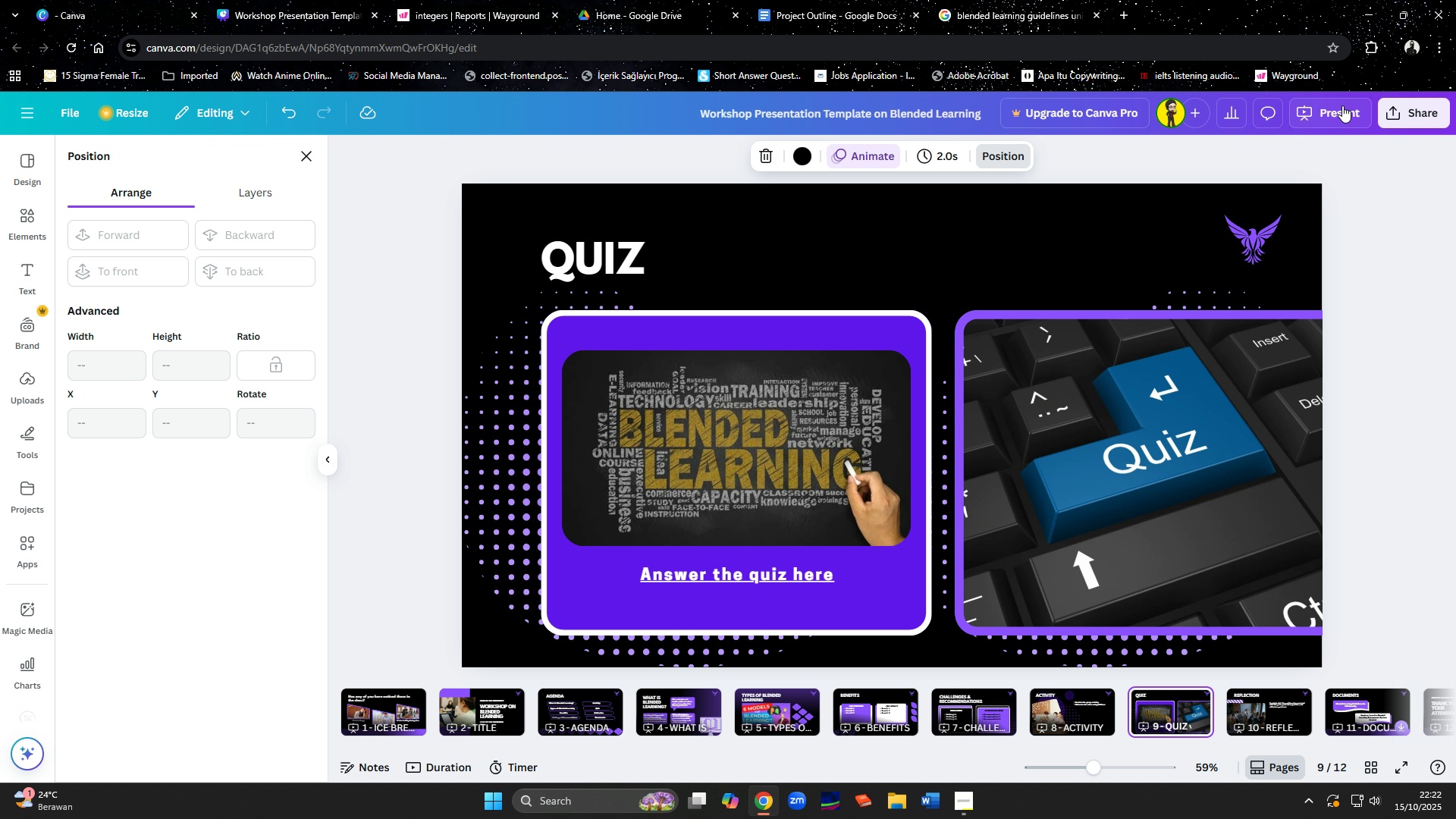 
left_click([1342, 104])
 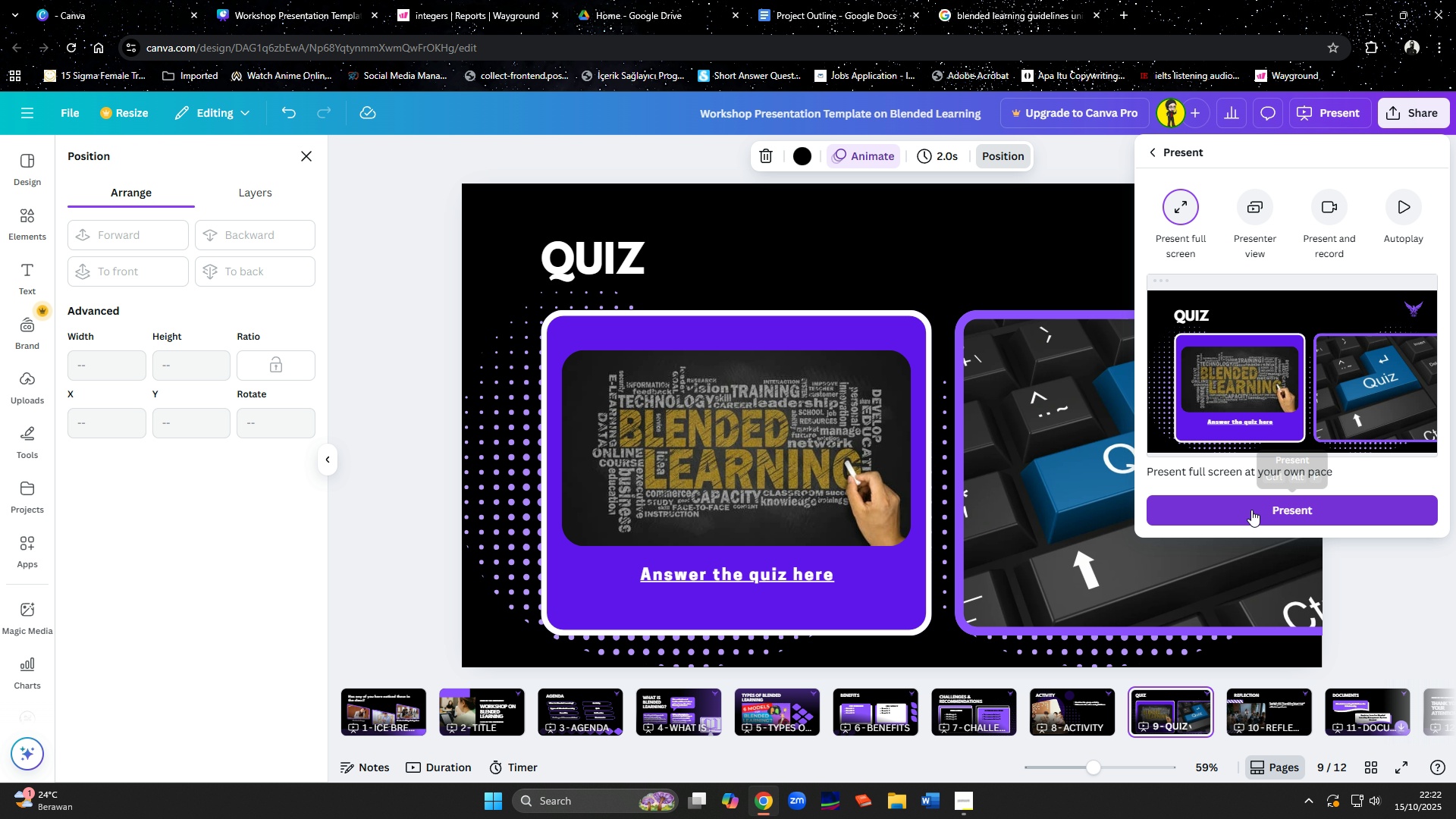 
left_click([1252, 510])
 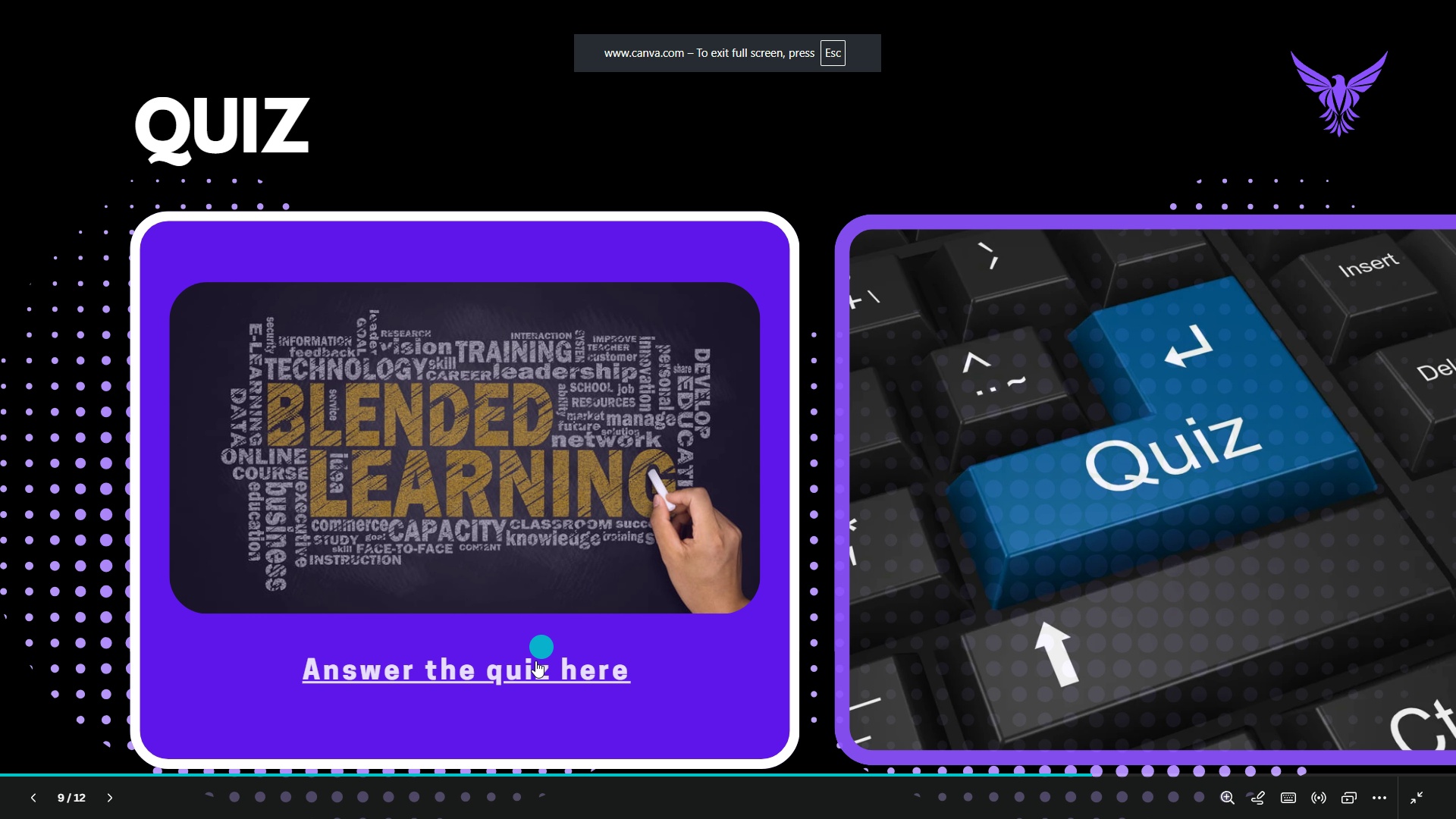 
left_click([535, 673])
 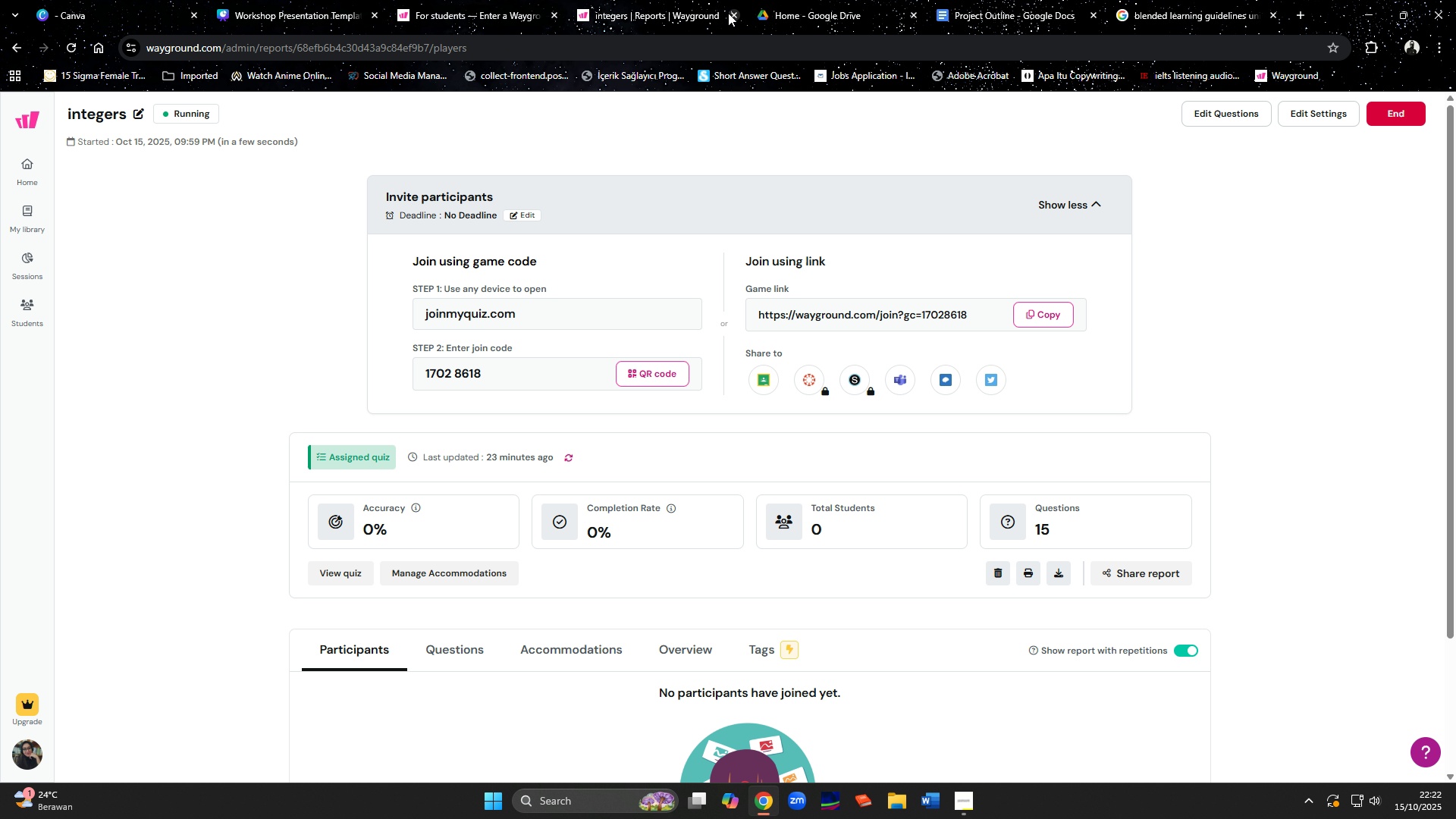 
left_click([730, 13])
 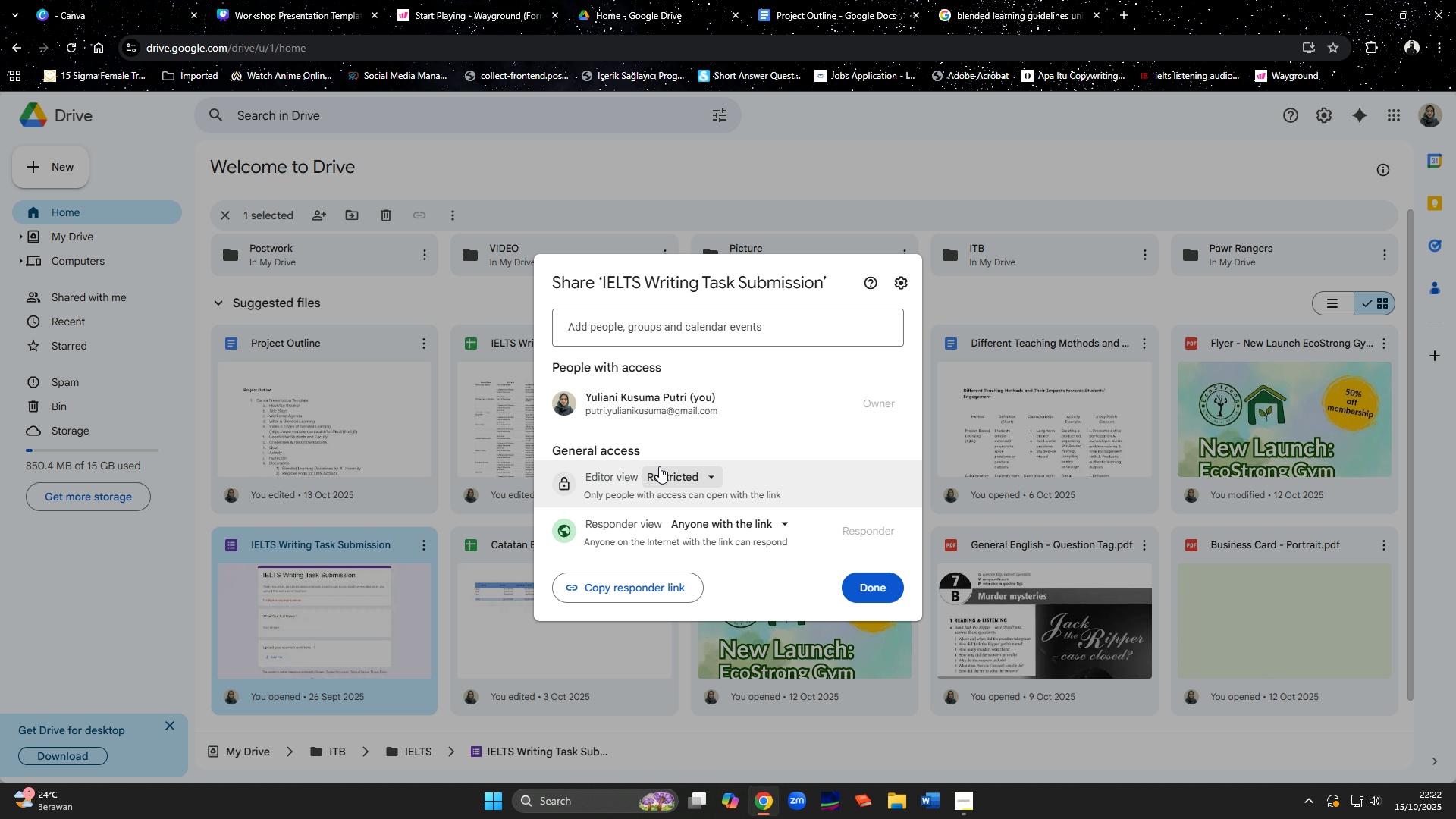 
left_click([481, 16])
 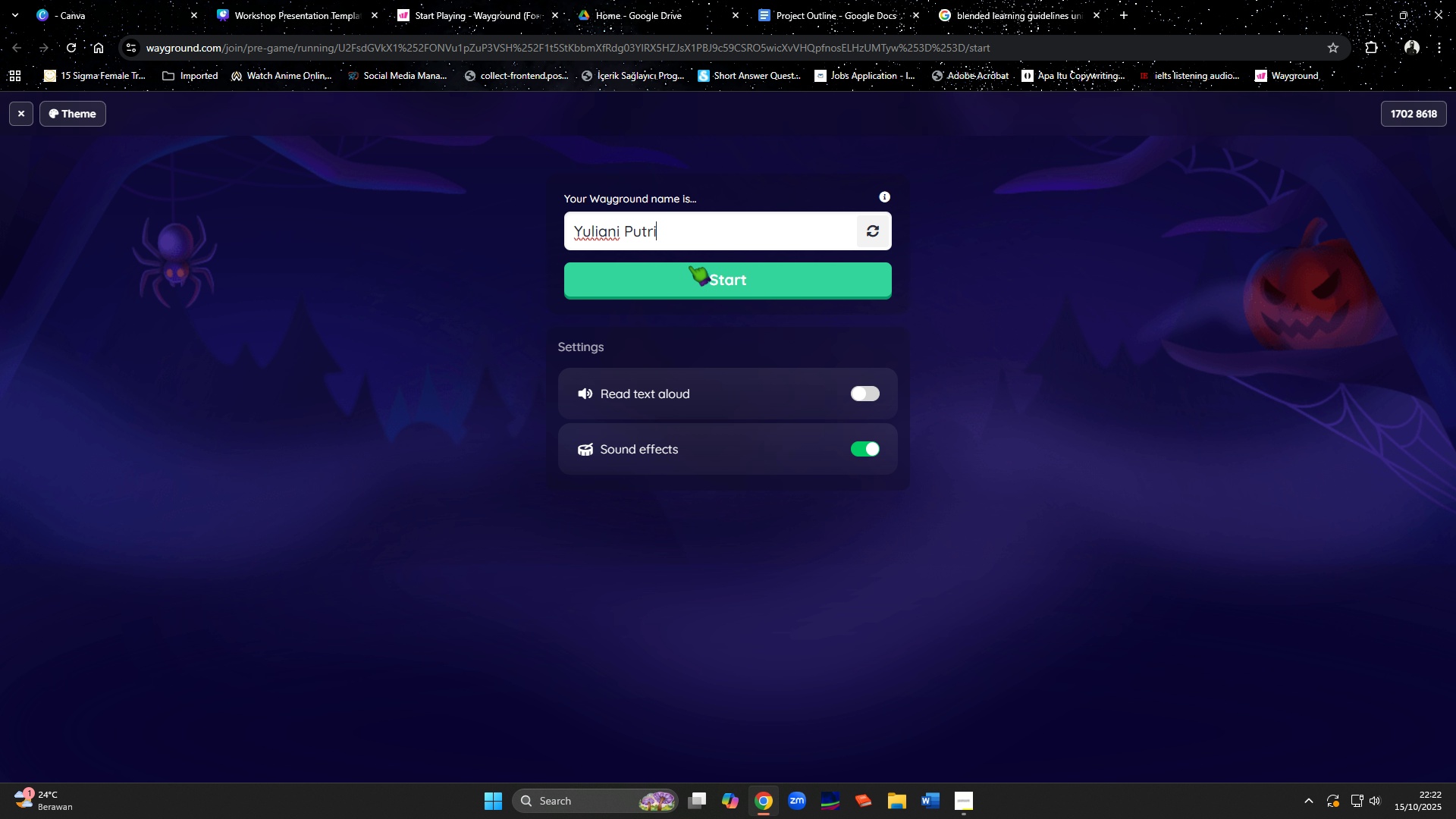 
left_click([691, 267])
 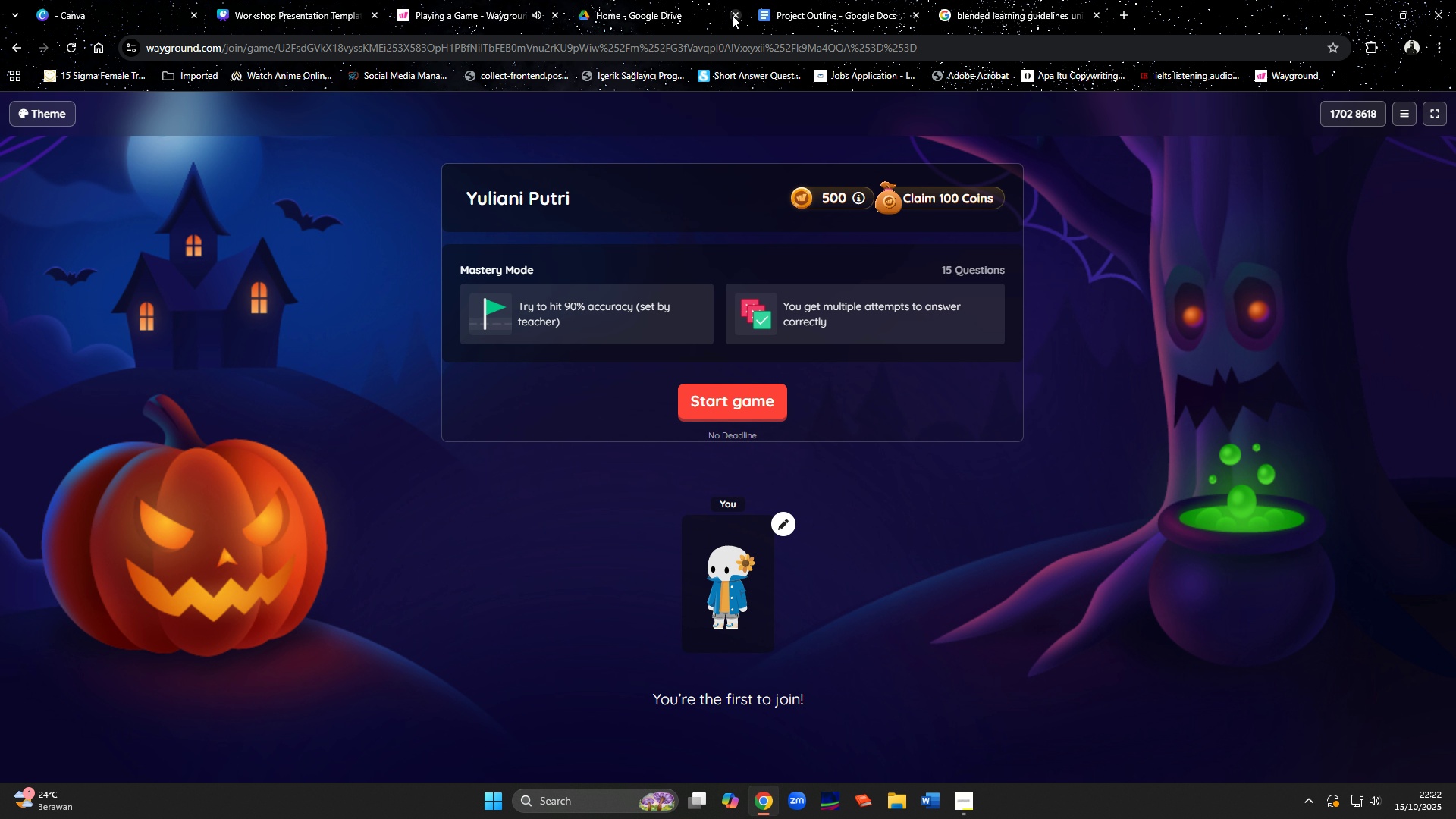 
left_click([733, 15])
 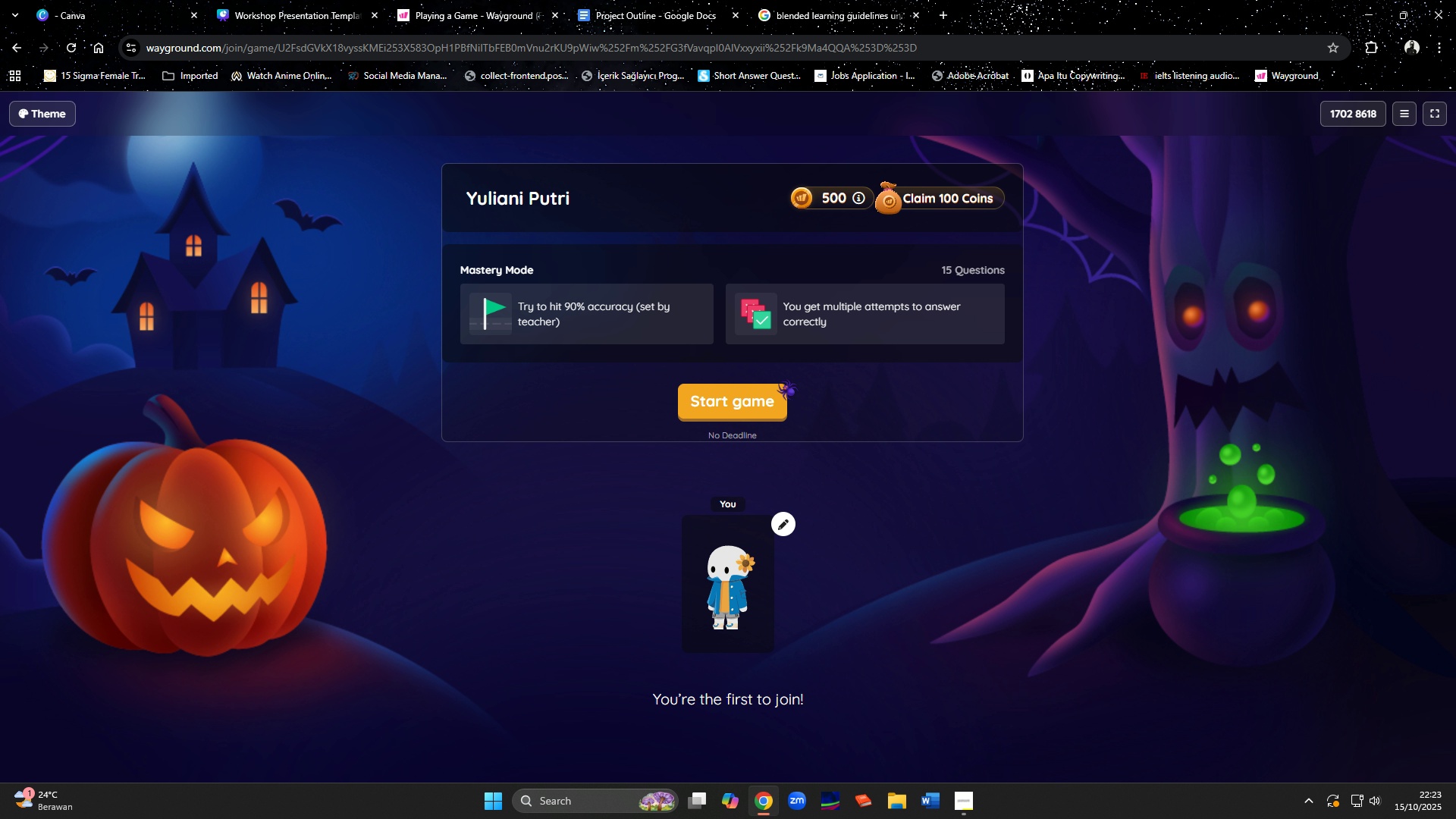 
left_click([748, 398])
 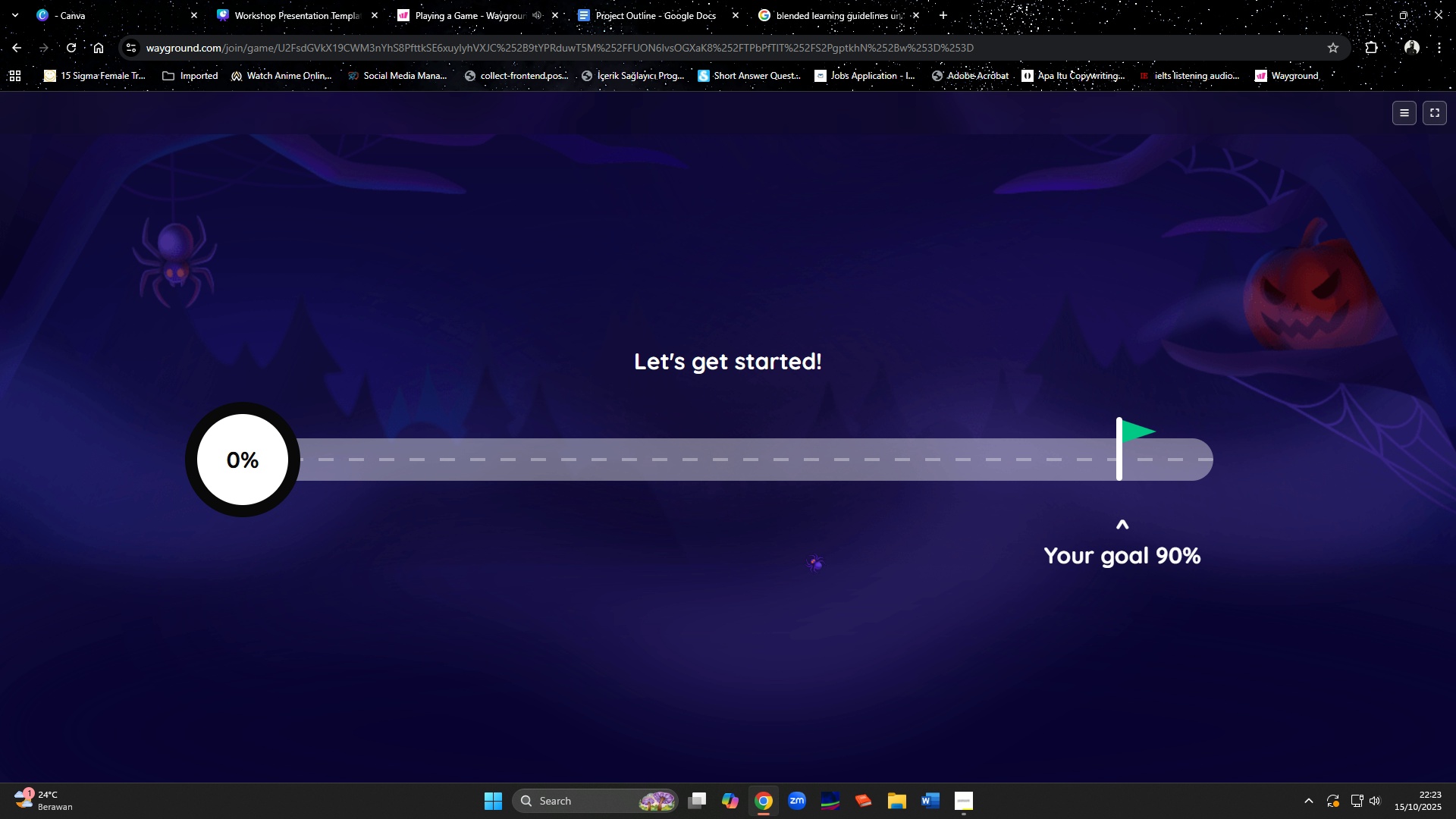 
wait(9.03)
 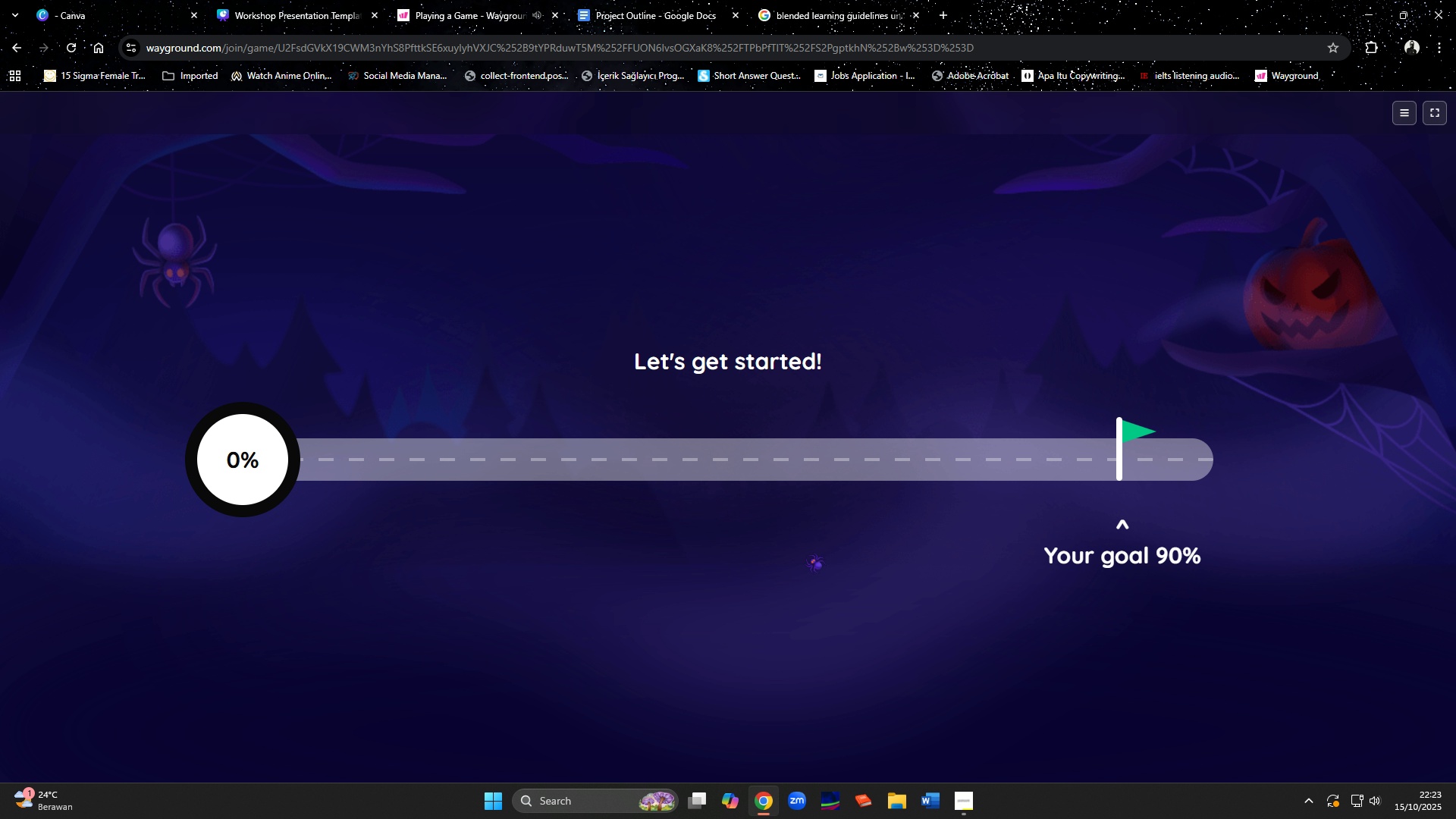 
left_click([215, 569])
 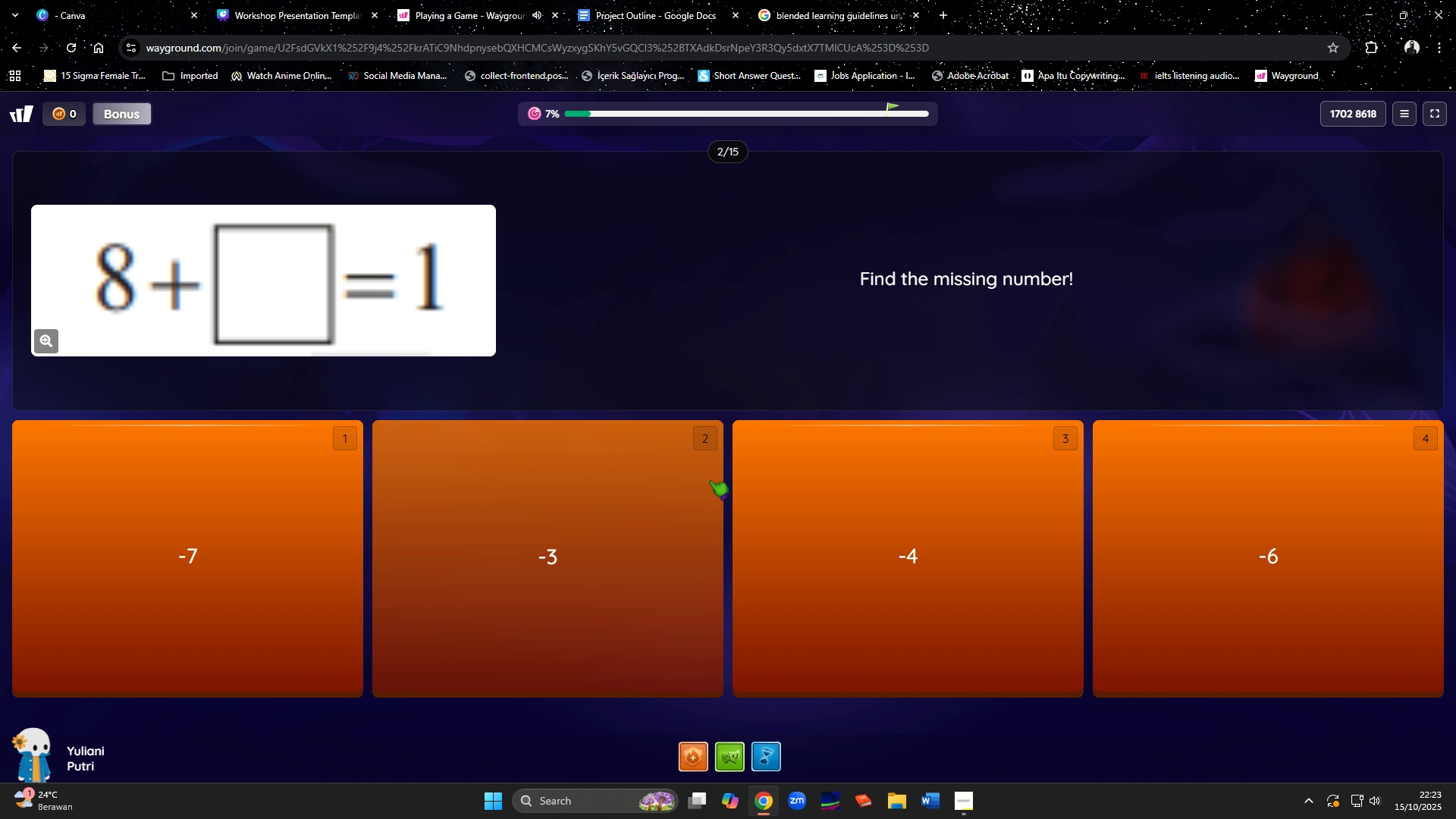 
wait(8.58)
 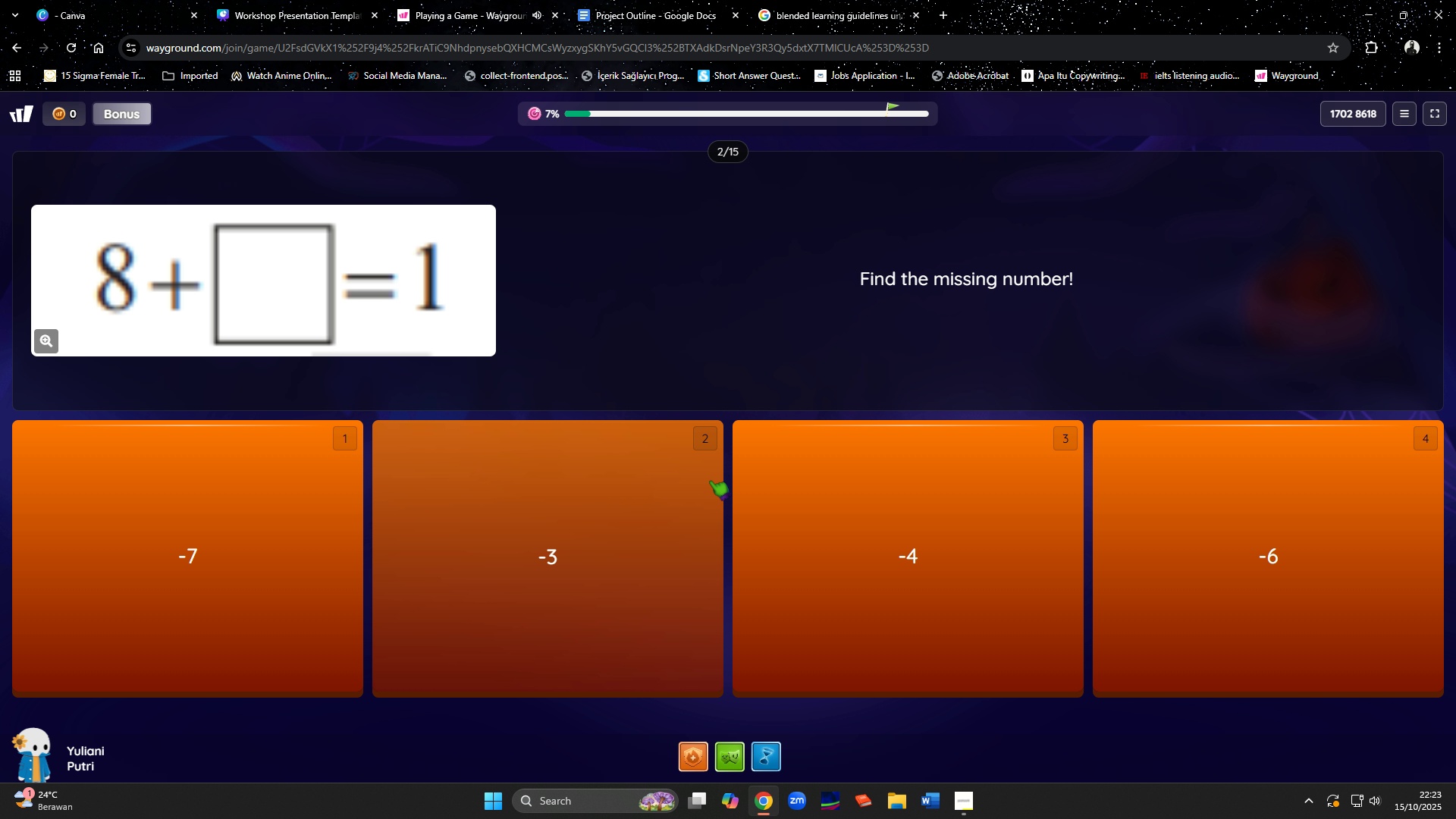 
left_click([212, 557])
 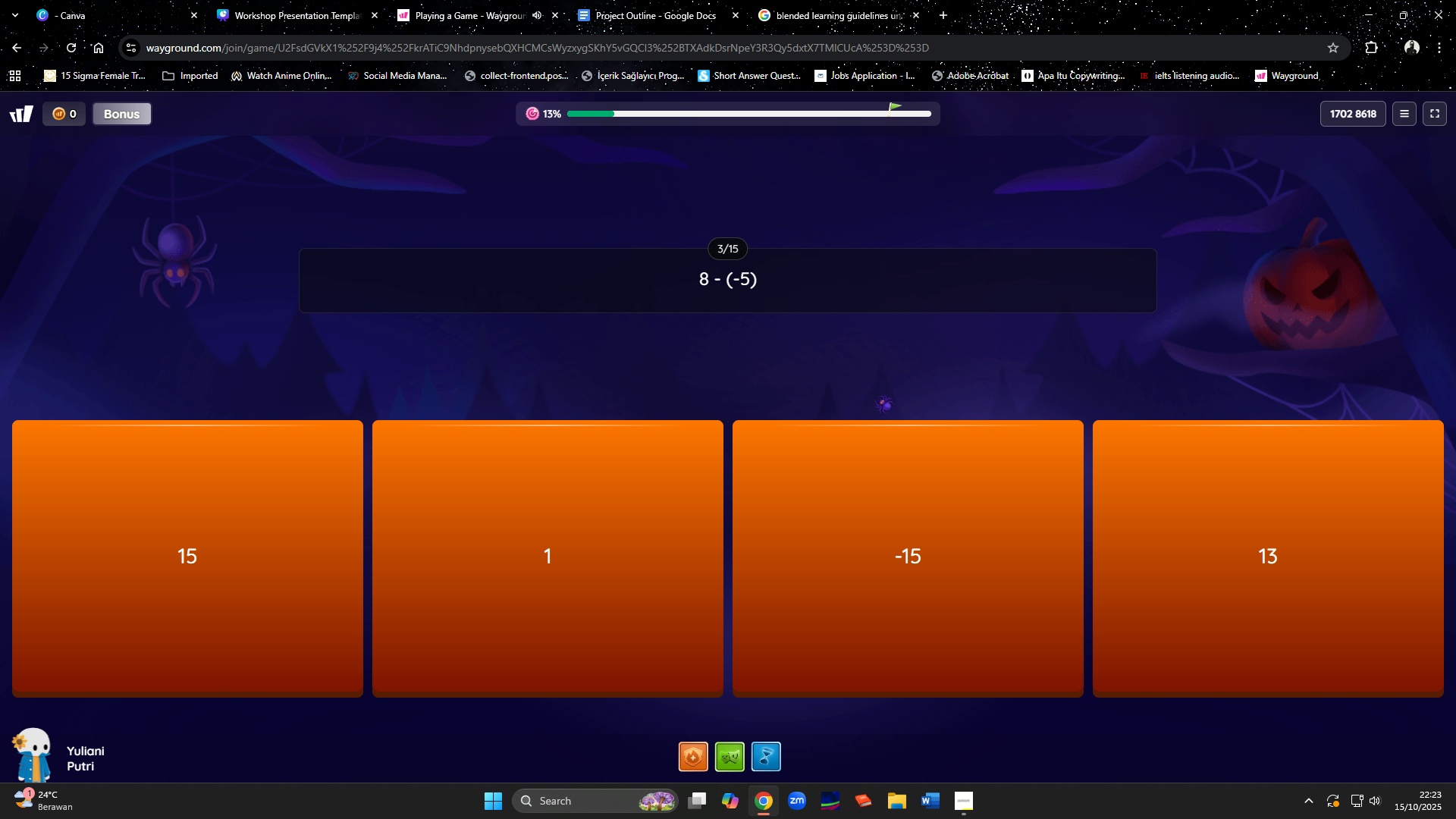 
wait(6.13)
 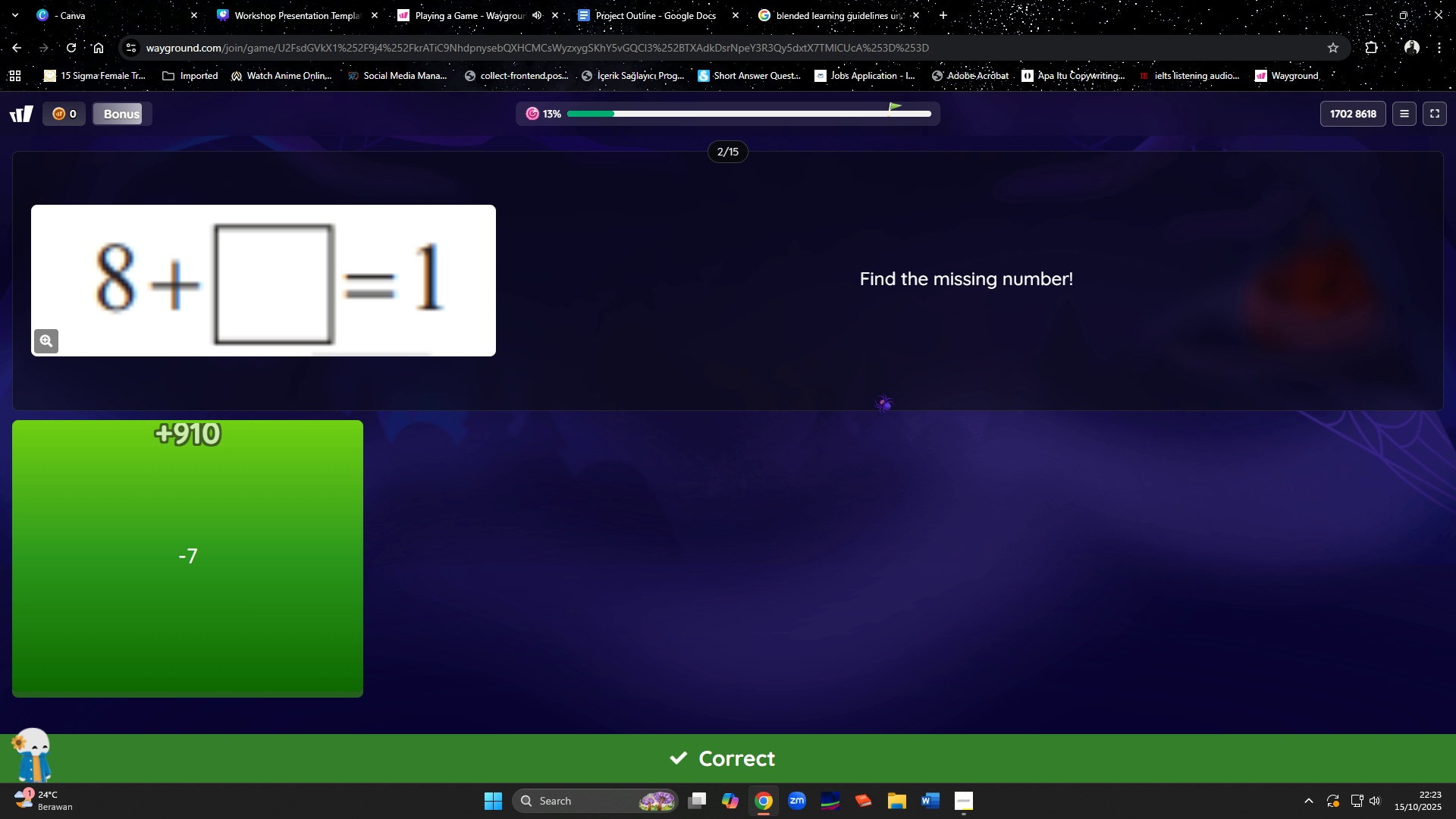 
left_click([1302, 588])
 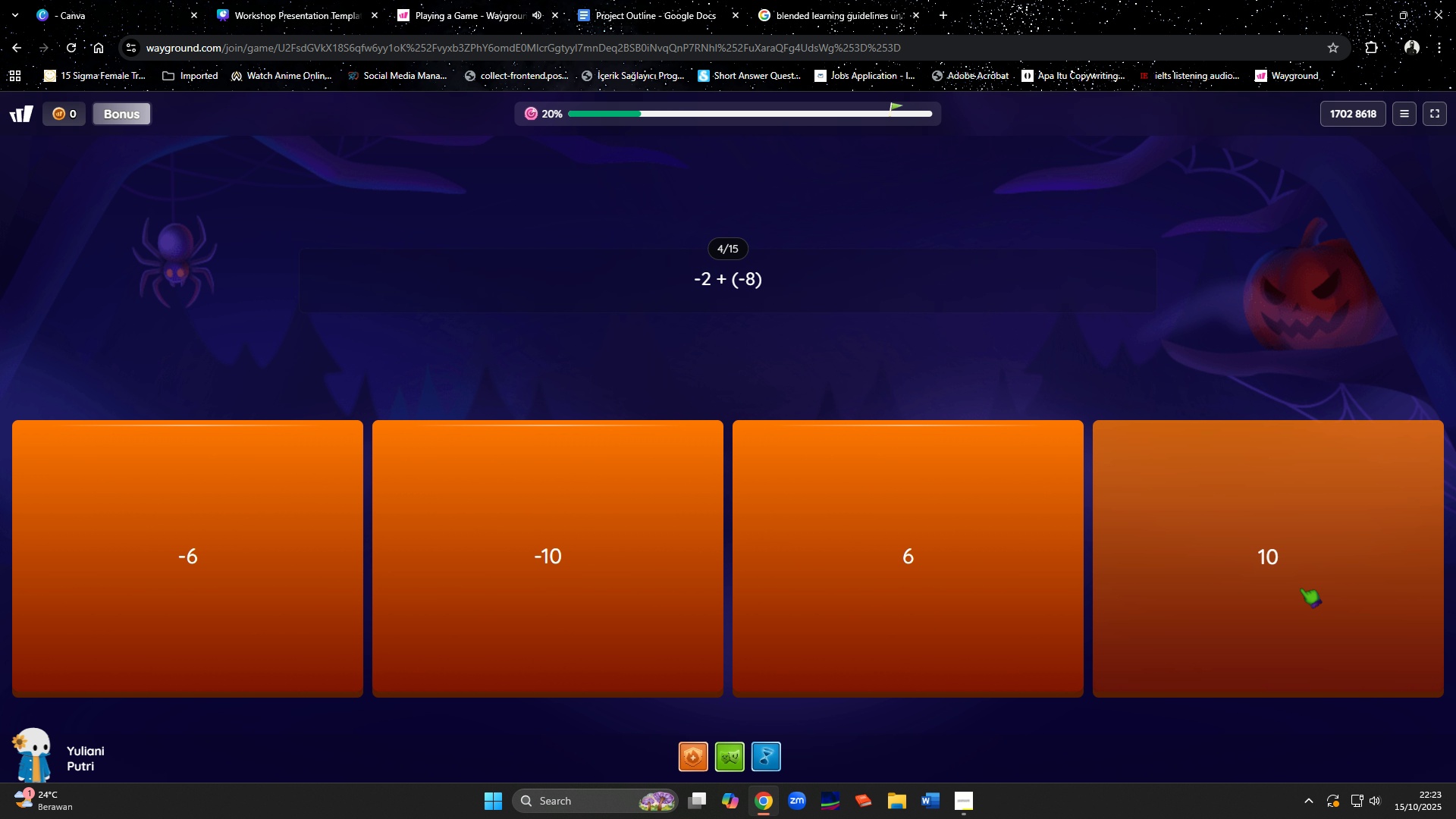 
wait(12.62)
 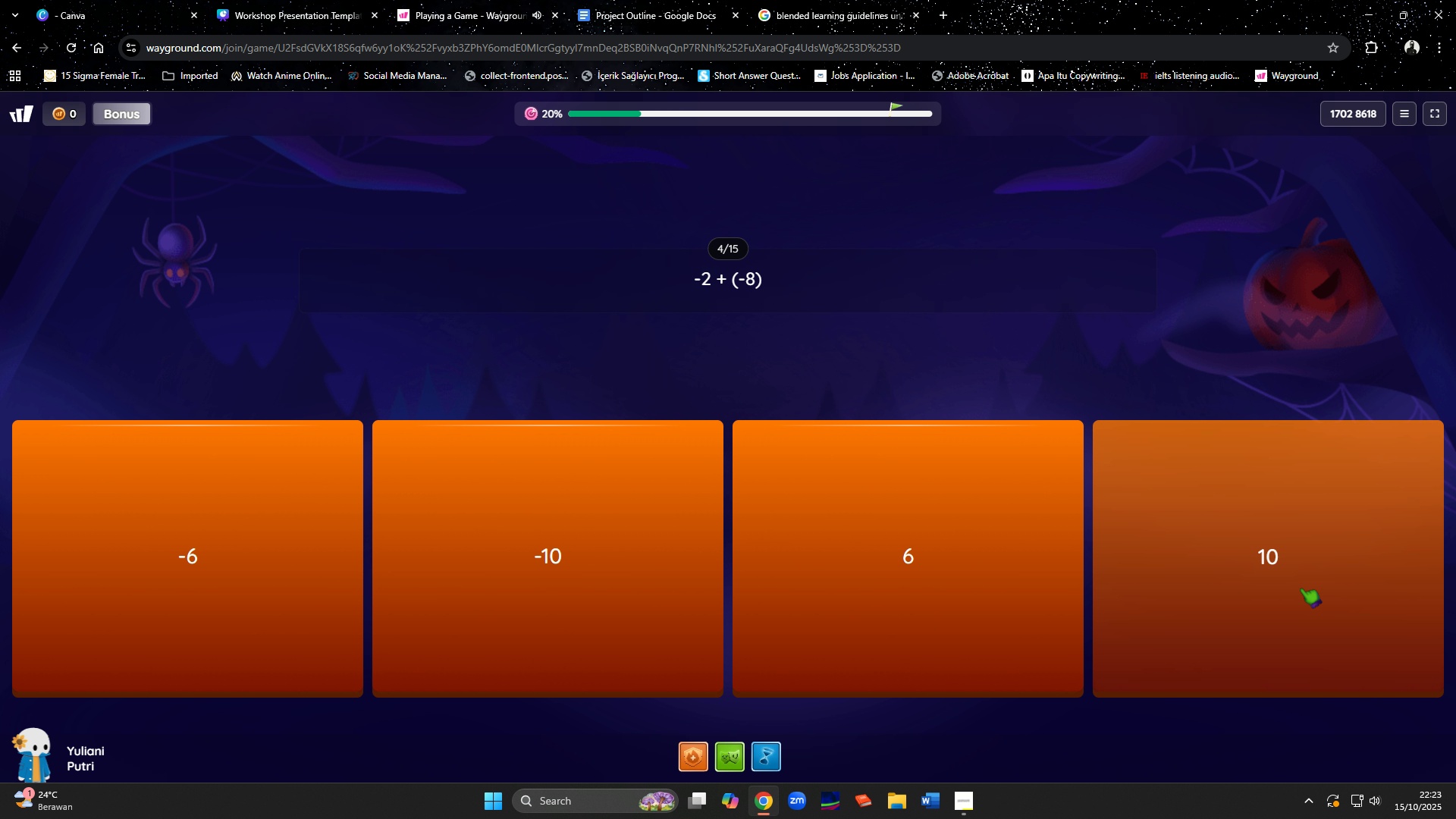 
left_click([623, 568])
 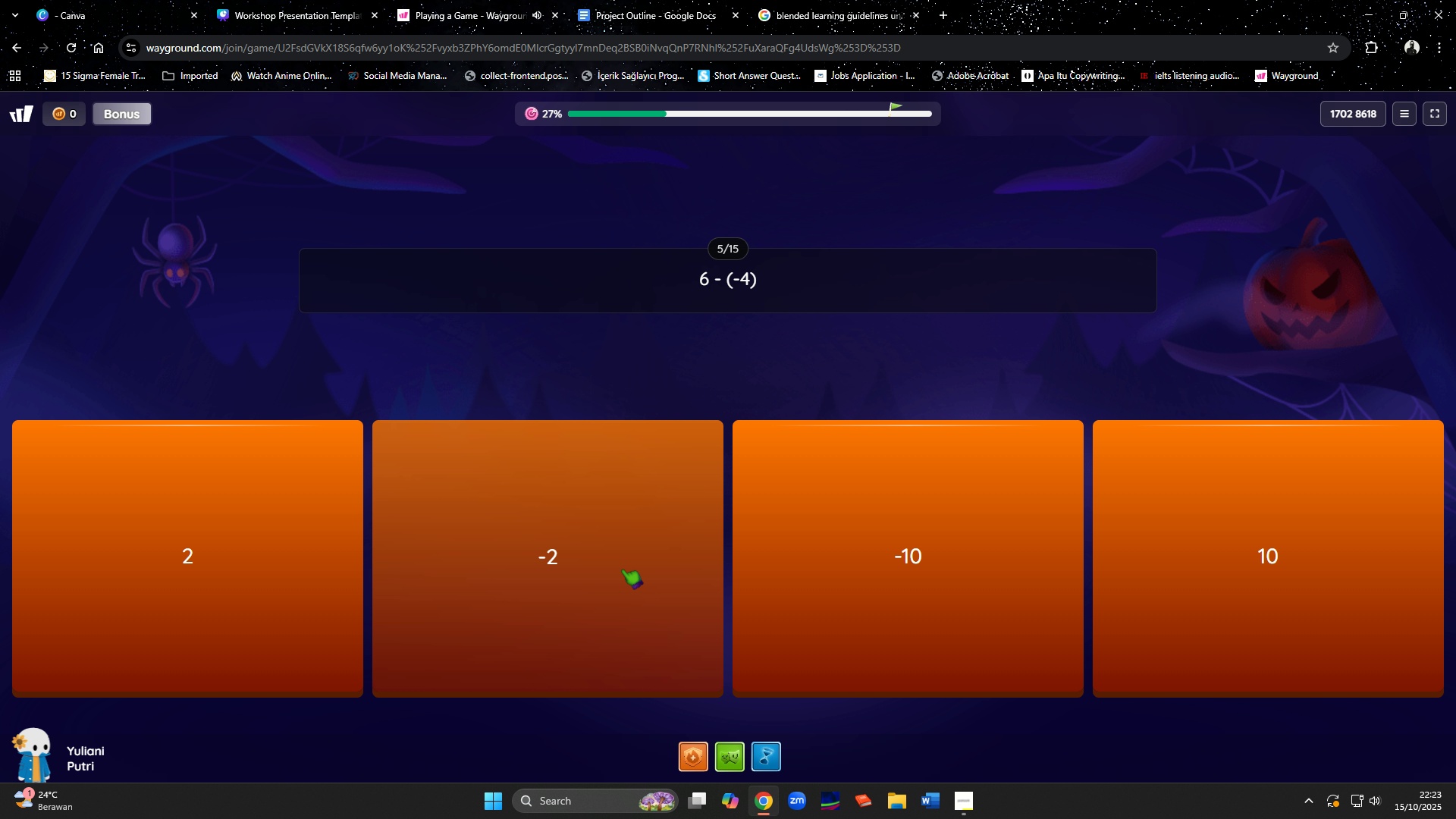 
left_click([1218, 563])
 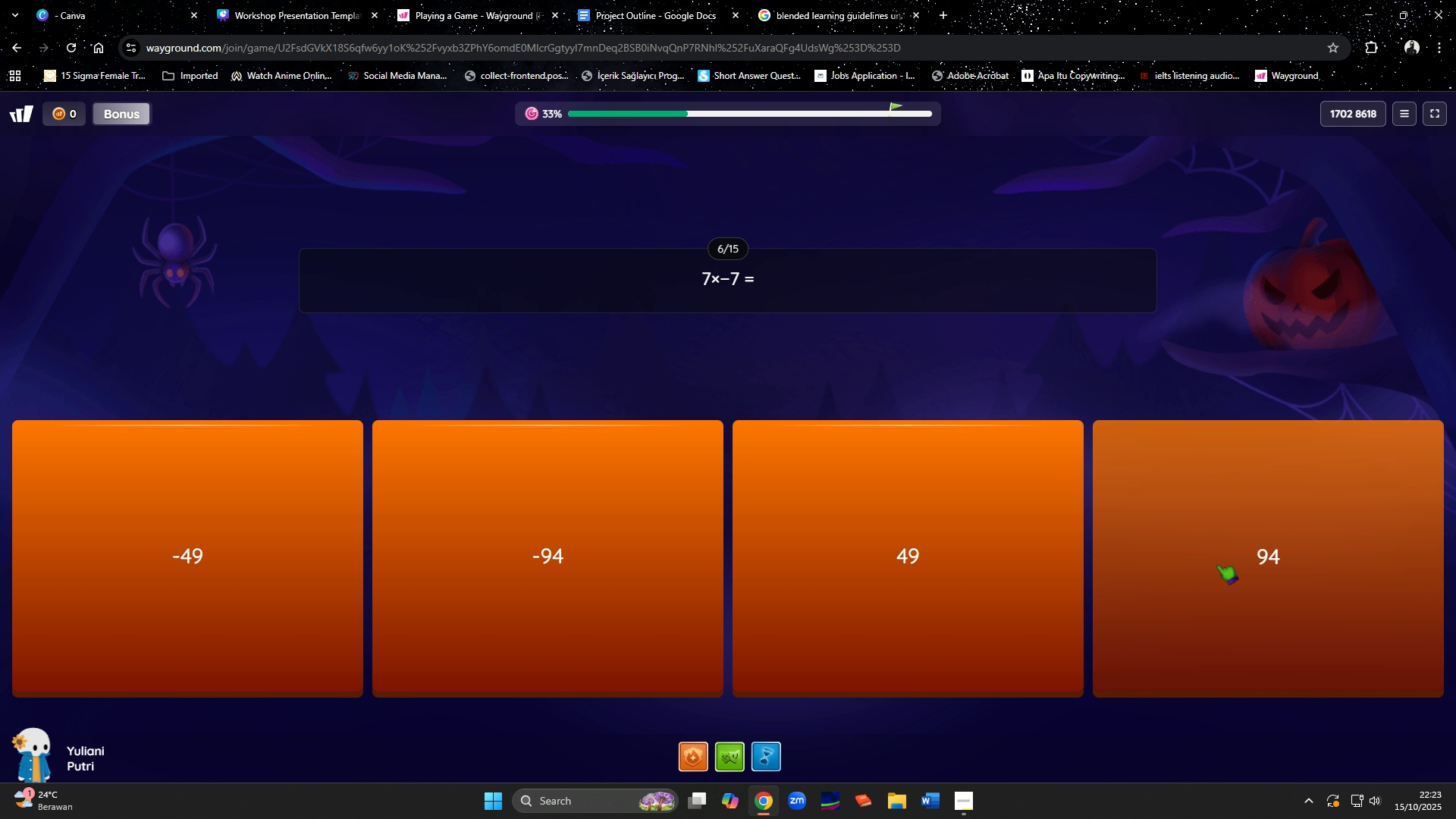 
wait(7.89)
 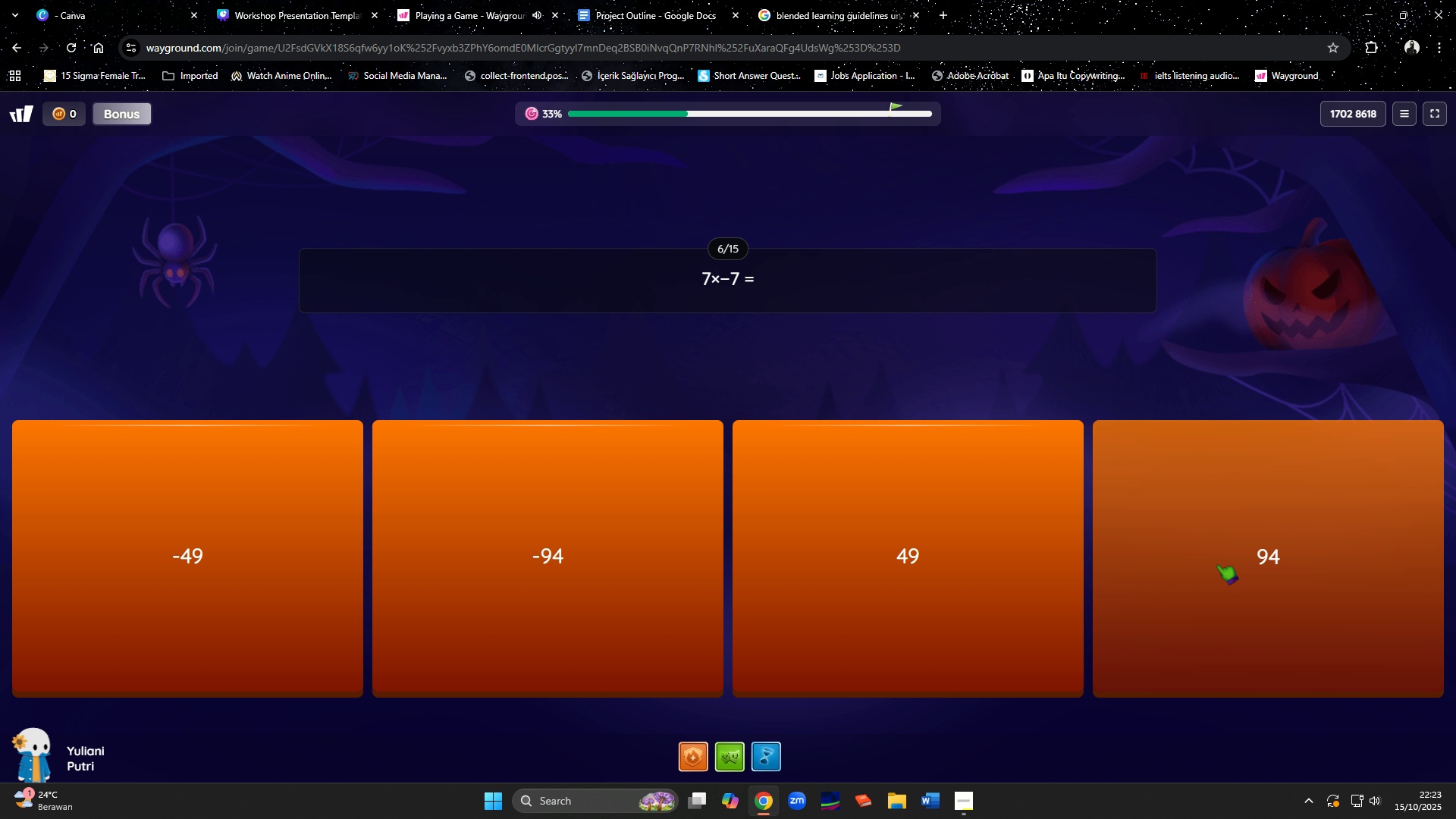 
left_click([180, 553])
 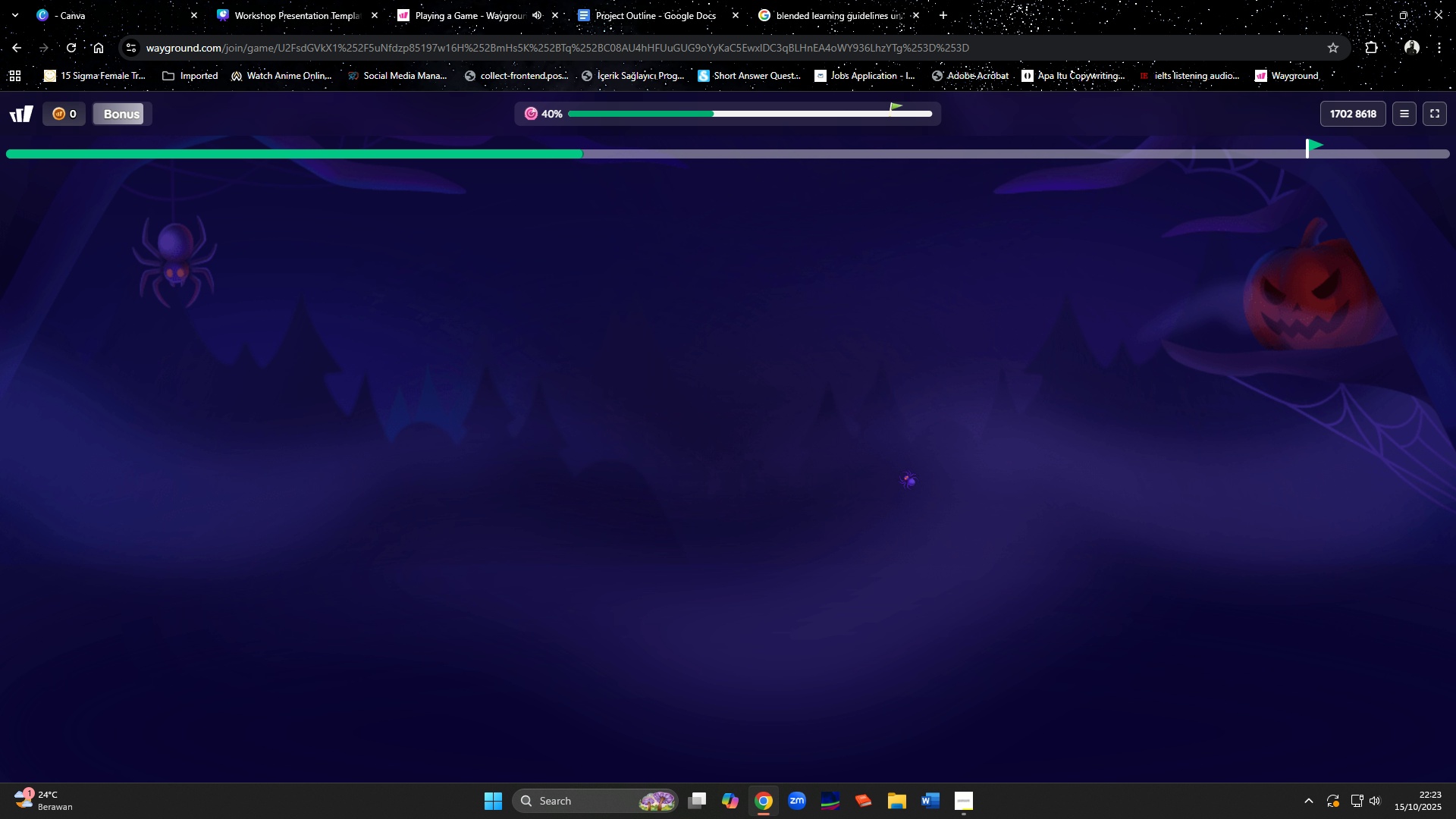 
wait(11.92)
 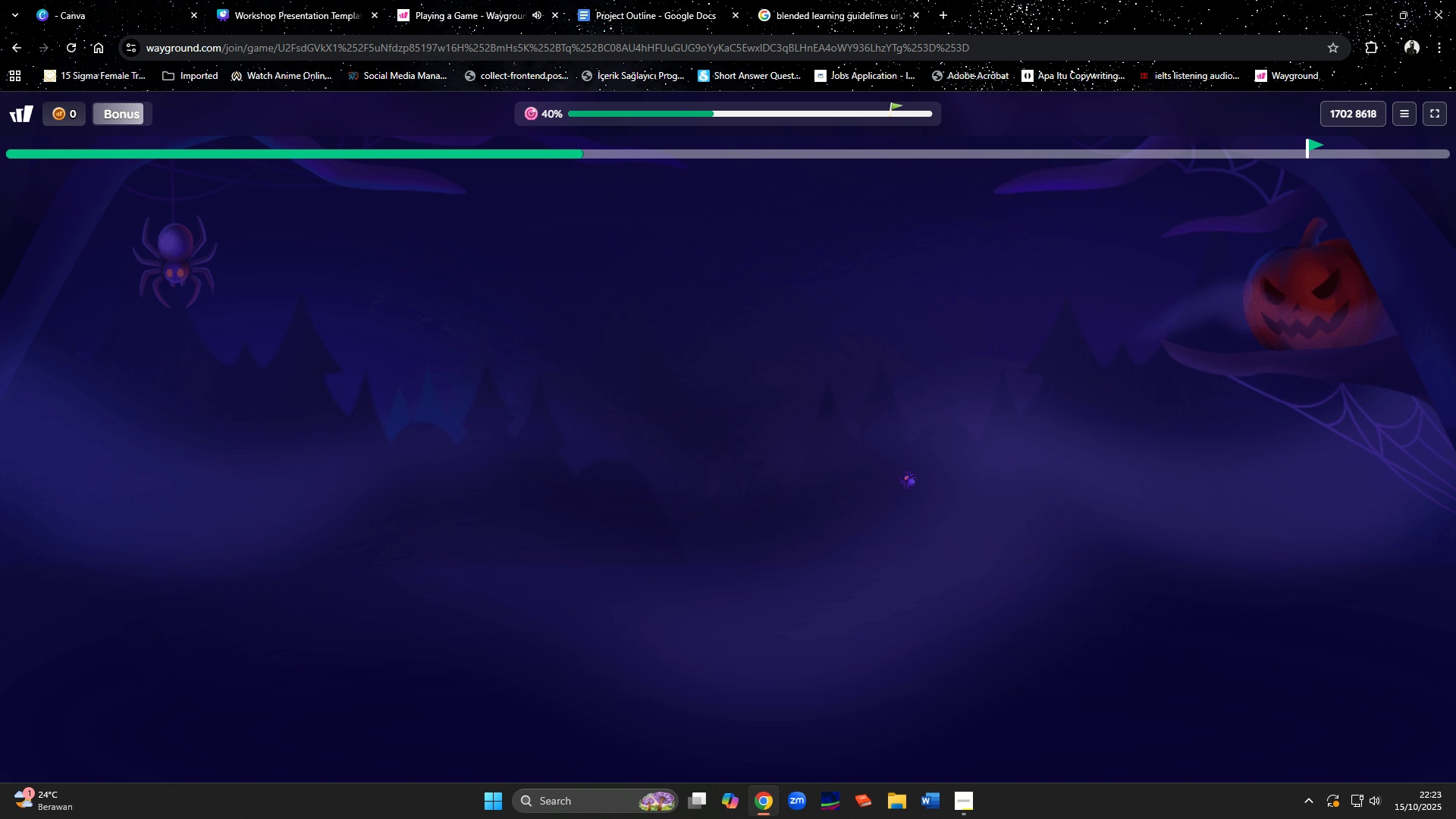 
left_click([163, 544])
 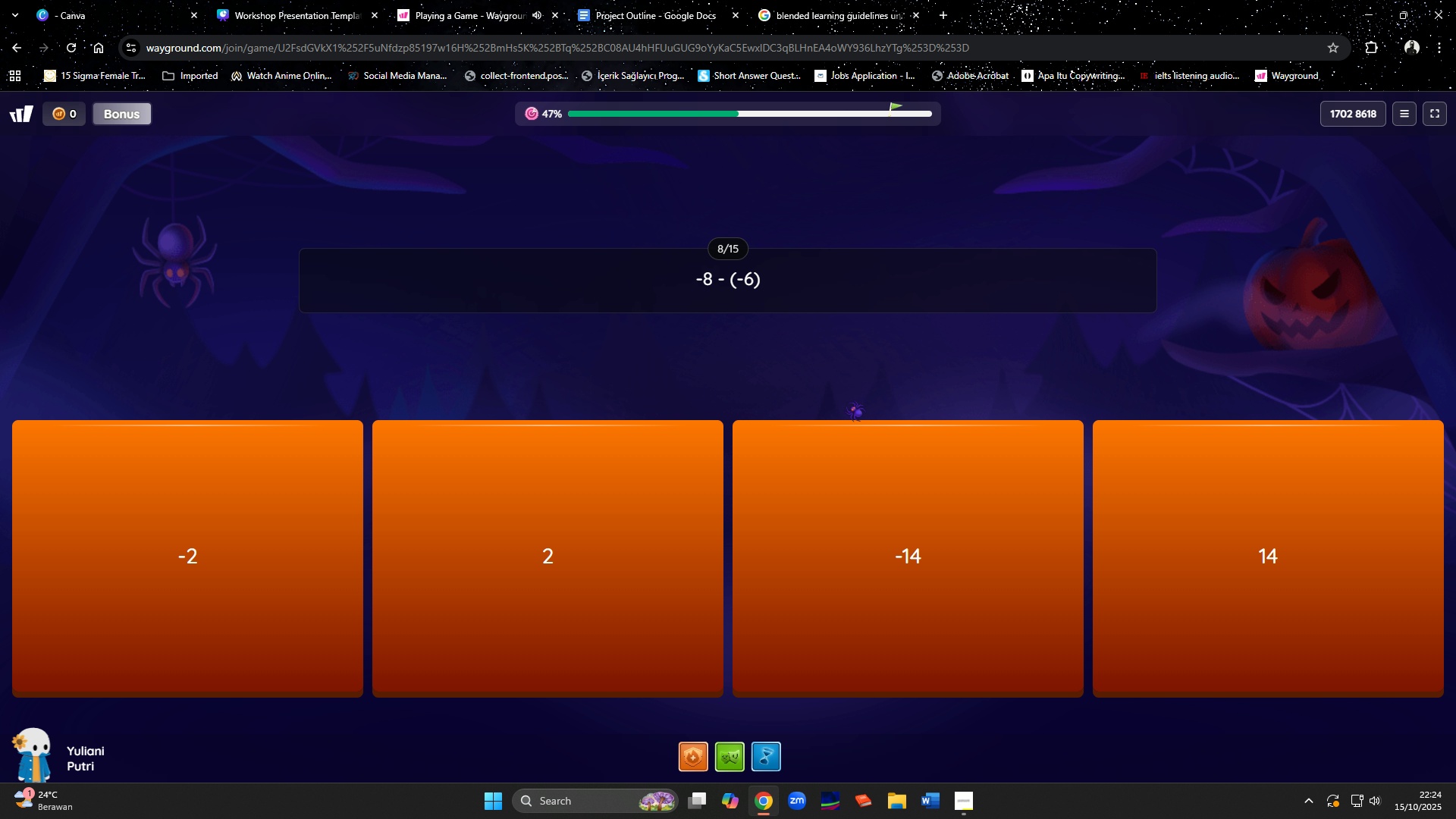 
wait(9.54)
 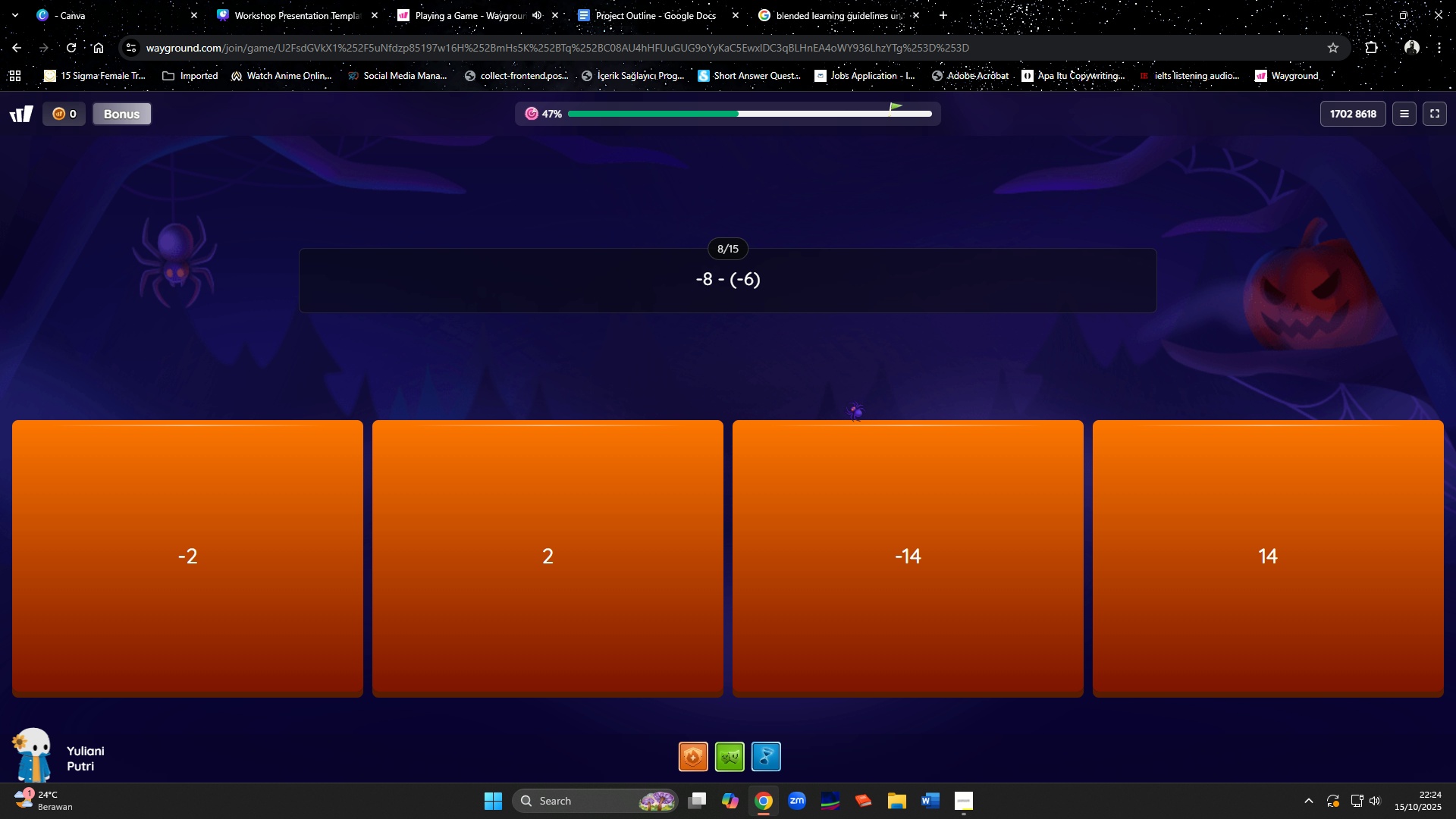 
left_click([234, 567])
 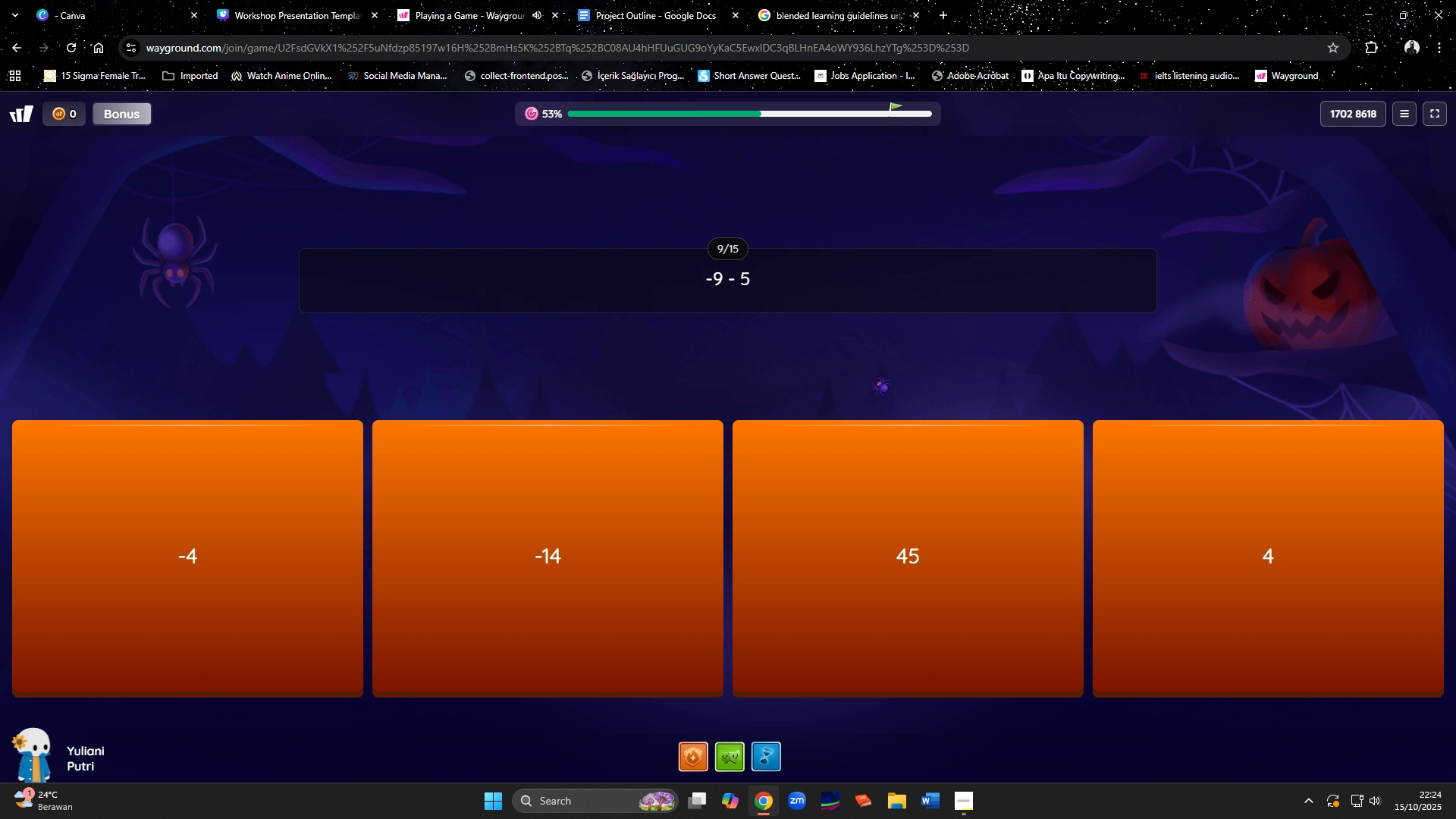 
wait(6.48)
 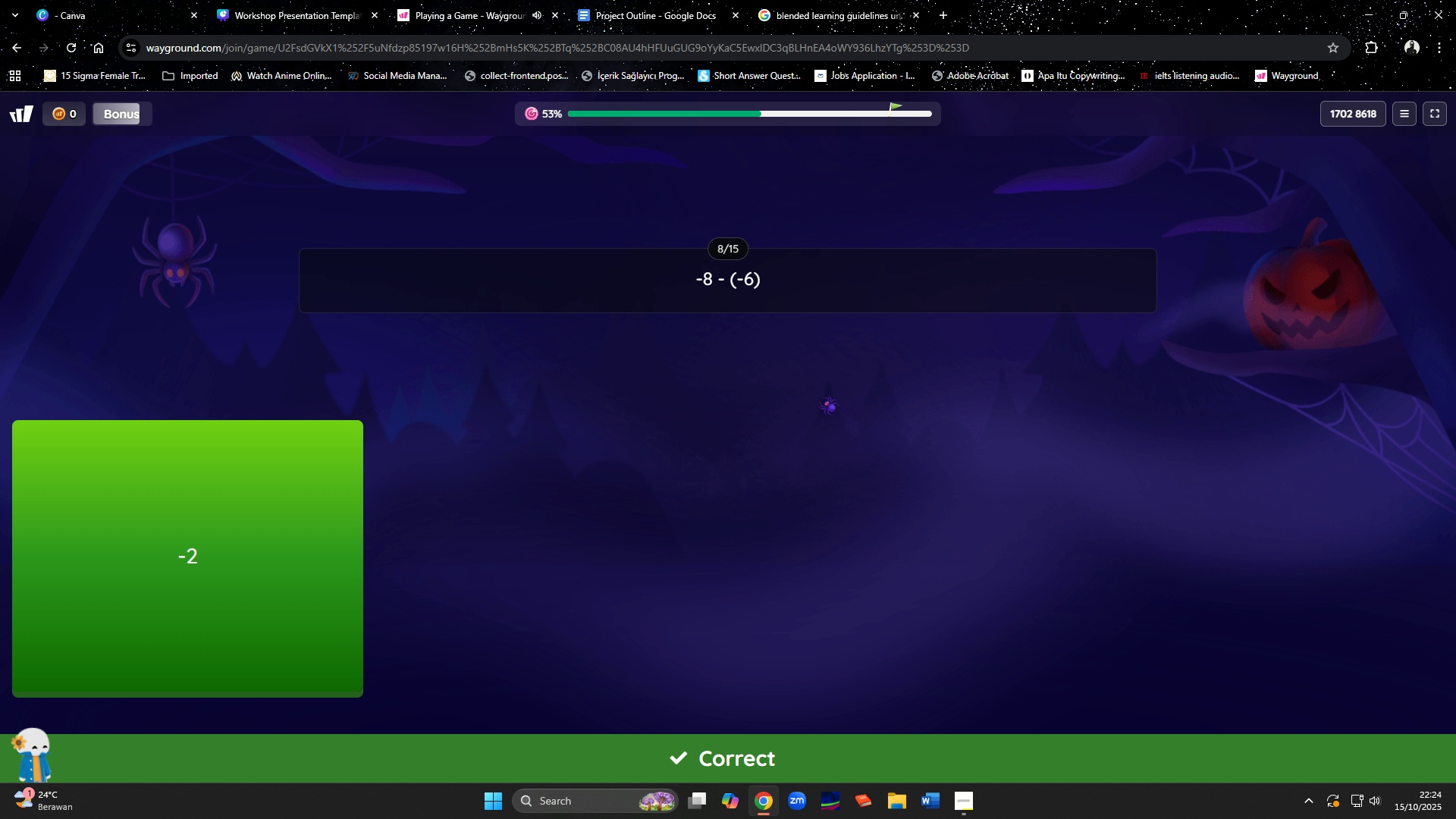 
left_click([585, 593])
 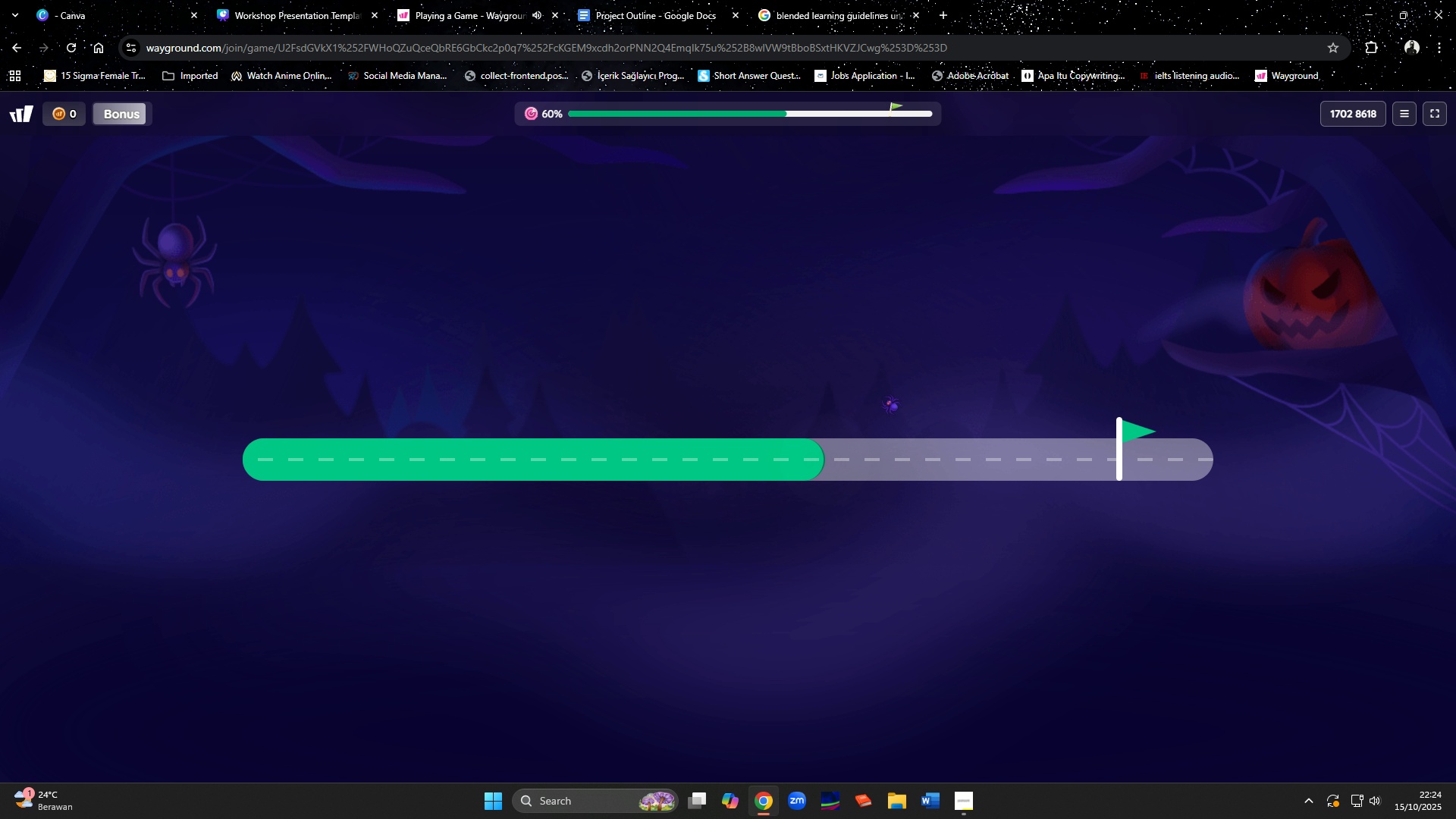 
wait(11.33)
 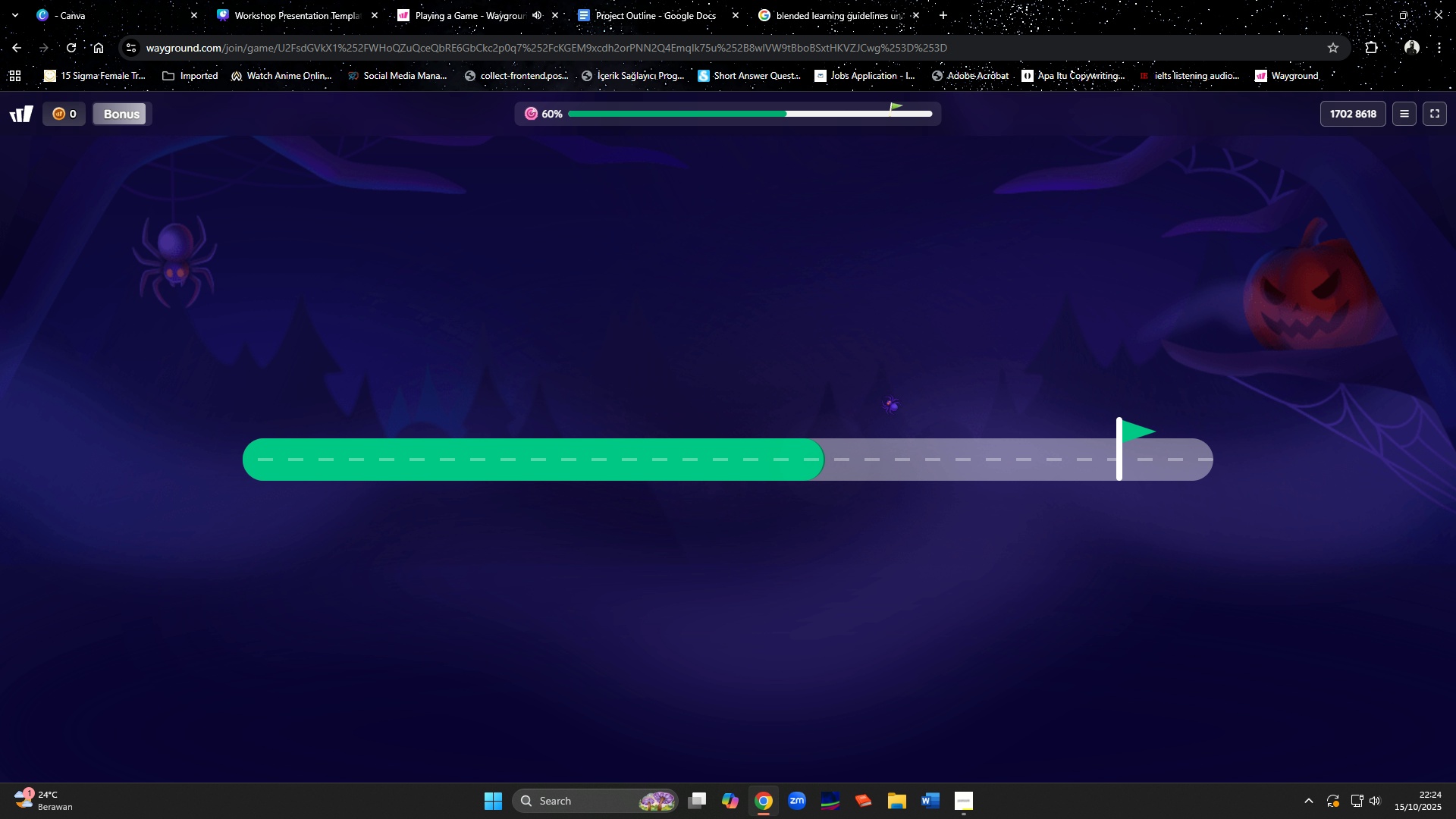 
left_click([614, 575])
 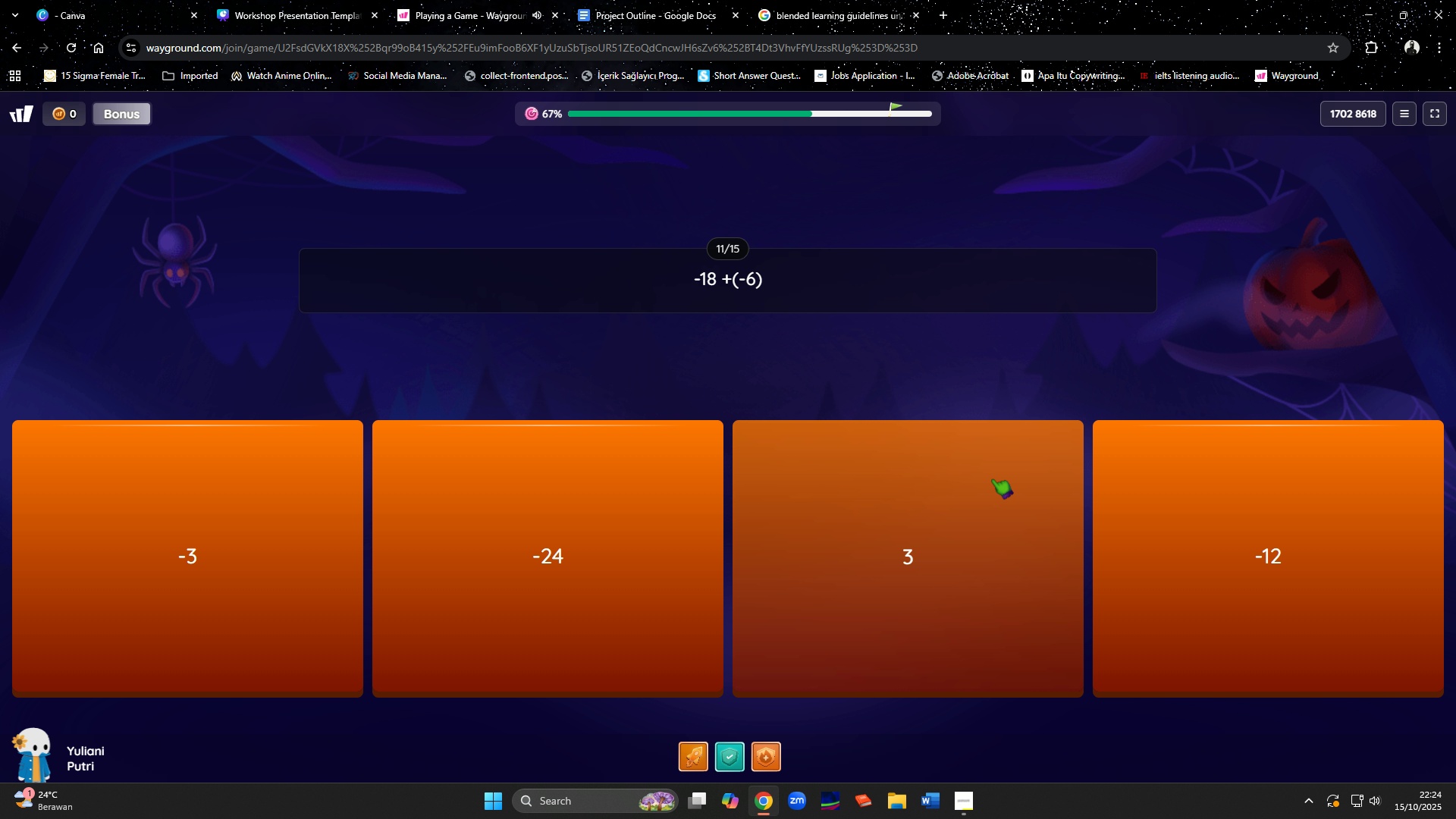 
wait(10.18)
 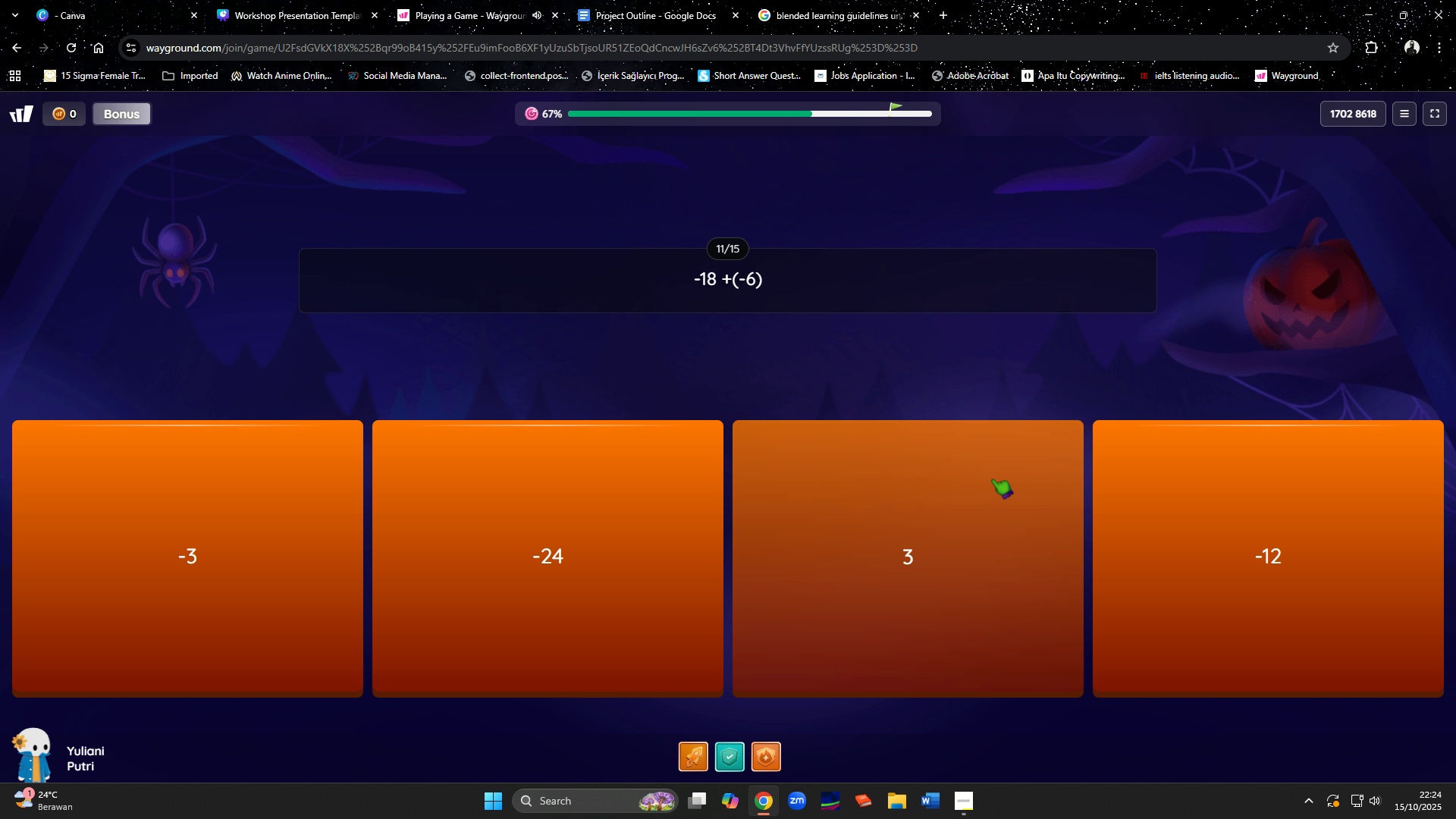 
left_click([706, 543])
 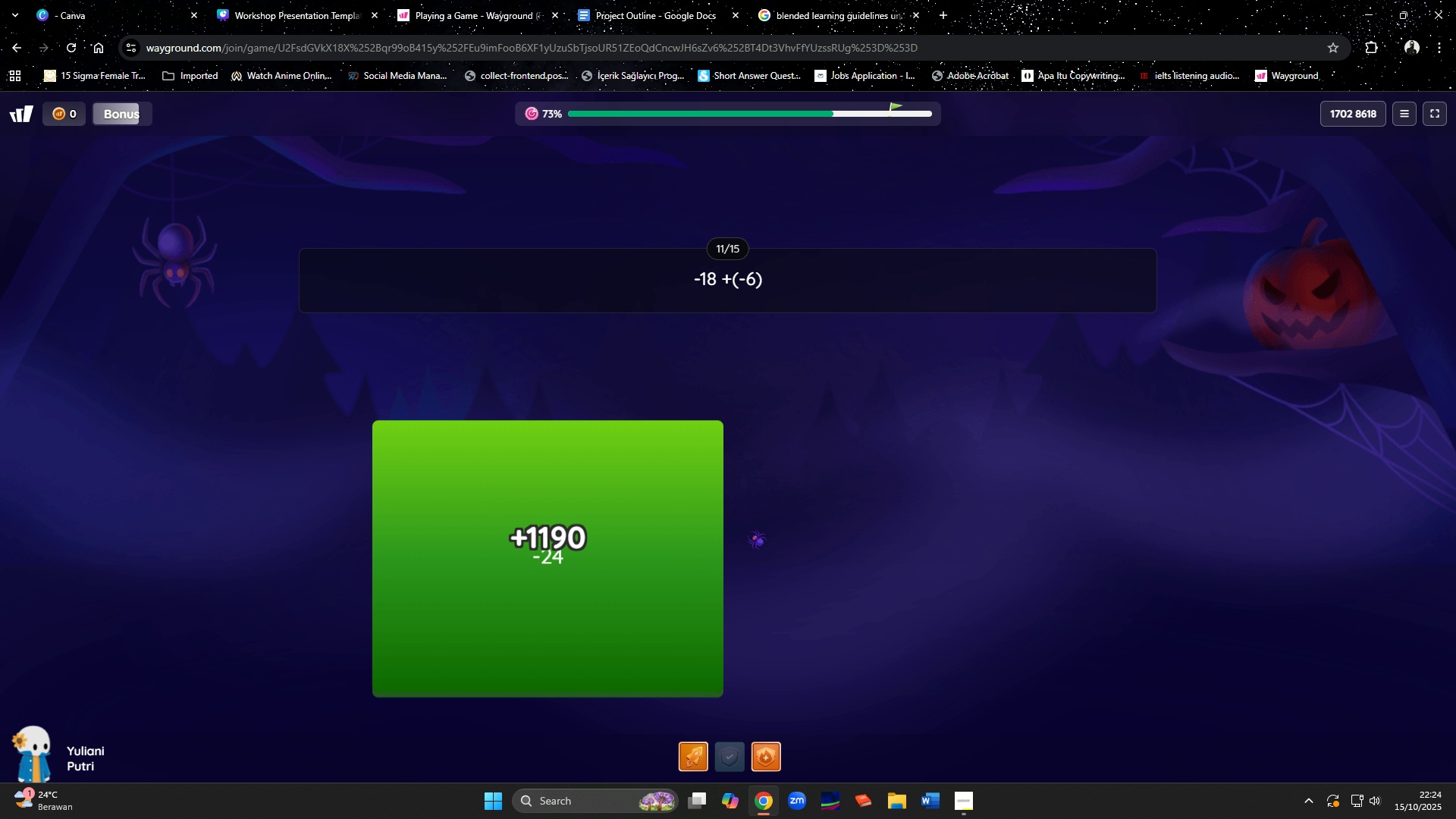 
mouse_move([953, 424])
 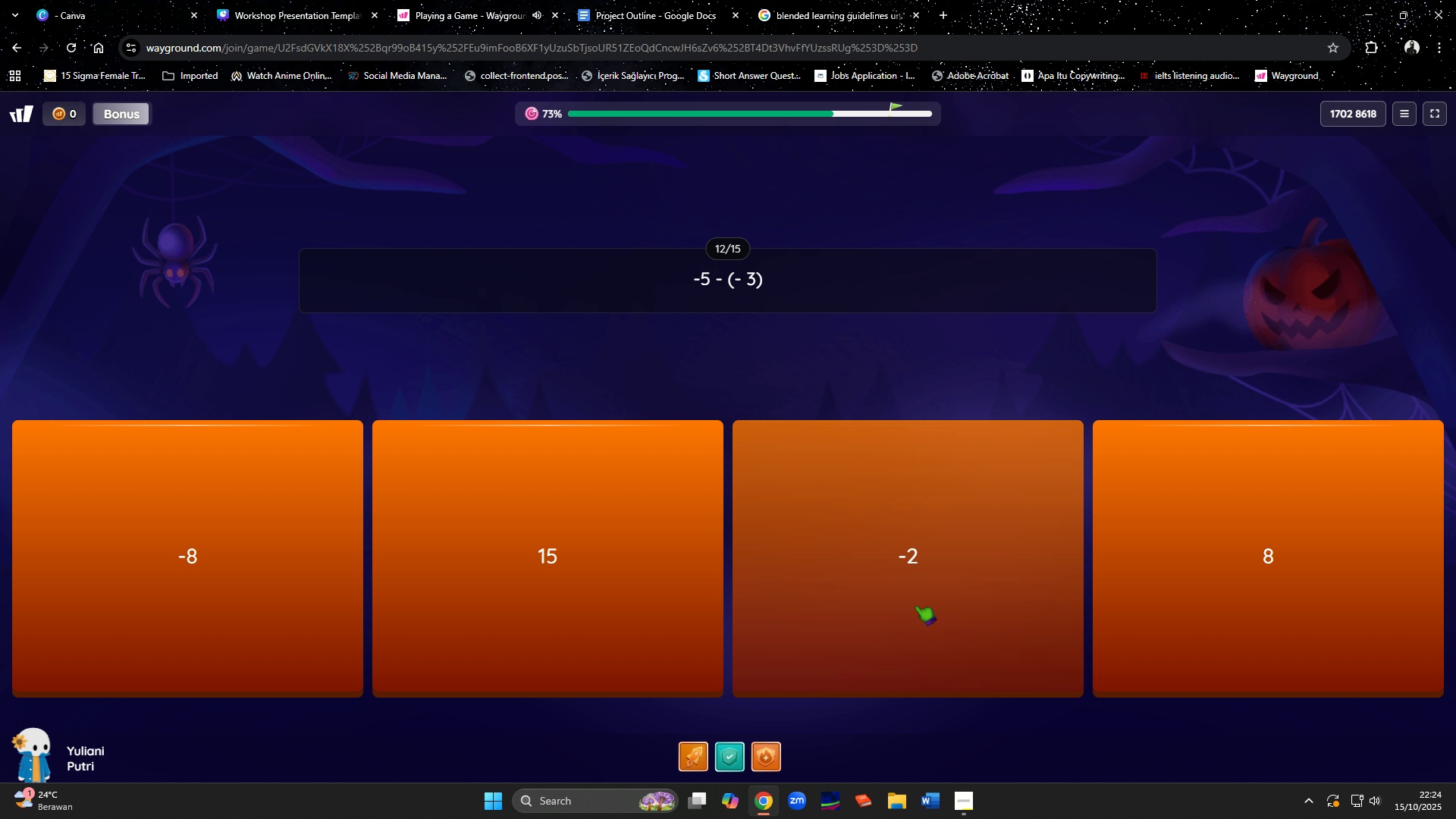 
left_click([916, 604])
 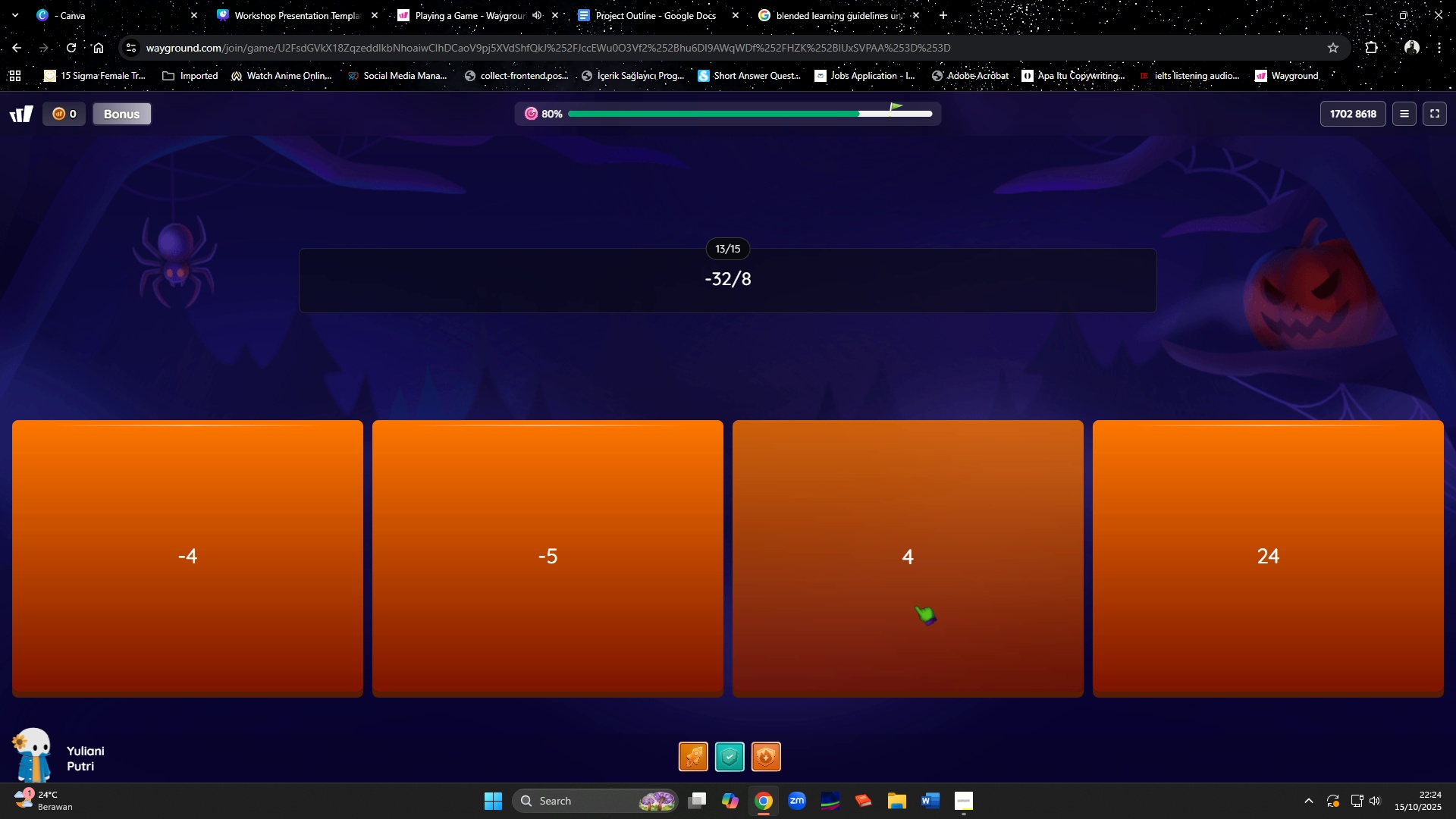 
wait(13.42)
 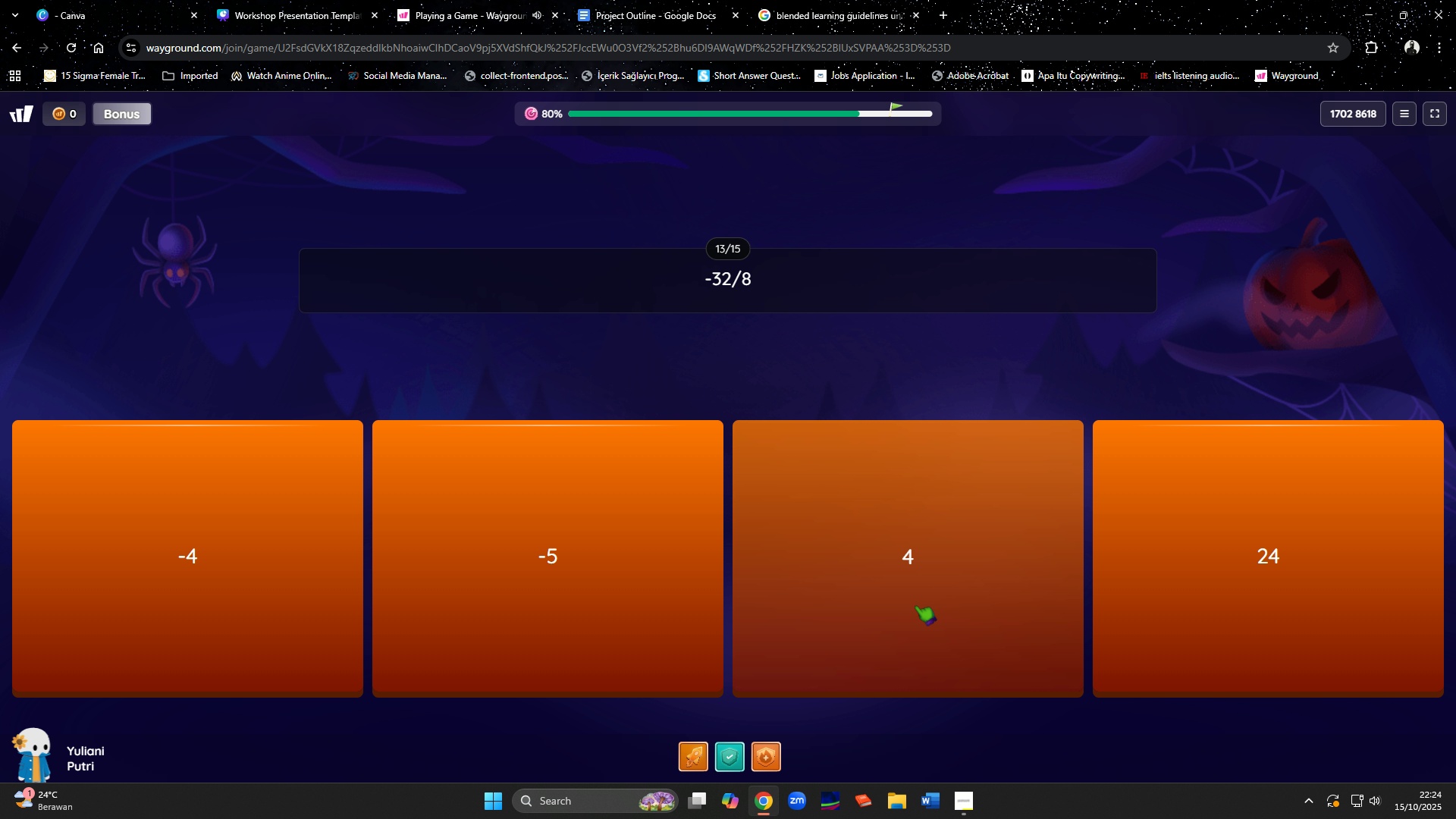 
left_click([197, 500])
 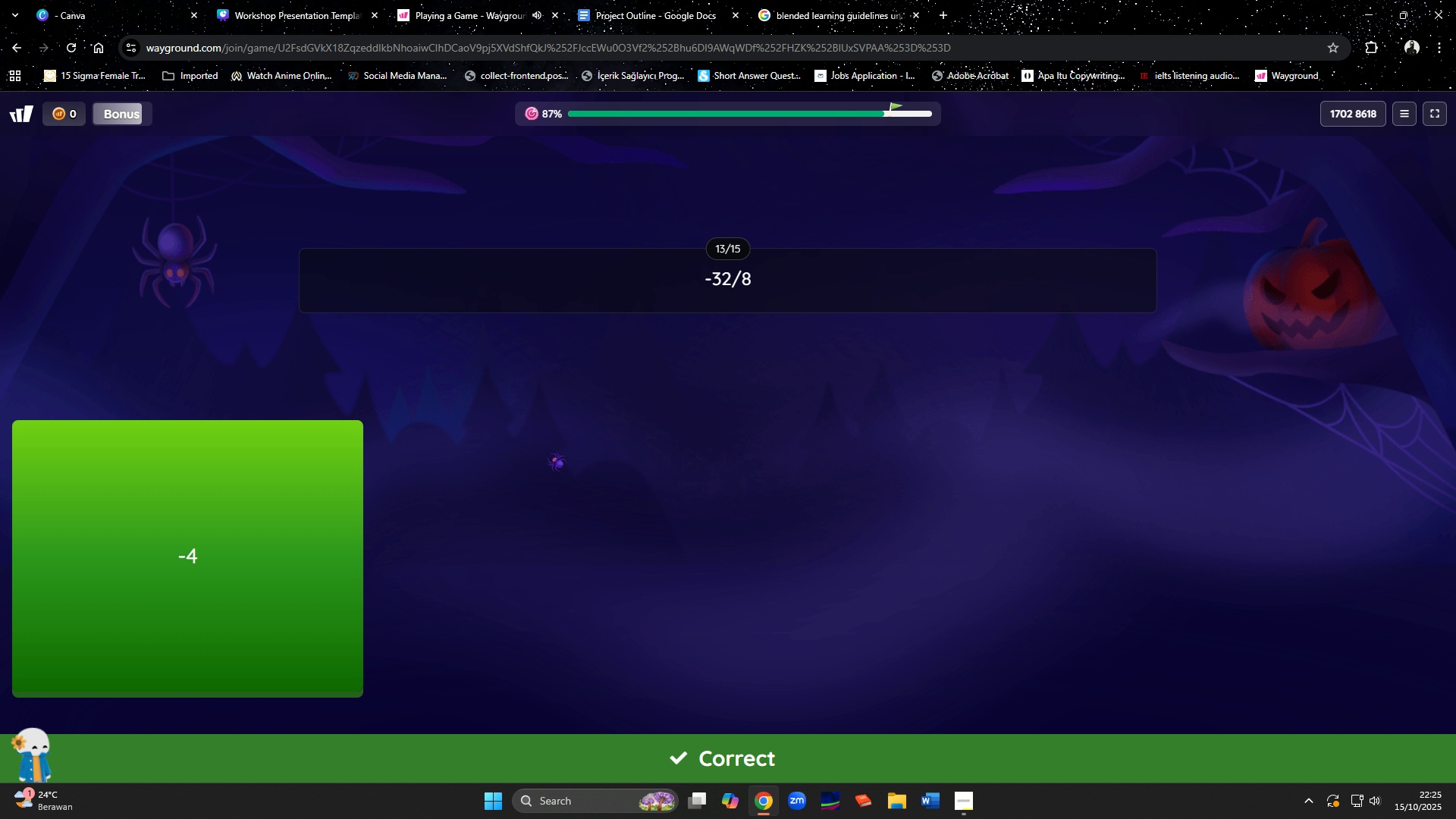 
mouse_move([576, 436])
 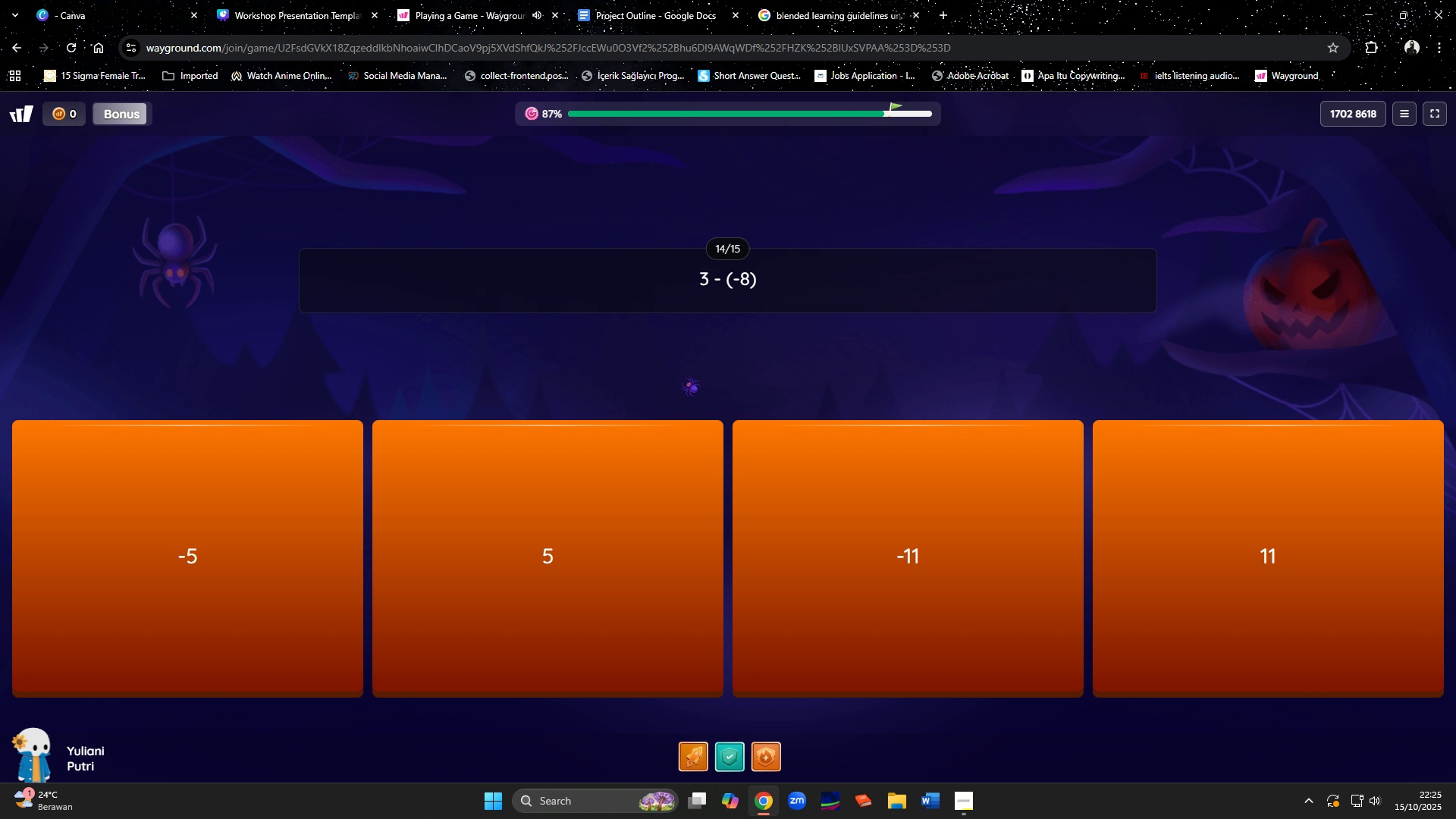 
wait(5.1)
 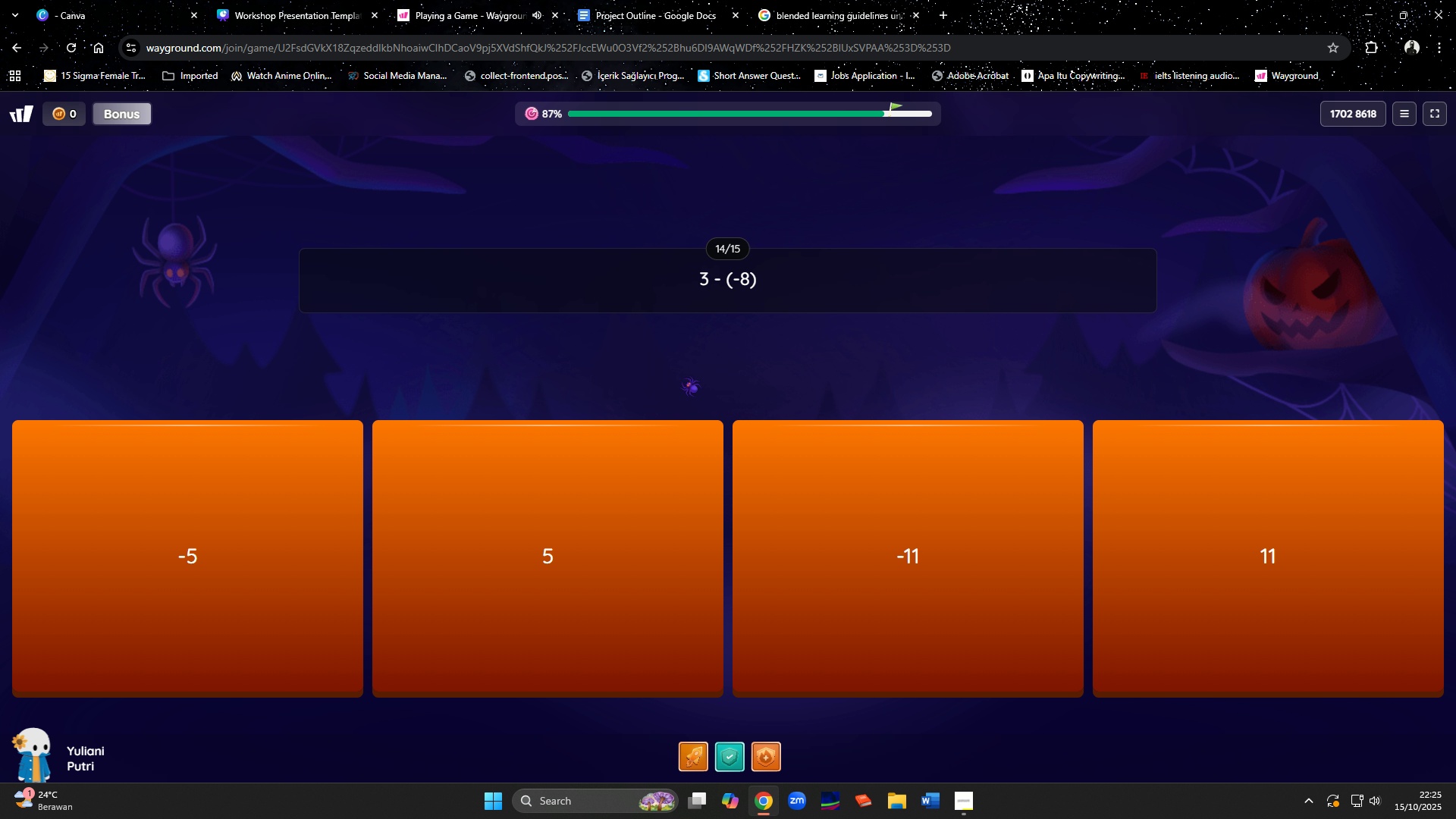 
left_click([1313, 538])
 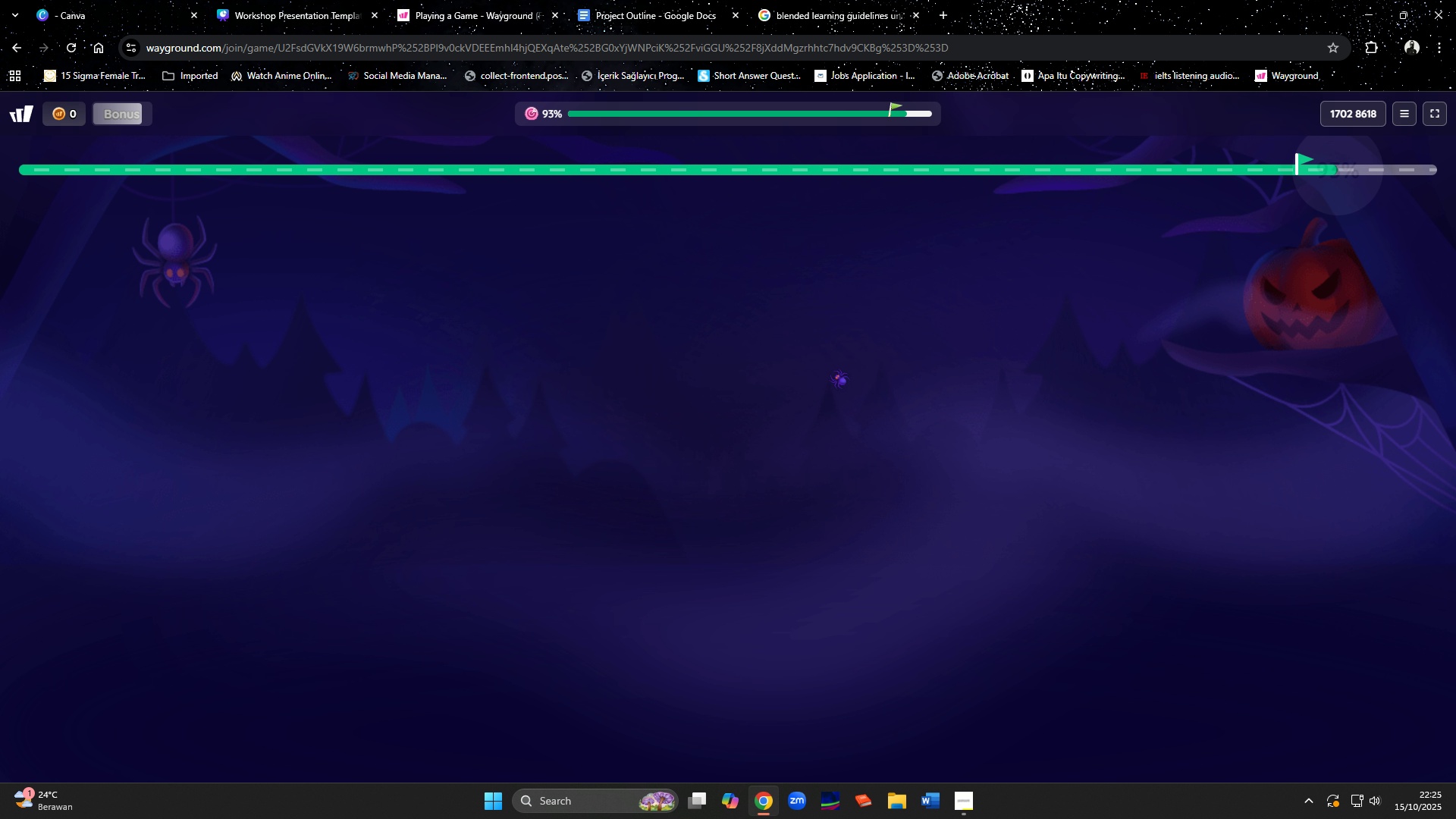 
wait(16.23)
 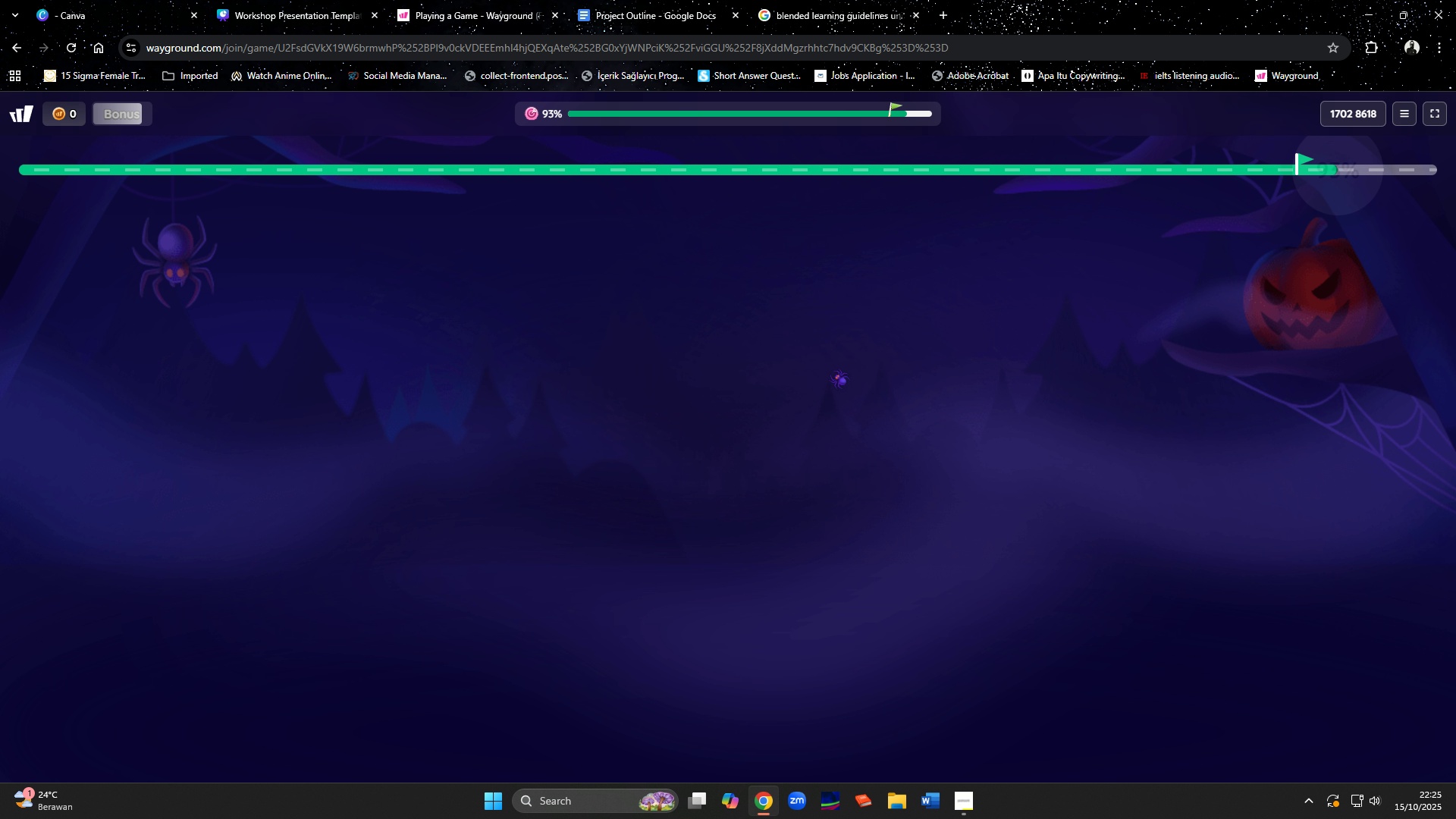 
left_click([895, 556])
 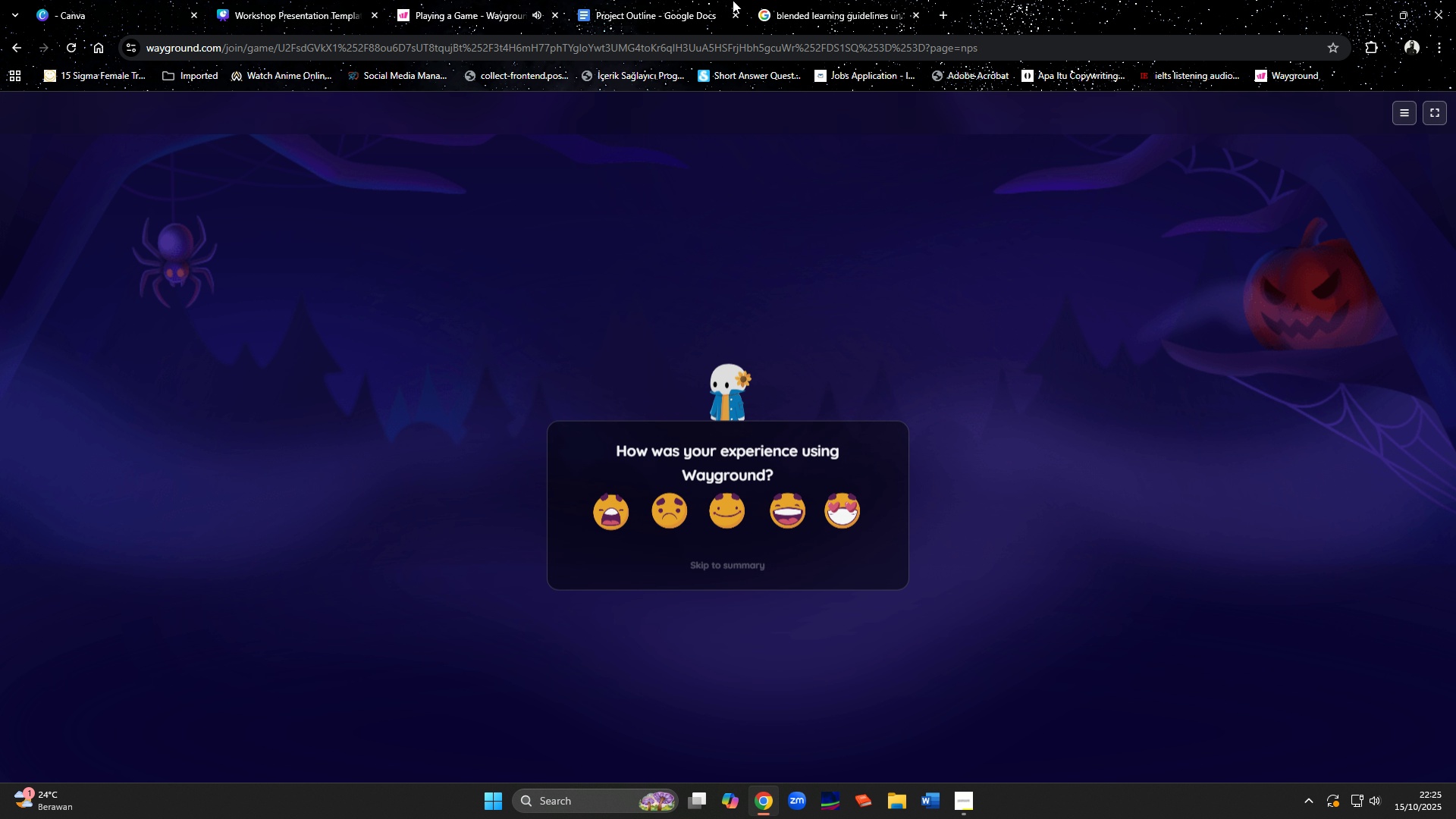 
wait(5.43)
 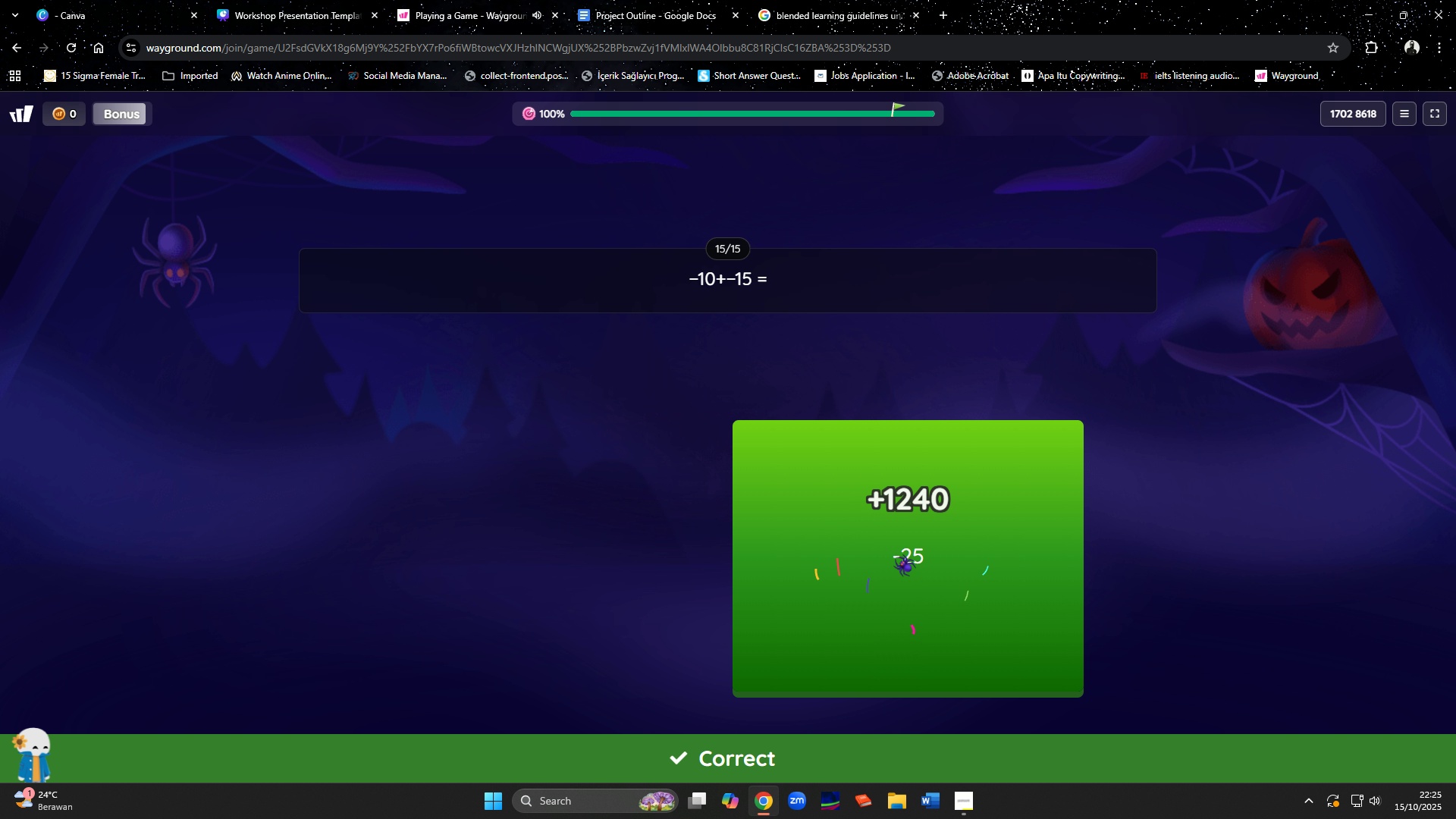 
left_click([315, 0])
 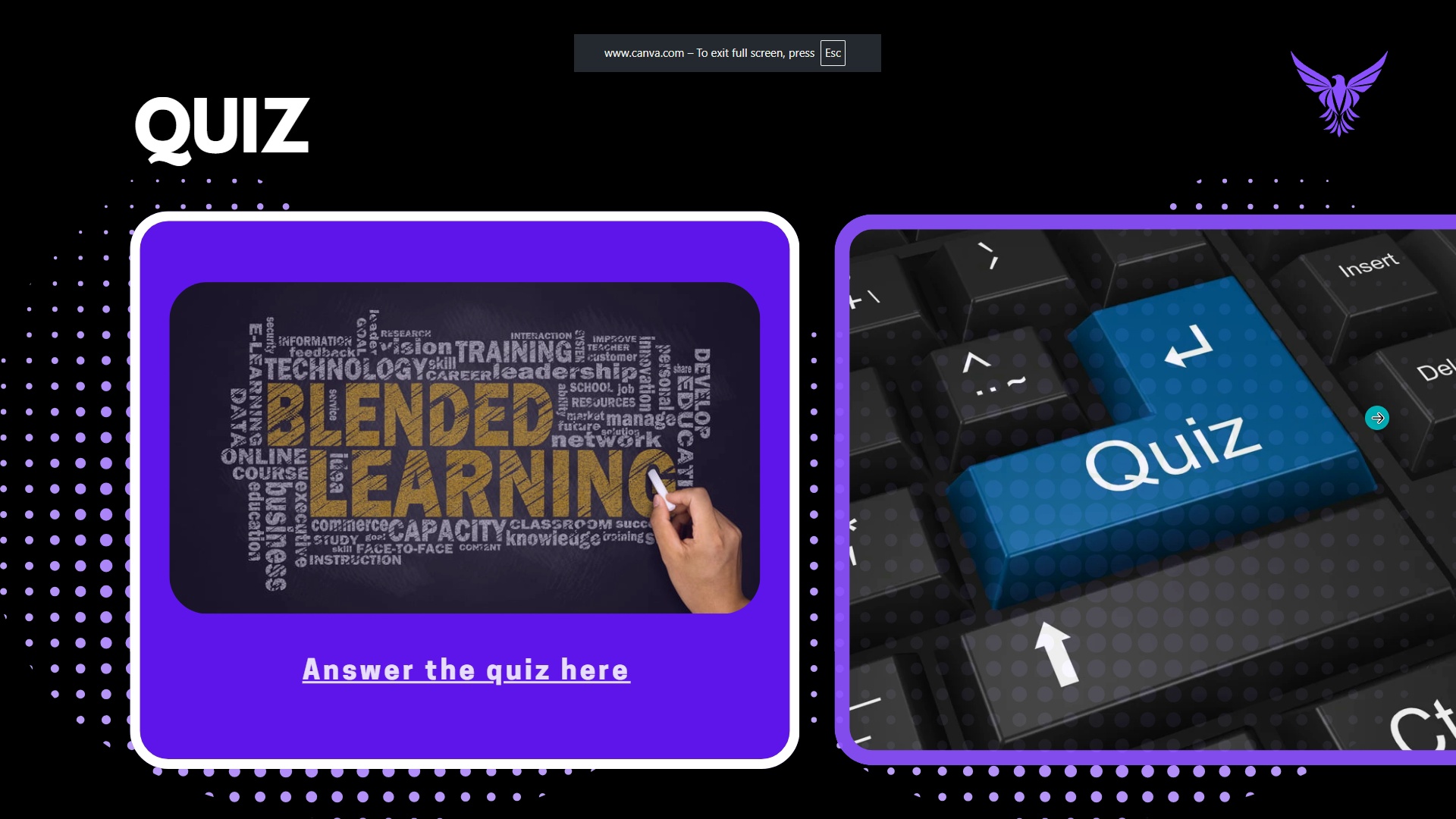 
left_click([1207, 364])
 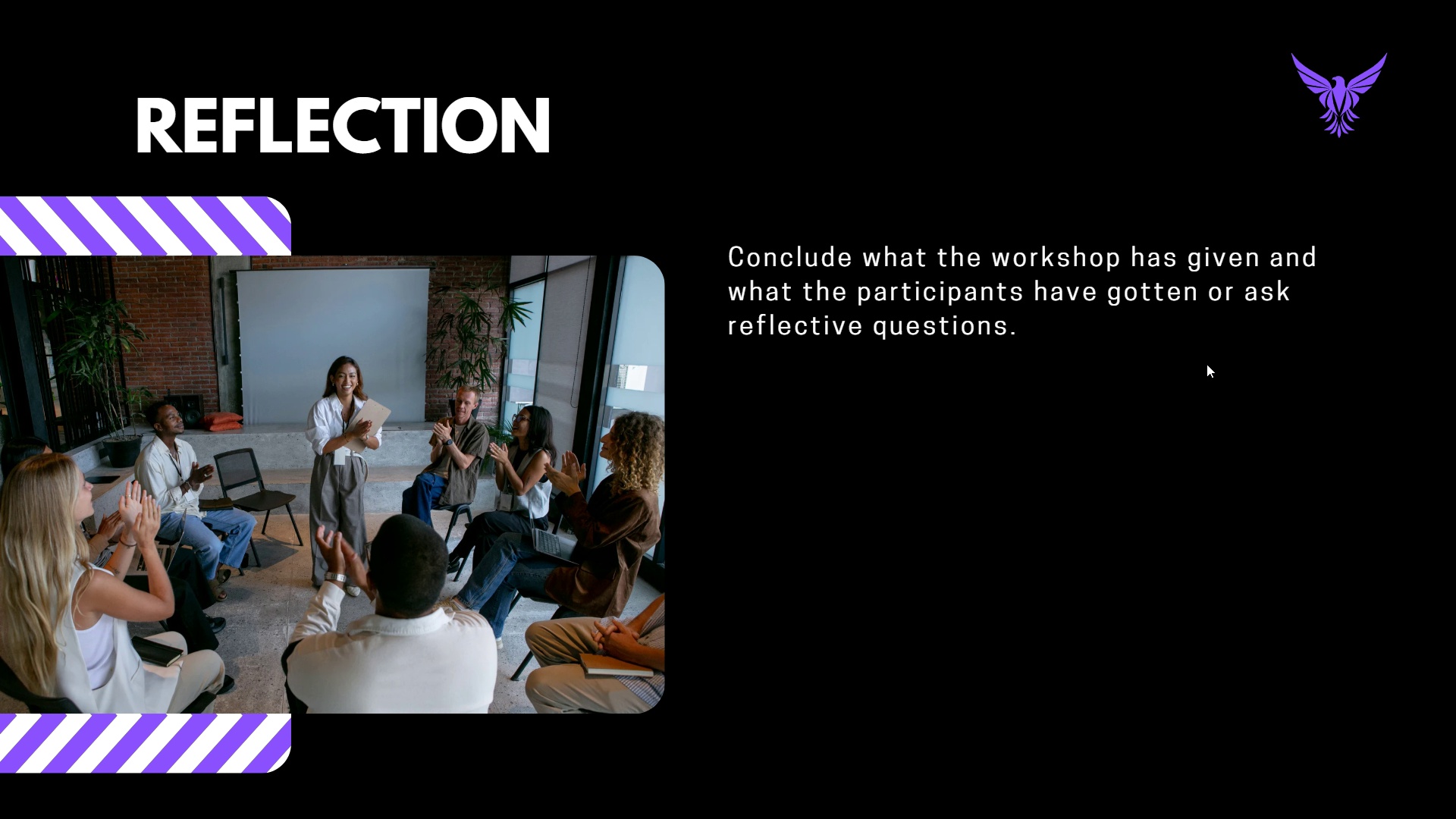 
wait(6.1)
 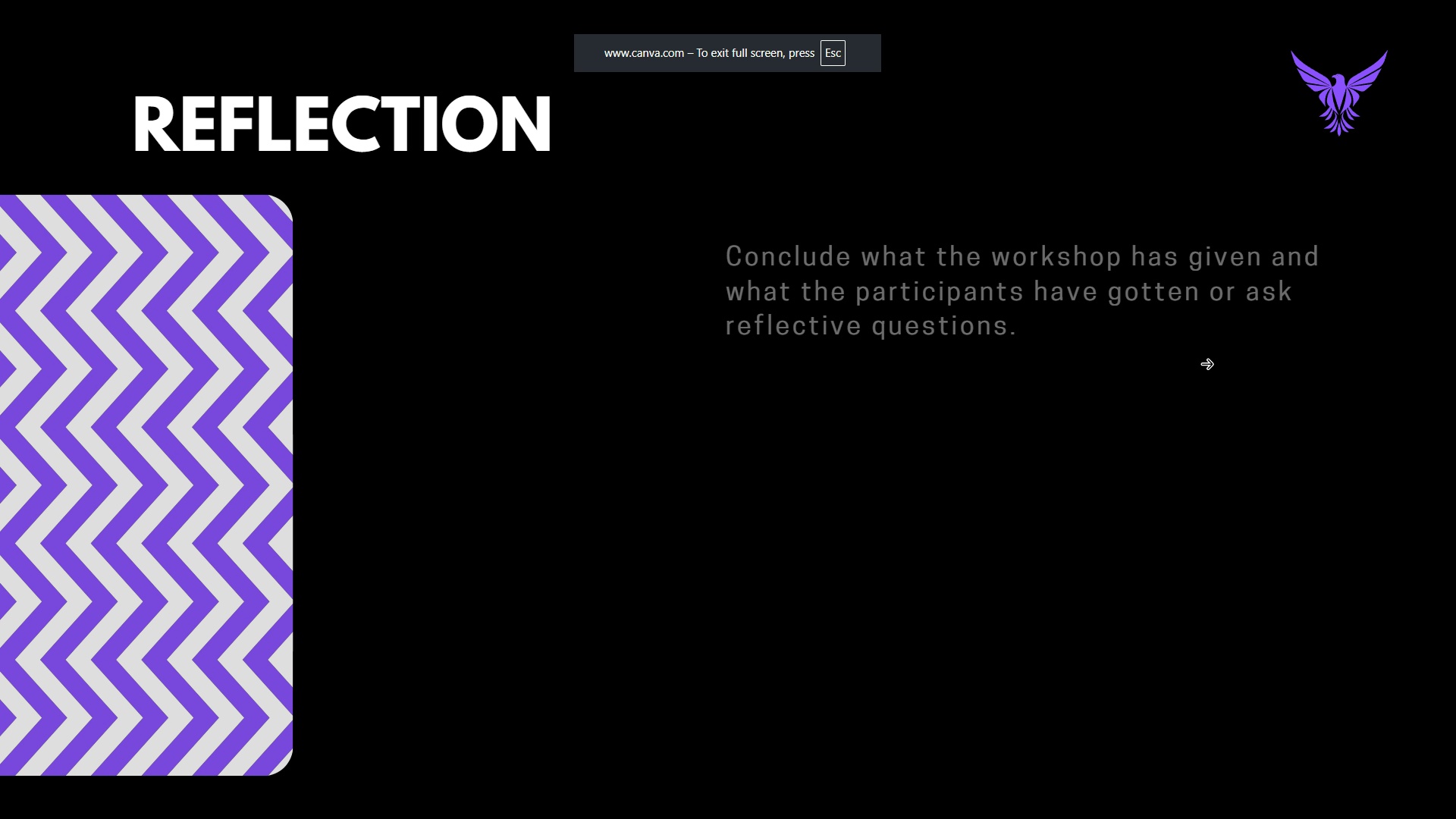 
left_click([1207, 364])
 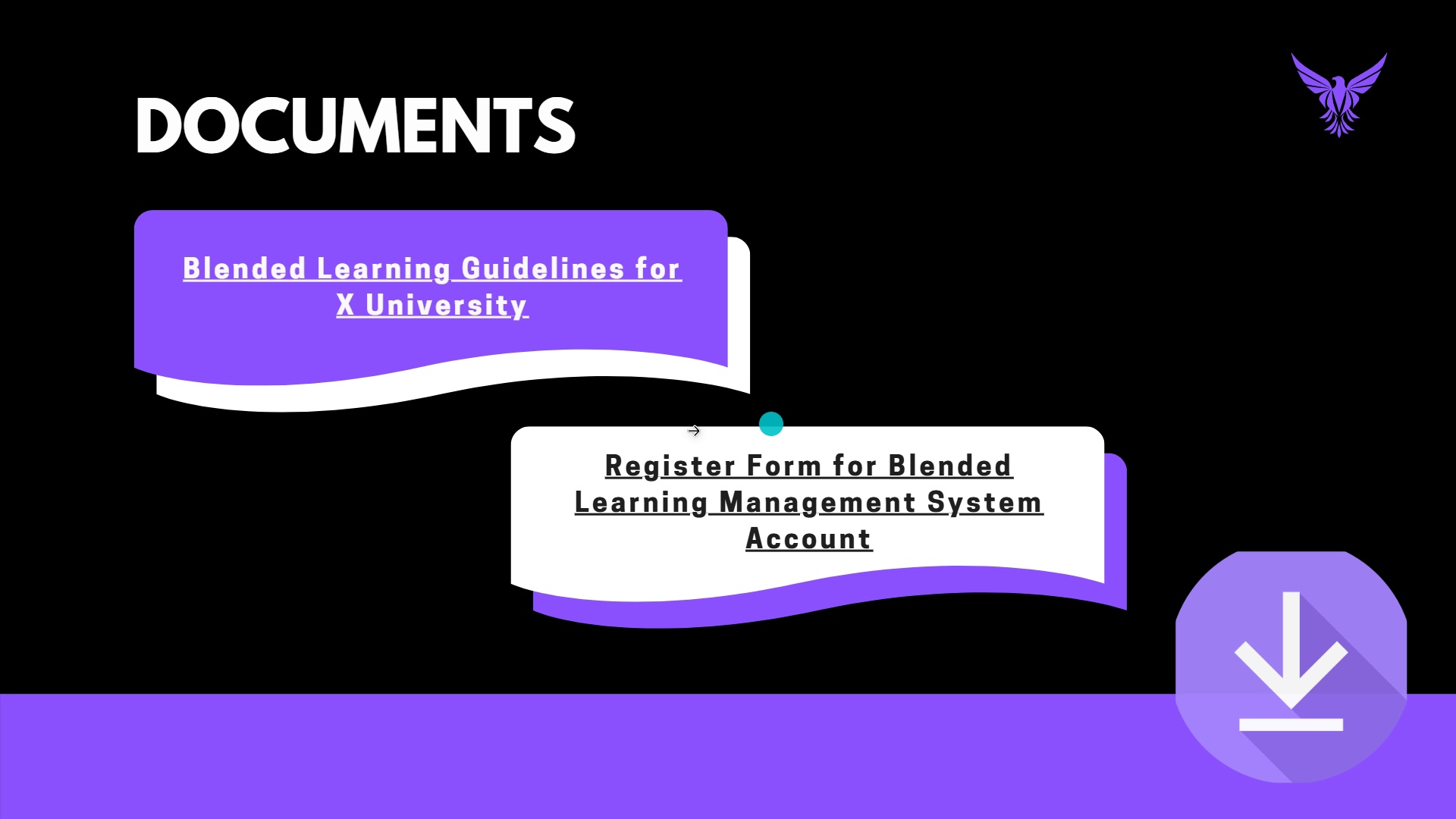 
left_click([732, 504])
 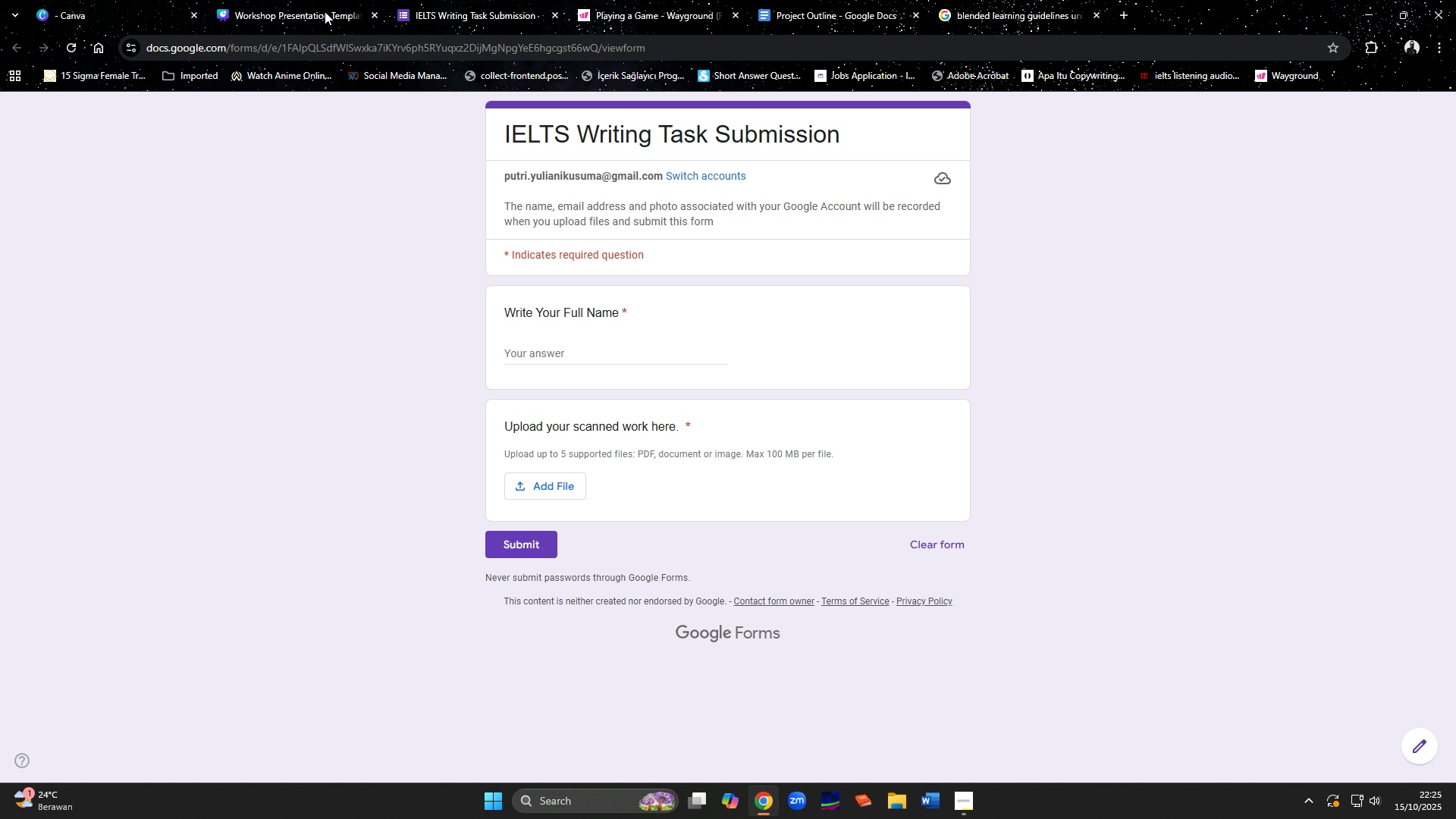 
left_click([325, 11])
 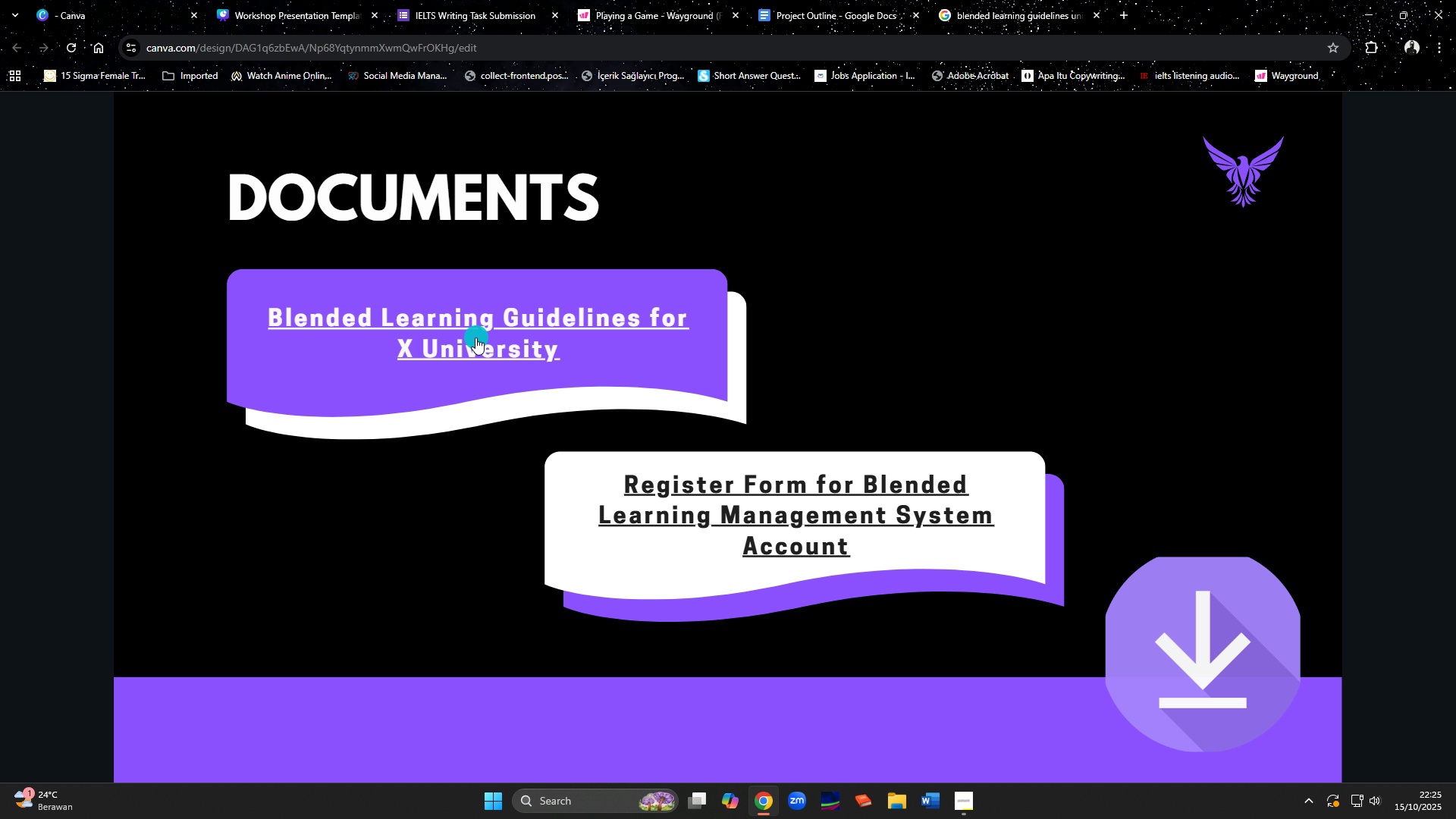 
left_click([475, 337])
 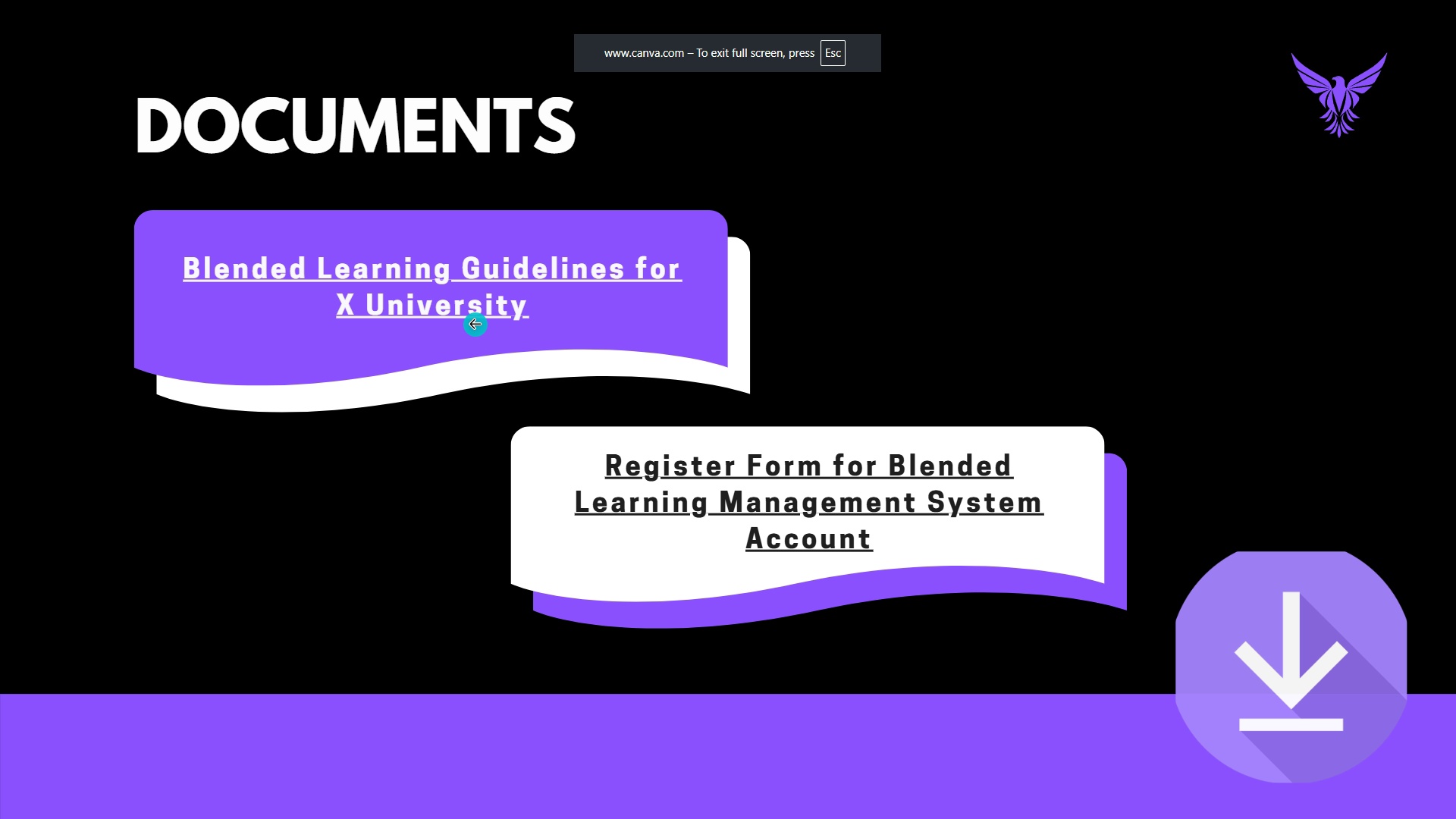 
left_click([472, 315])
 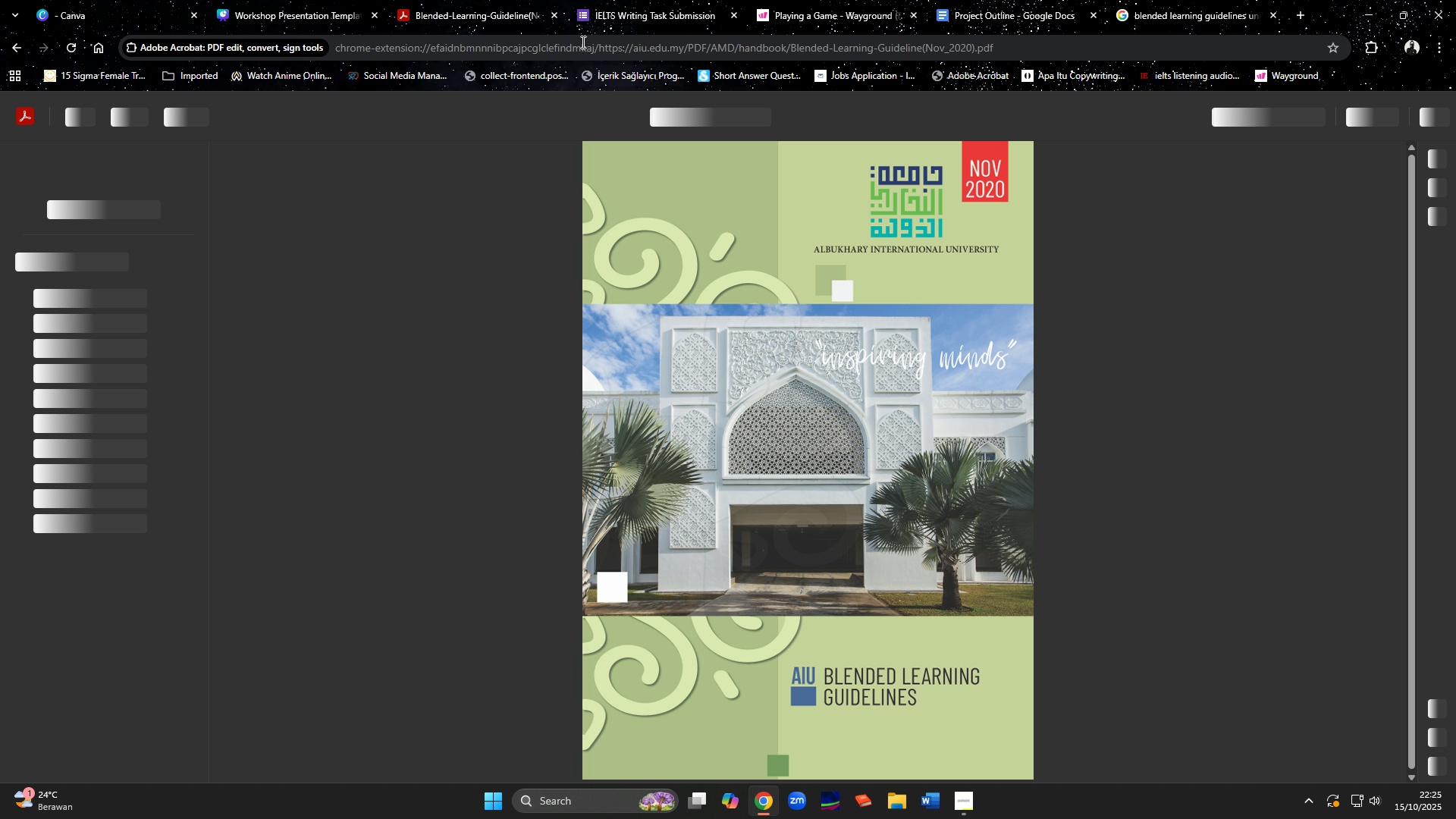 
left_click([554, 15])
 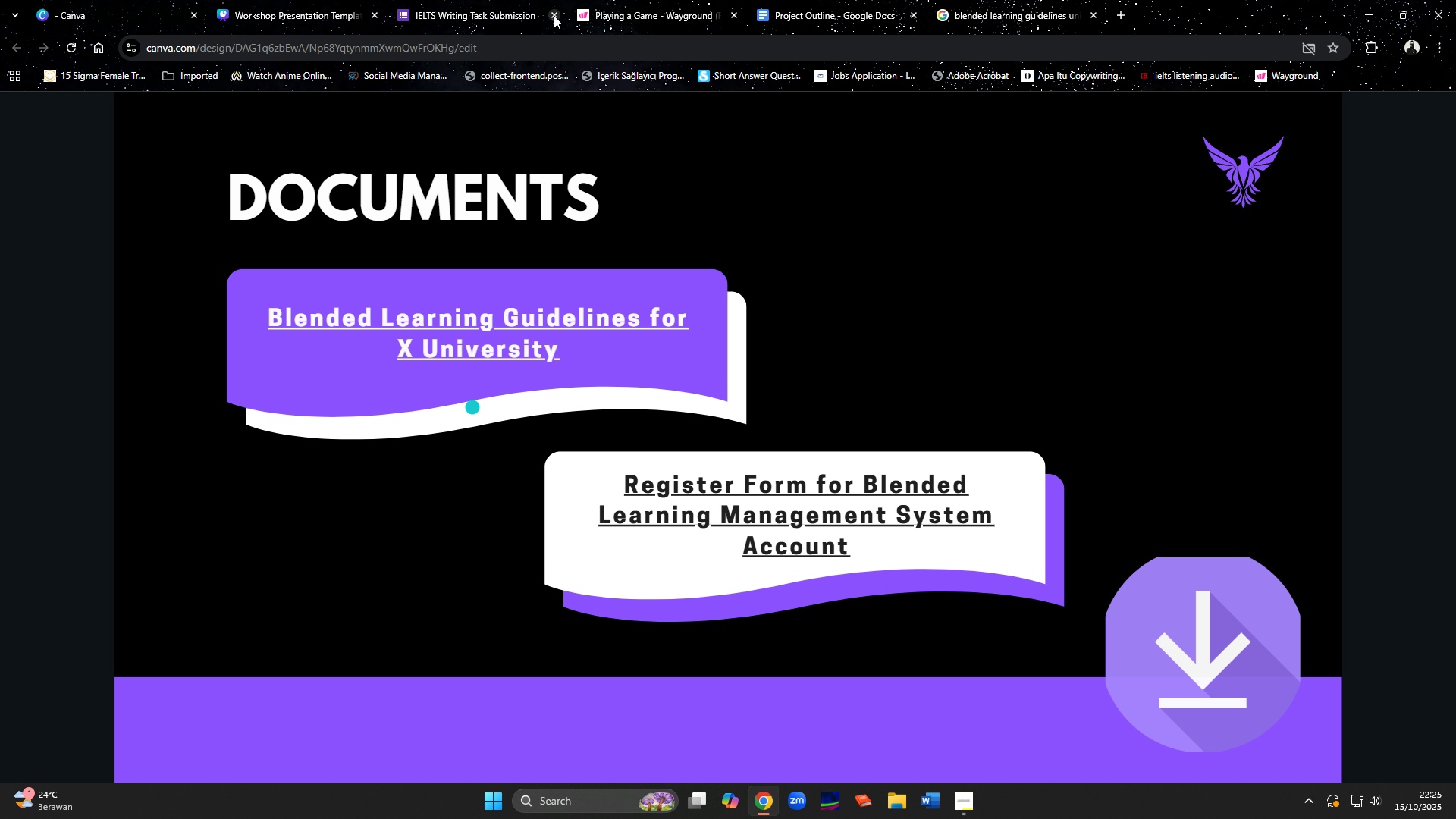 
left_click([554, 15])
 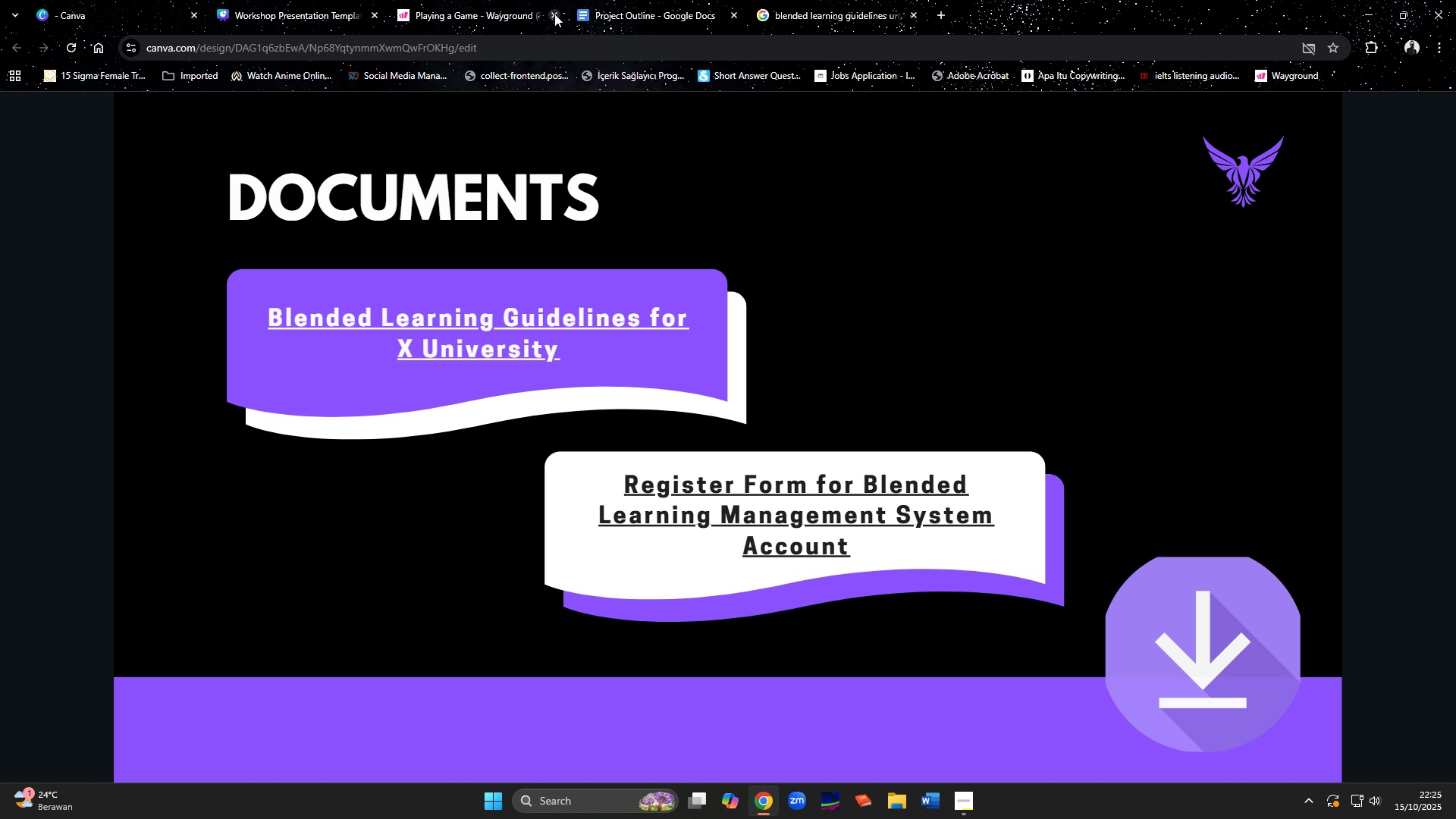 
left_click([551, 14])
 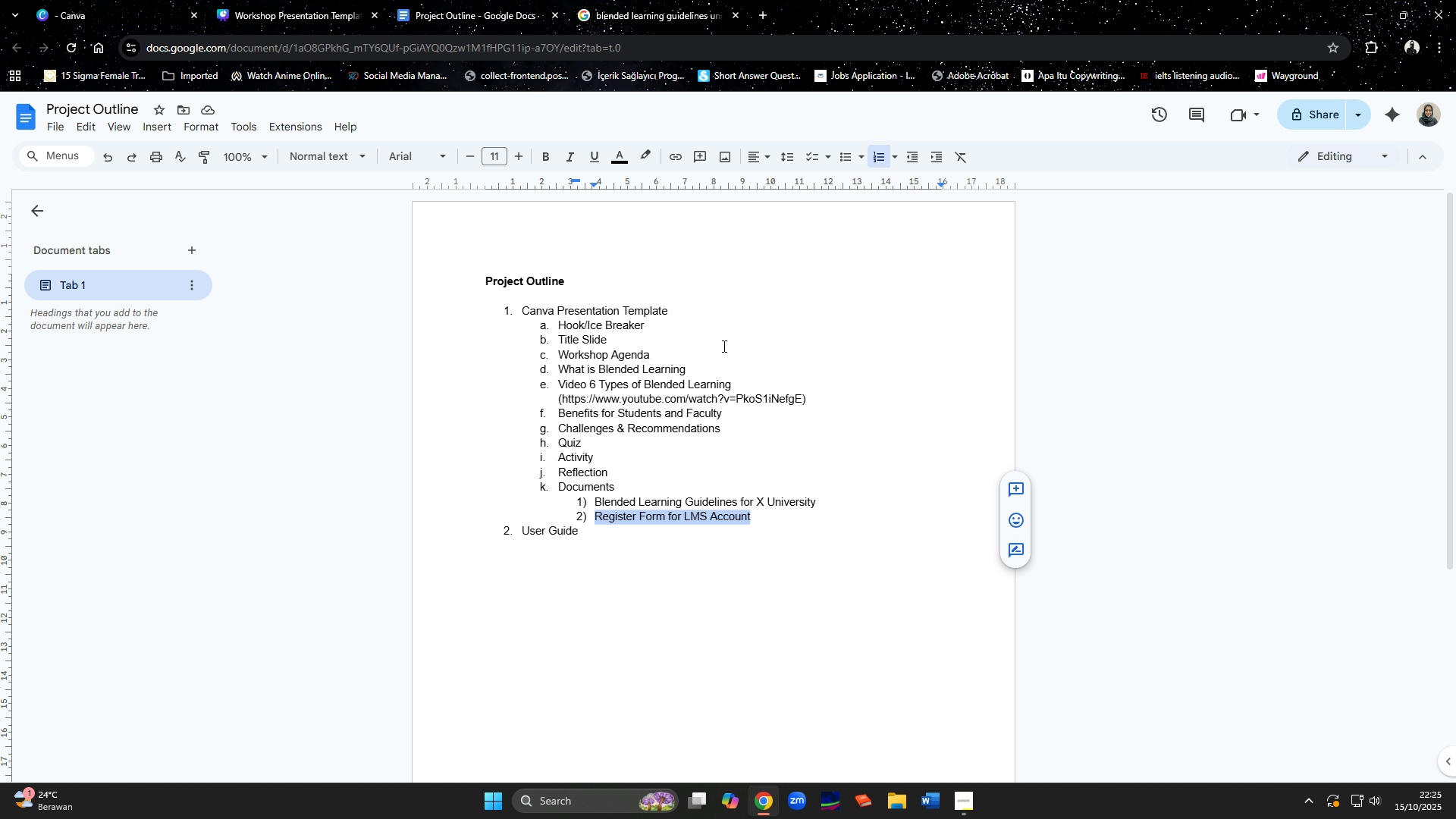 
left_click([697, 315])
 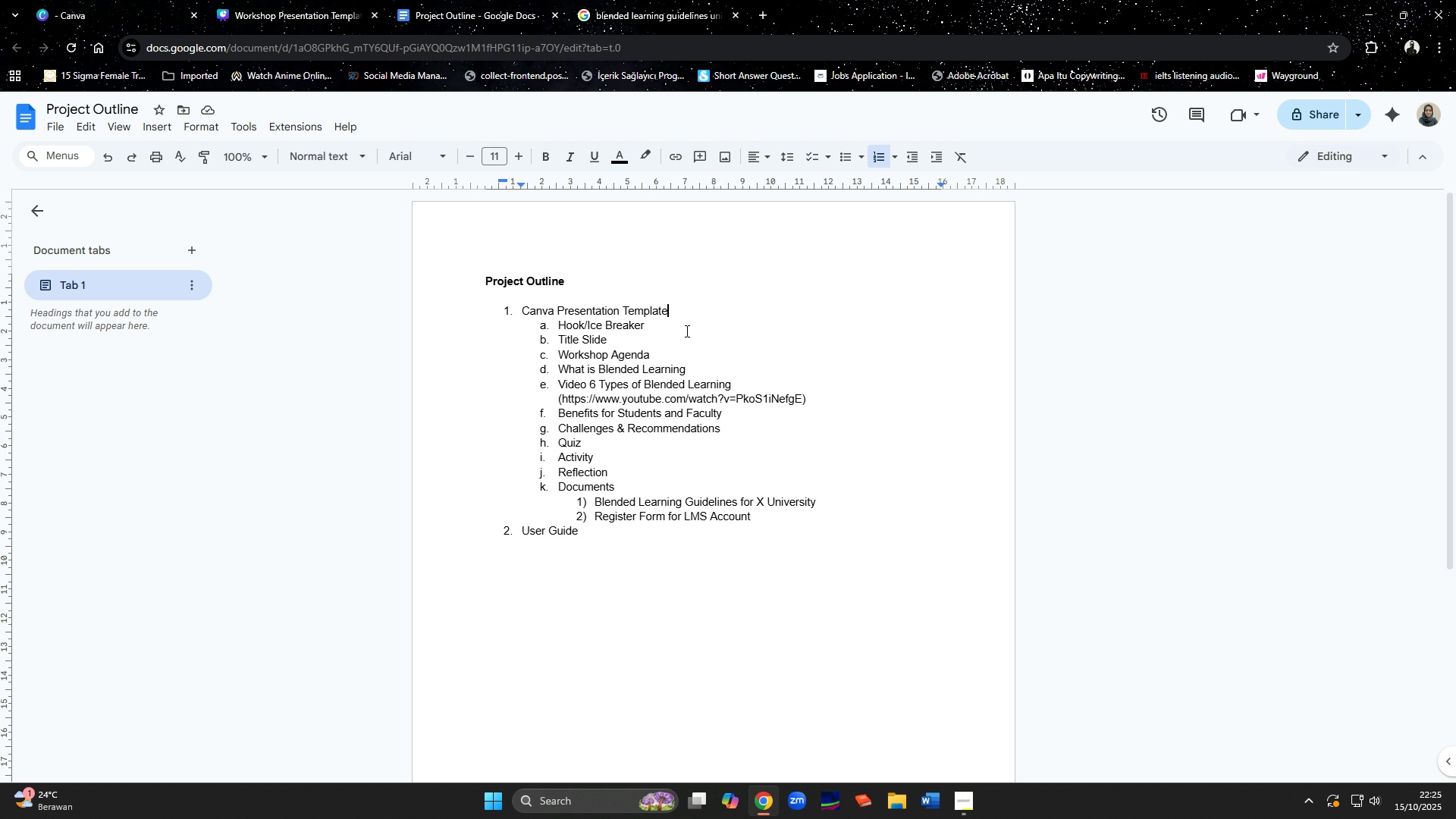 
left_click([686, 331])
 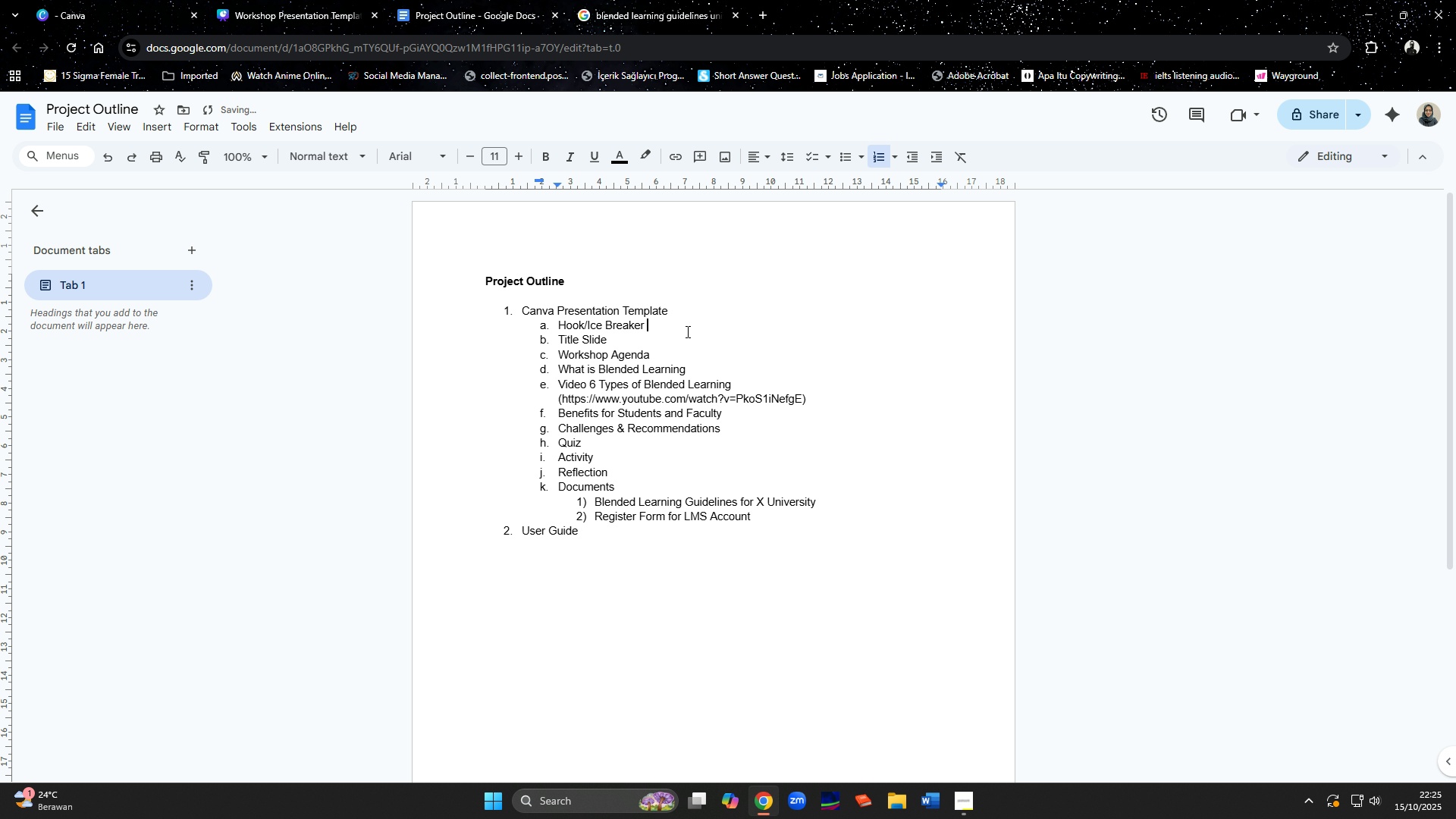 
key(Space)
 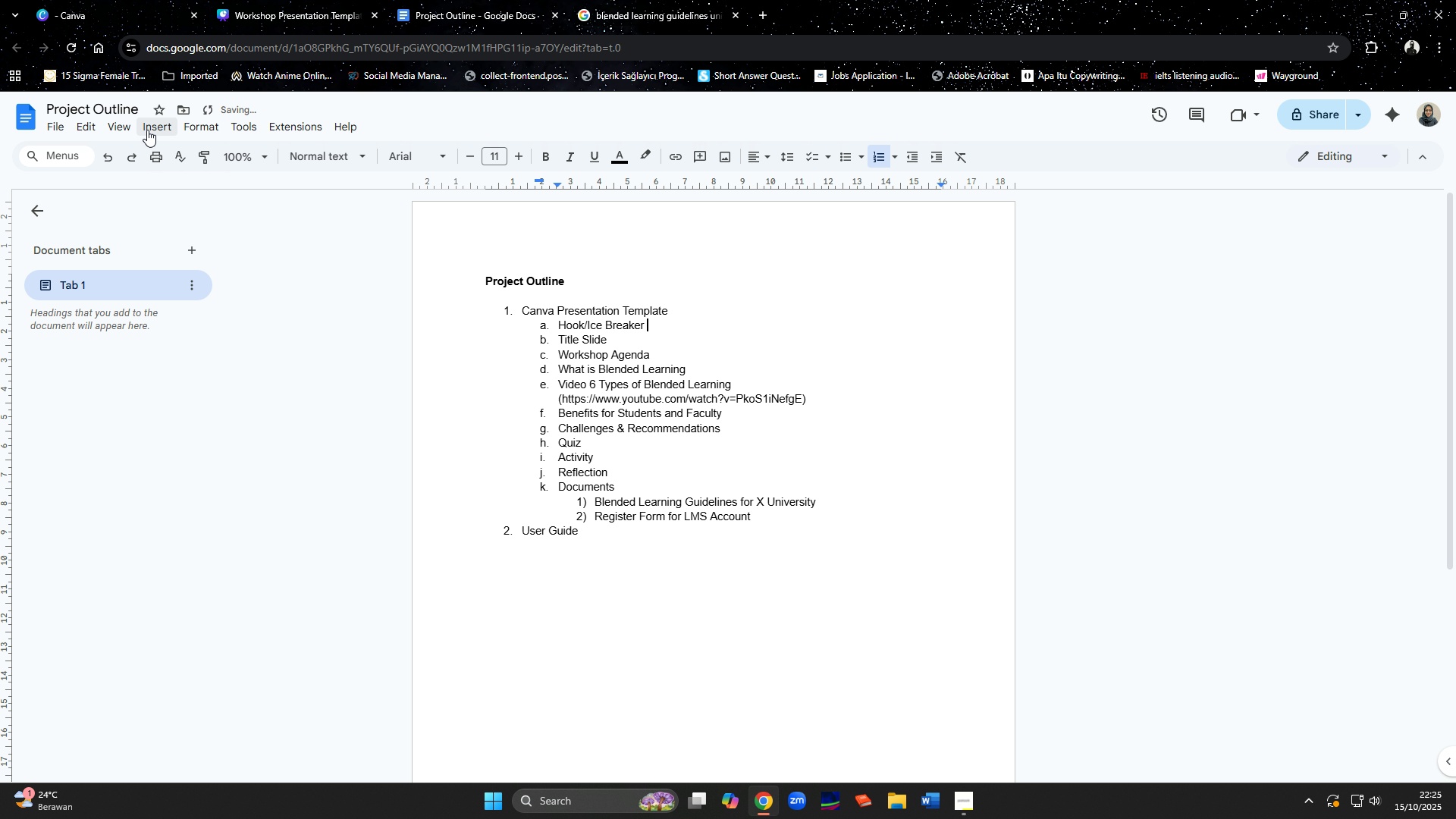 
left_click([147, 130])
 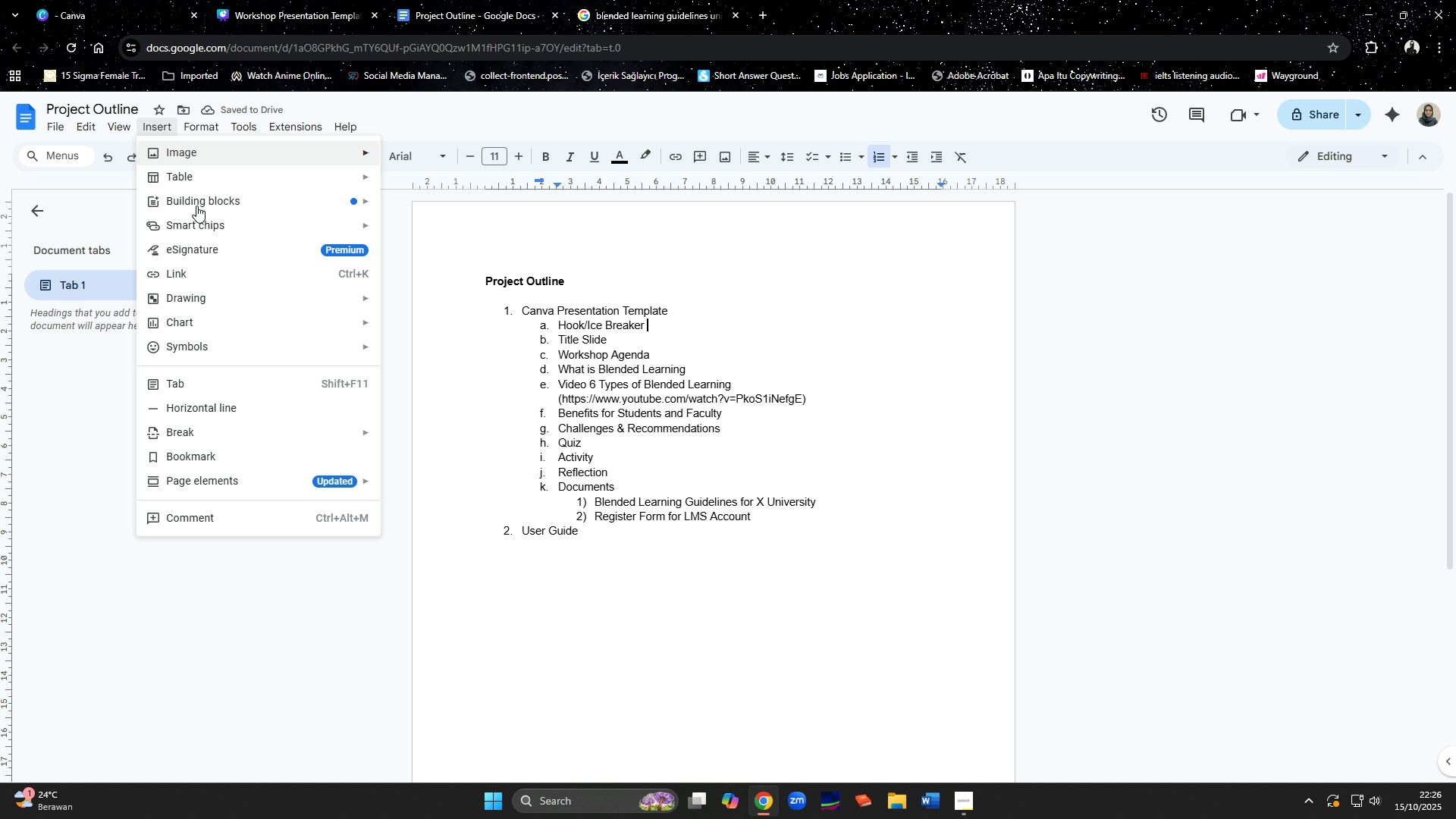 
mouse_move([281, 305])
 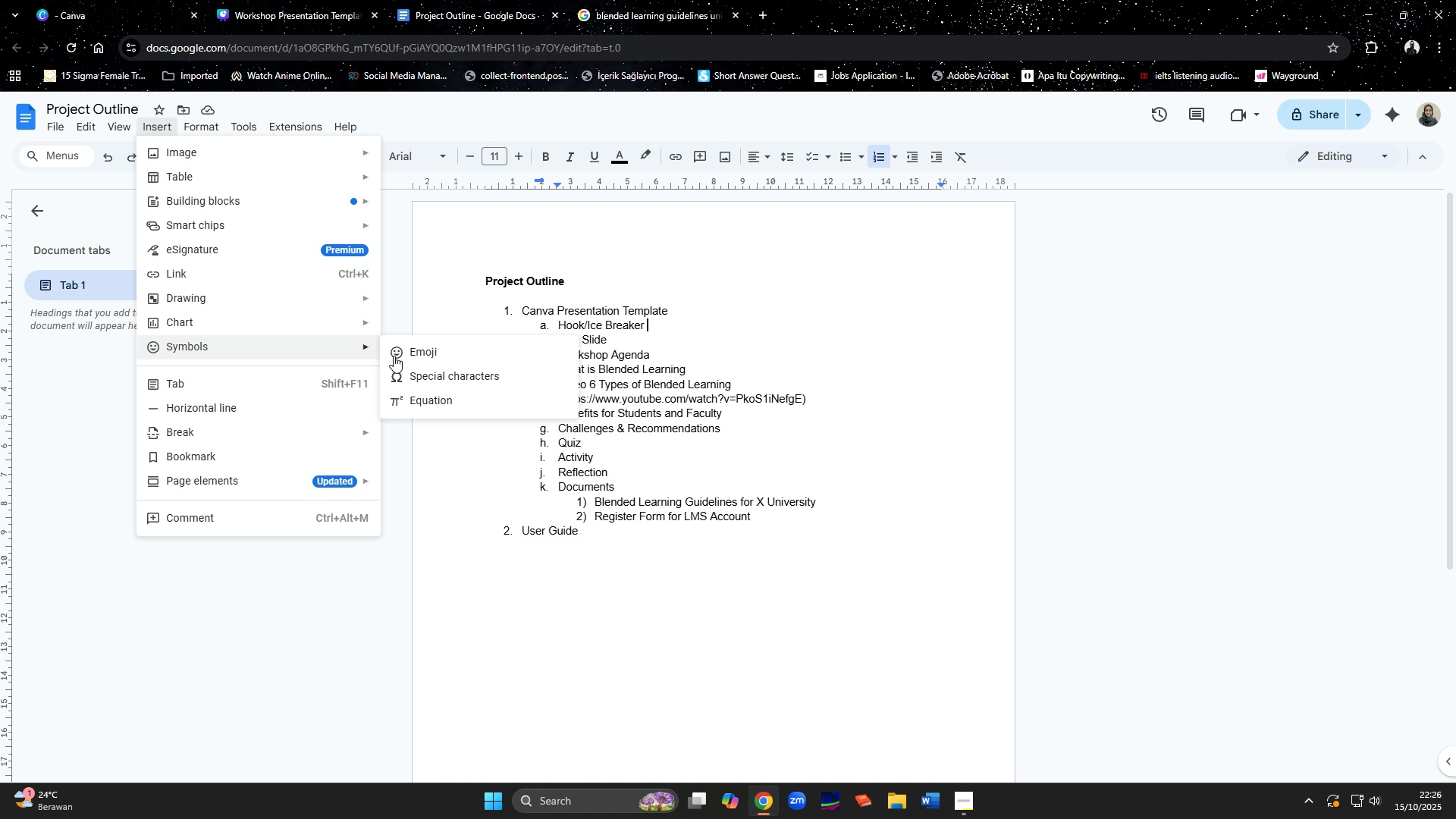 
left_click([435, 372])
 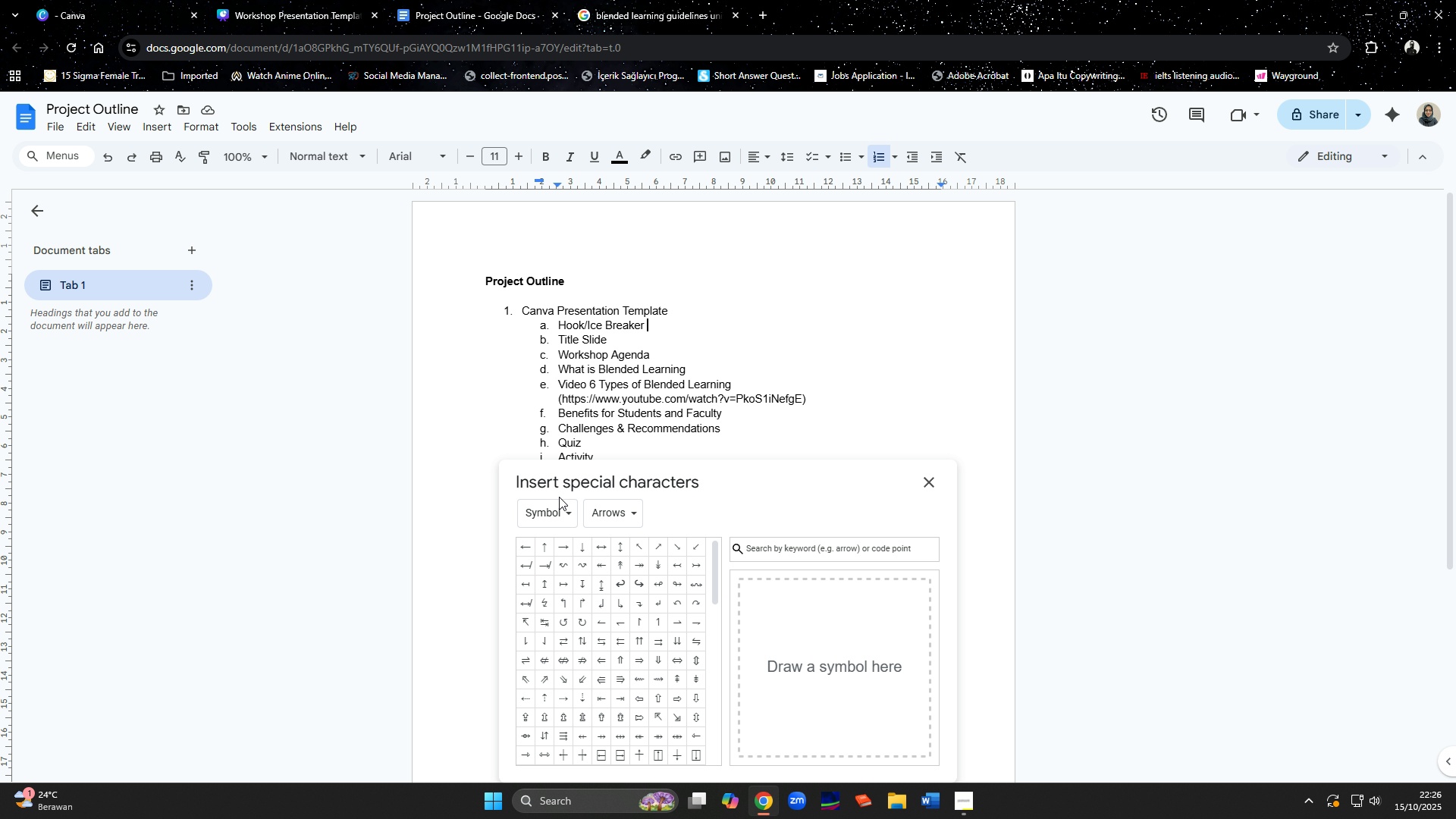 
left_click([930, 483])
 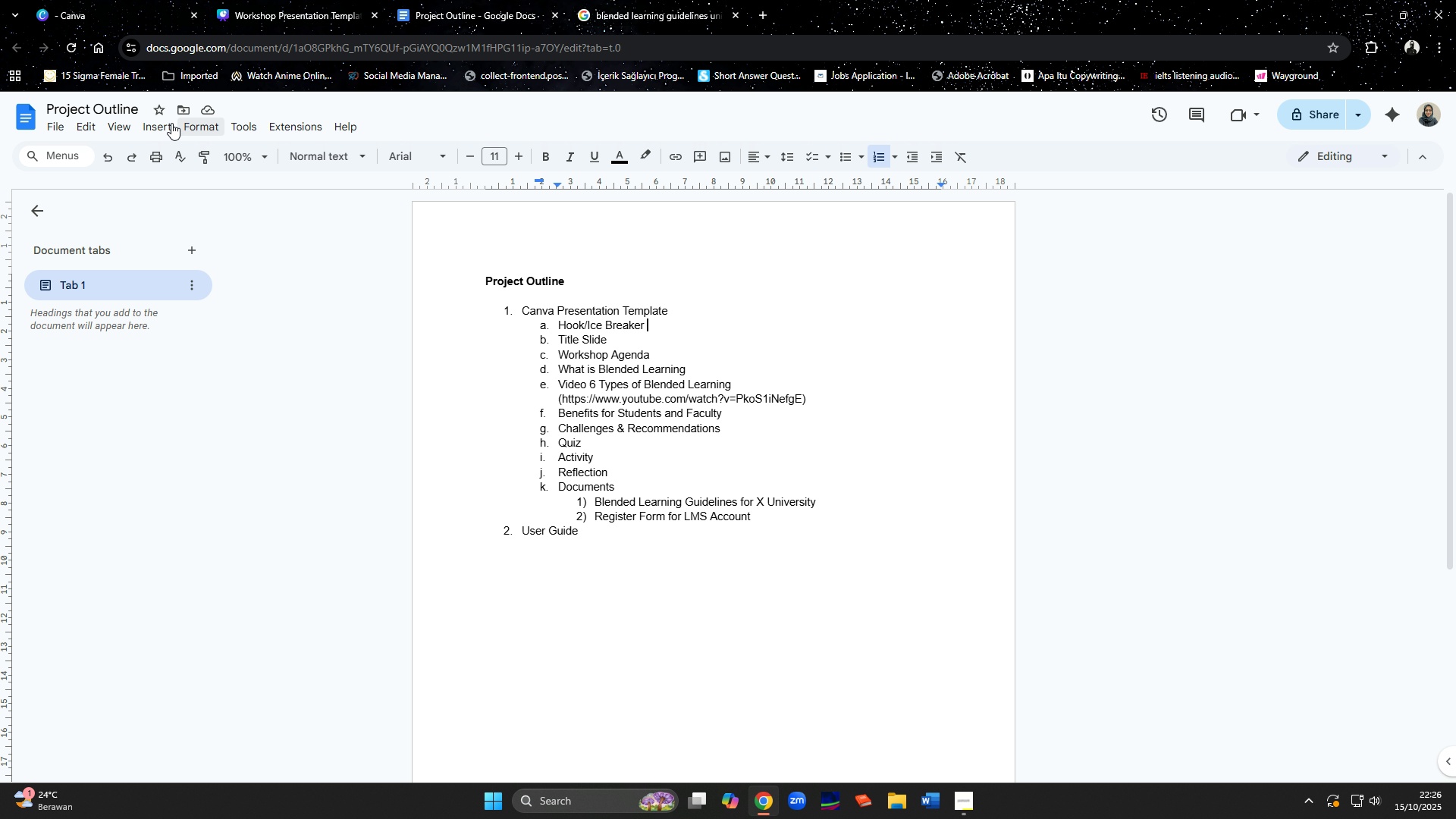 
left_click([163, 120])
 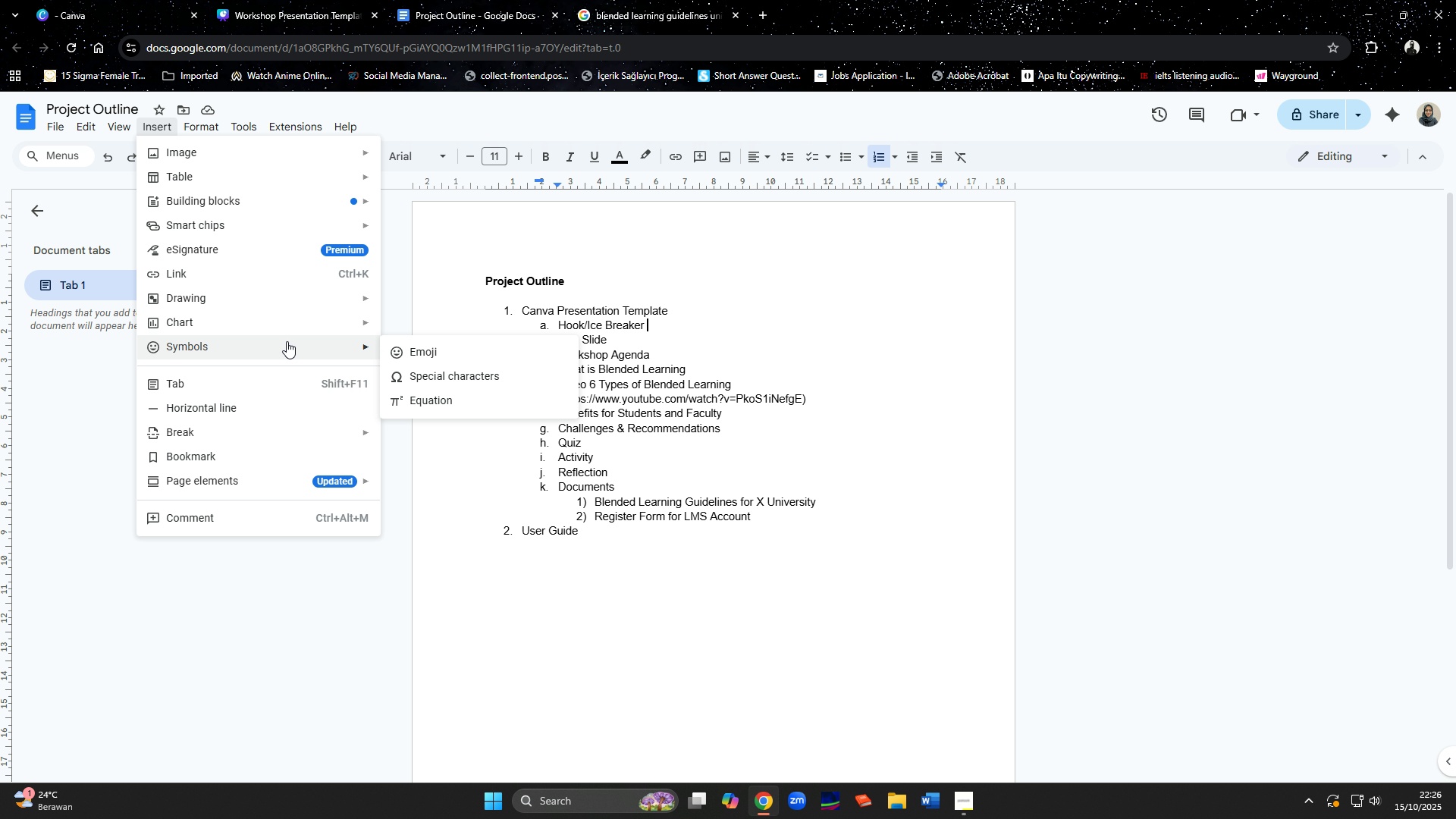 
left_click([445, 363])
 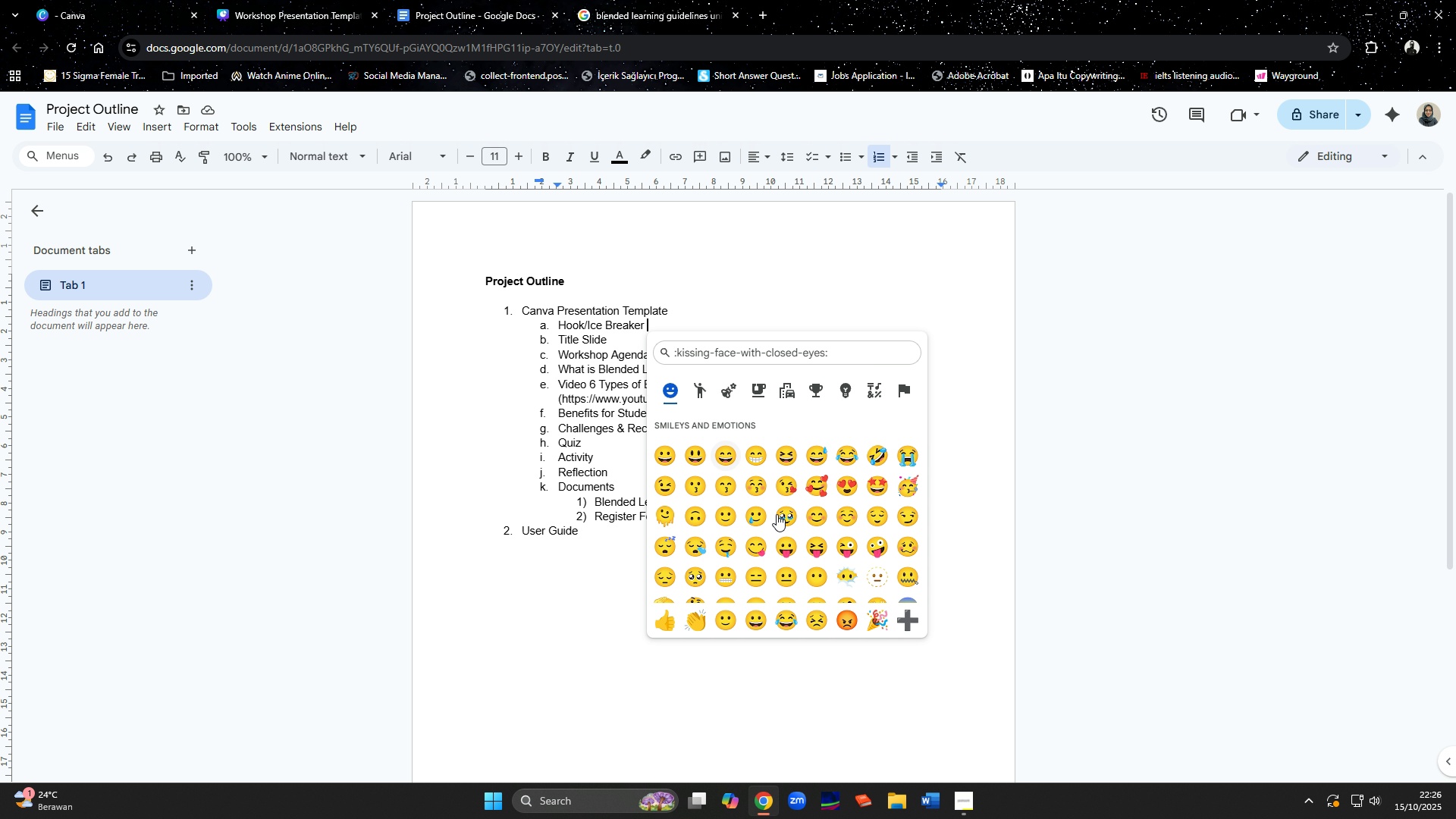 
scroll: coordinate [812, 538], scroll_direction: down, amount: 7.0
 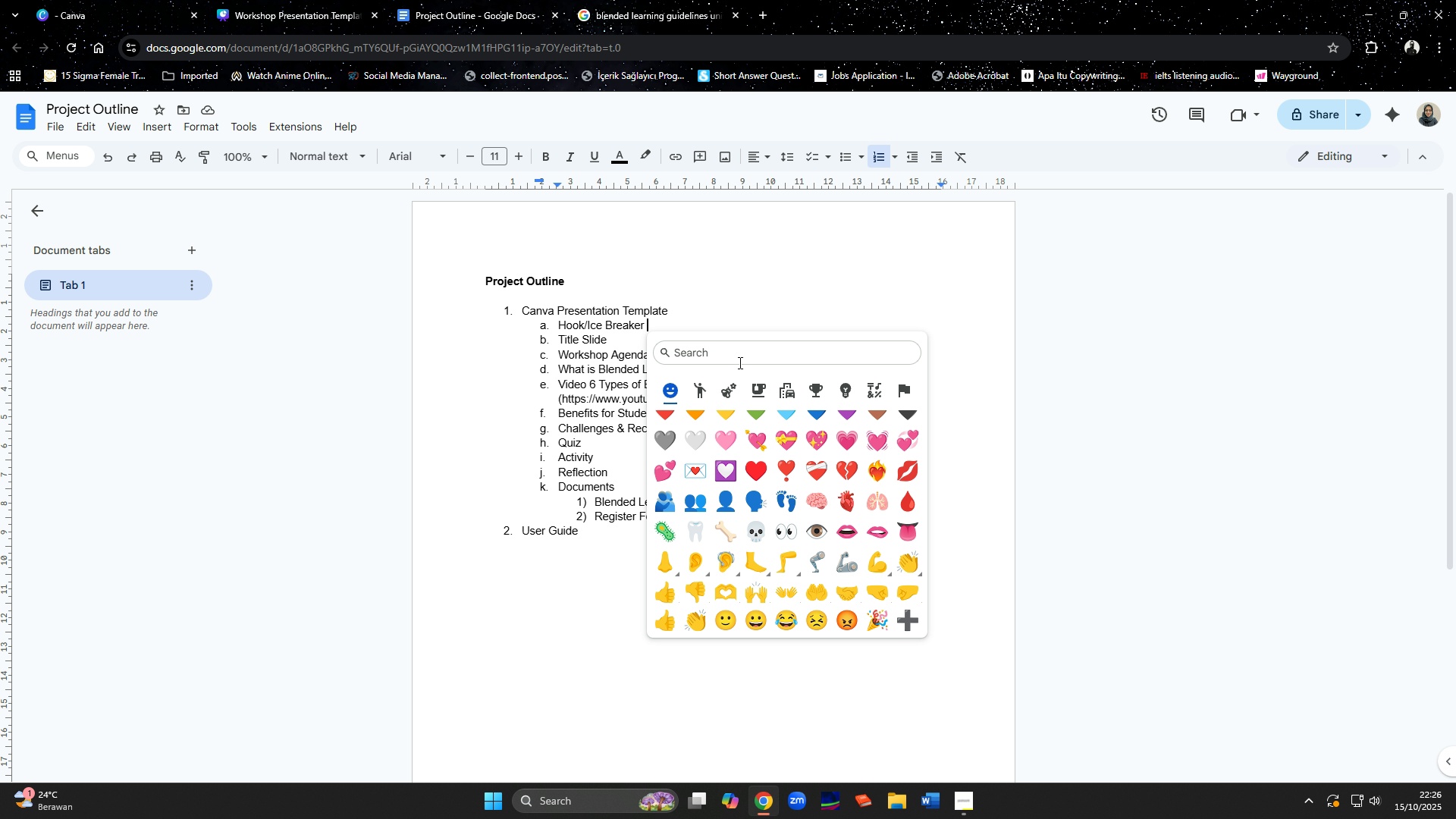 
left_click([738, 361])
 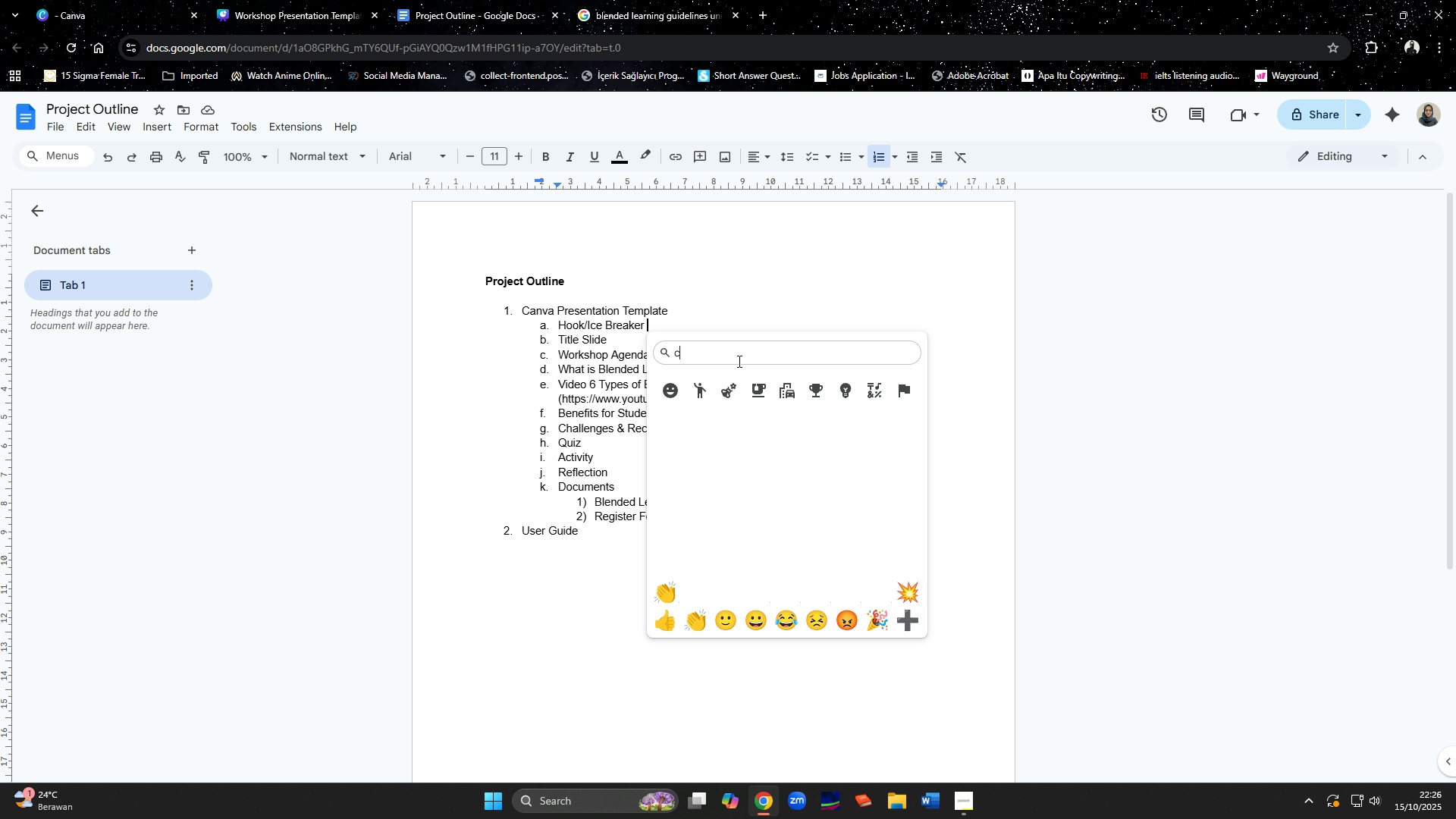 
type(check)
key(Backspace)
key(Backspace)
key(Backspace)
key(Backspace)
type(orrecy)
key(Backspace)
type(t)
 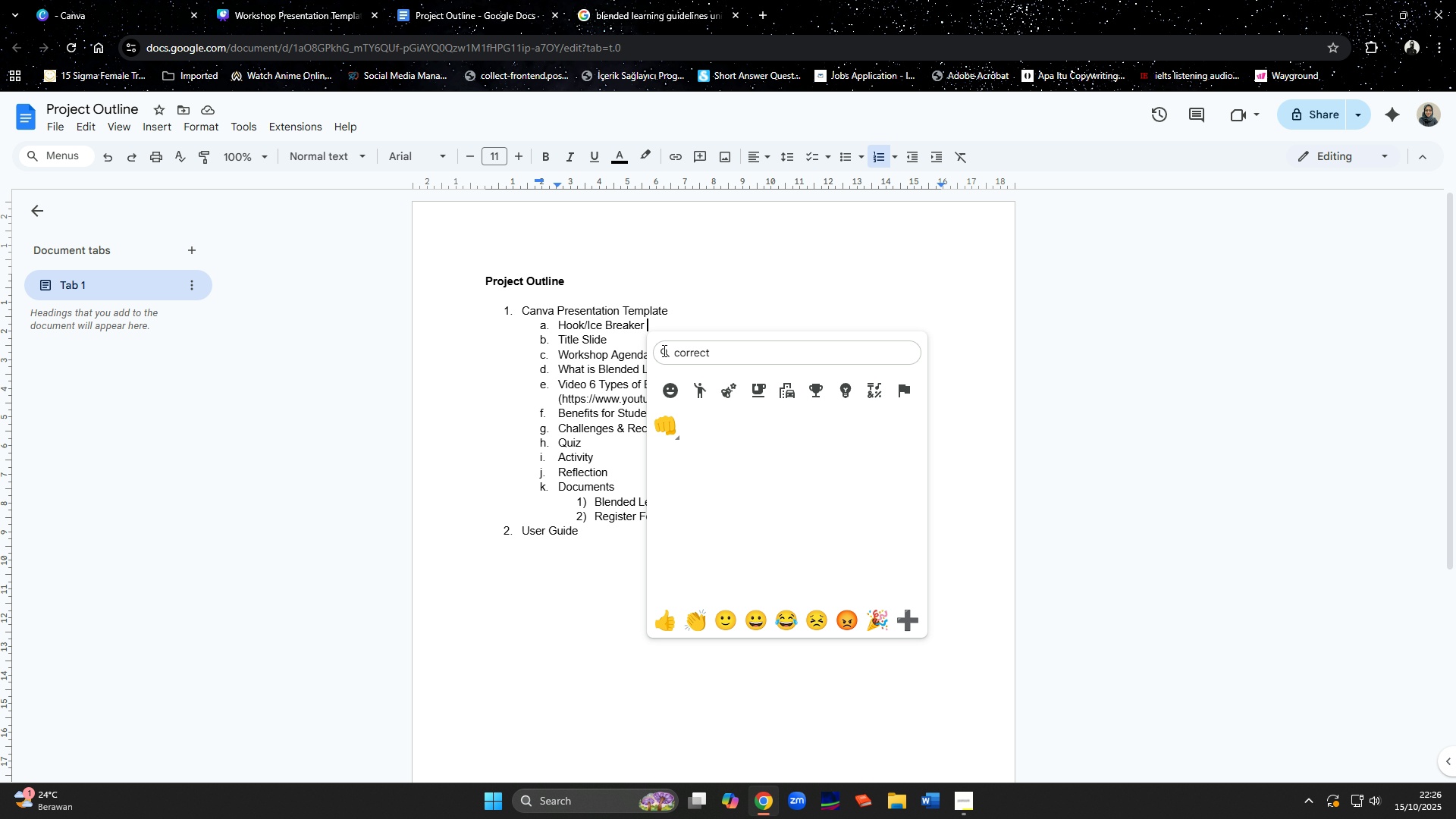 
left_click([674, 351])
 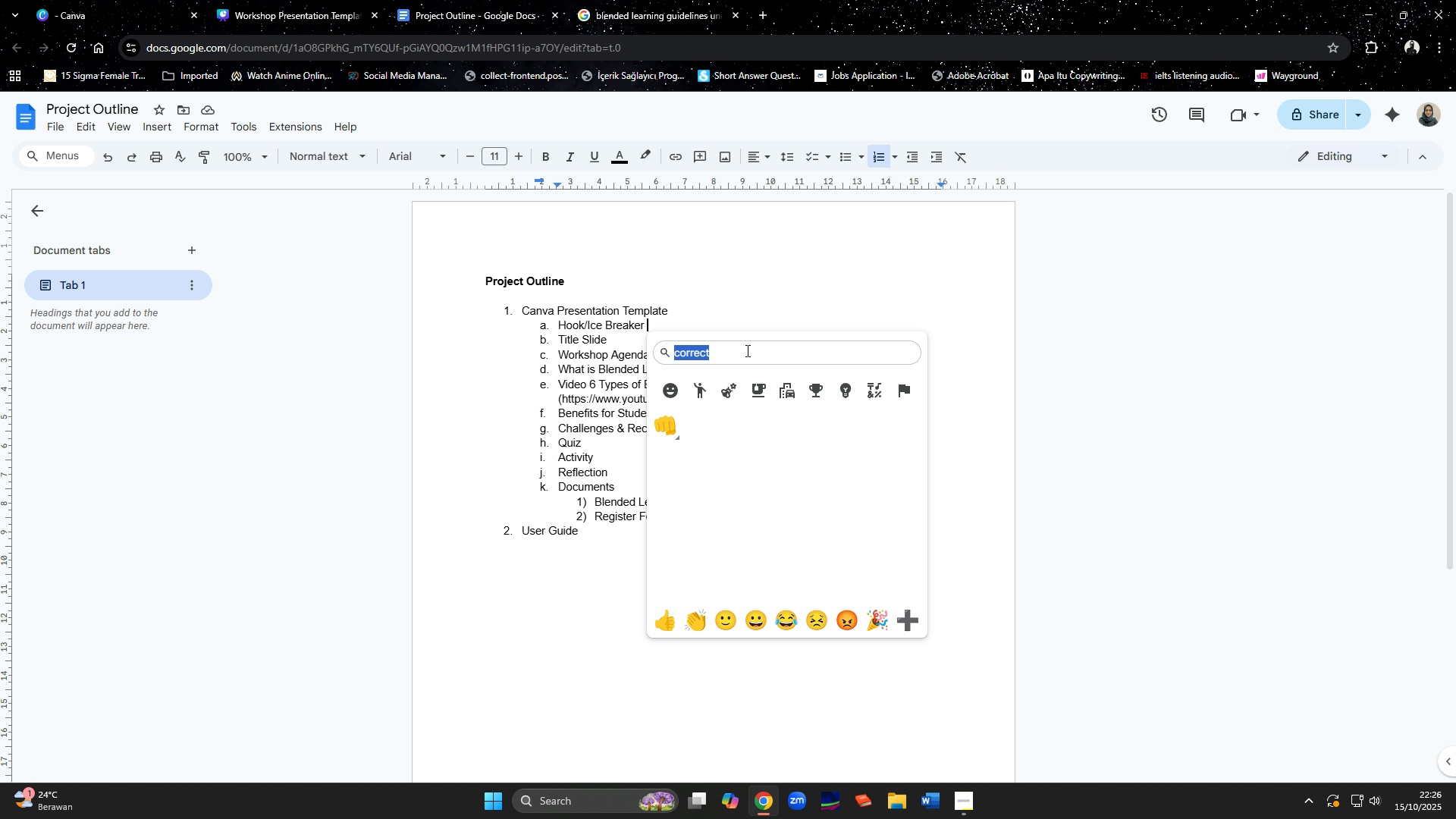 
type(tick)
 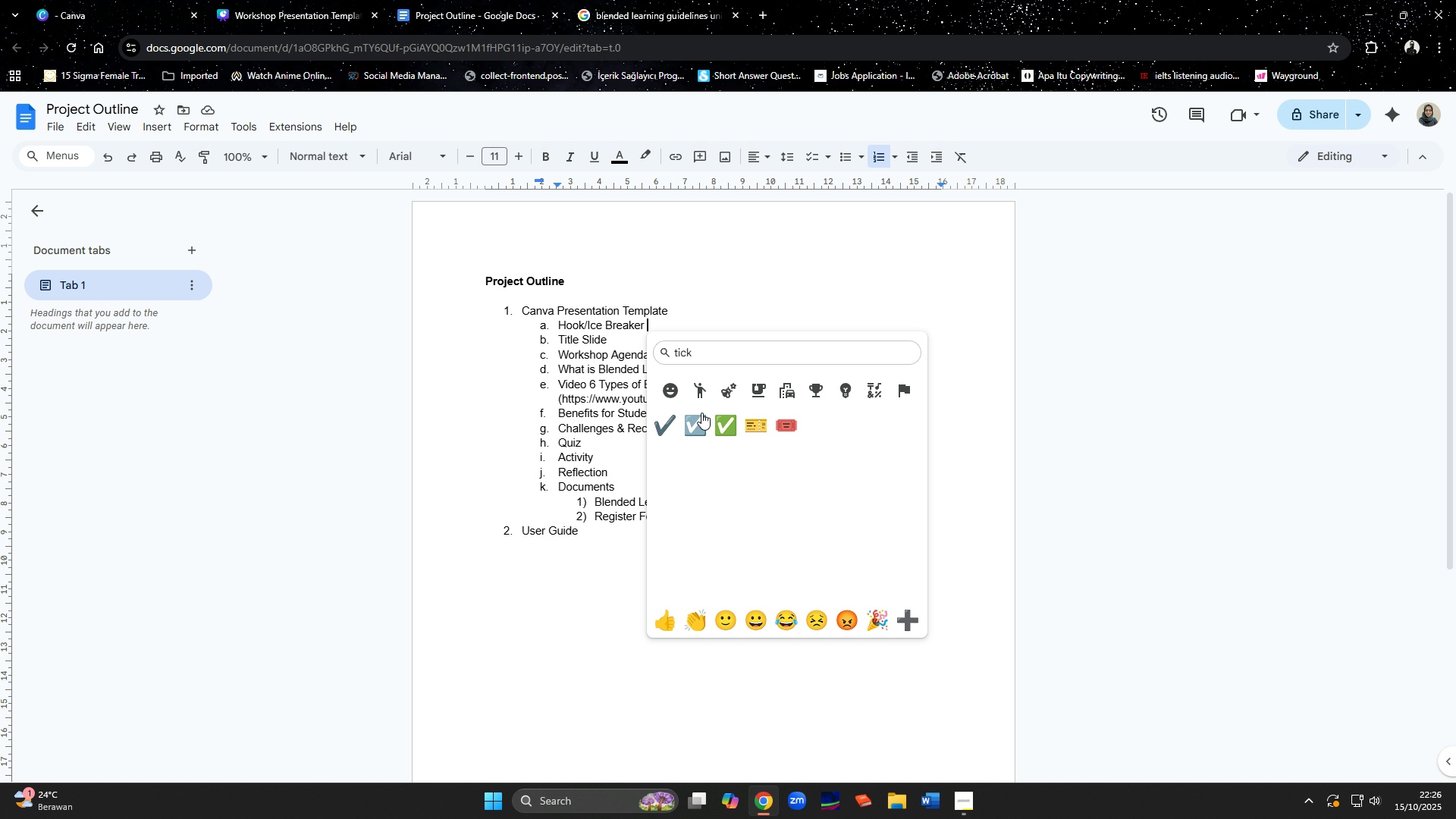 
left_click([723, 422])
 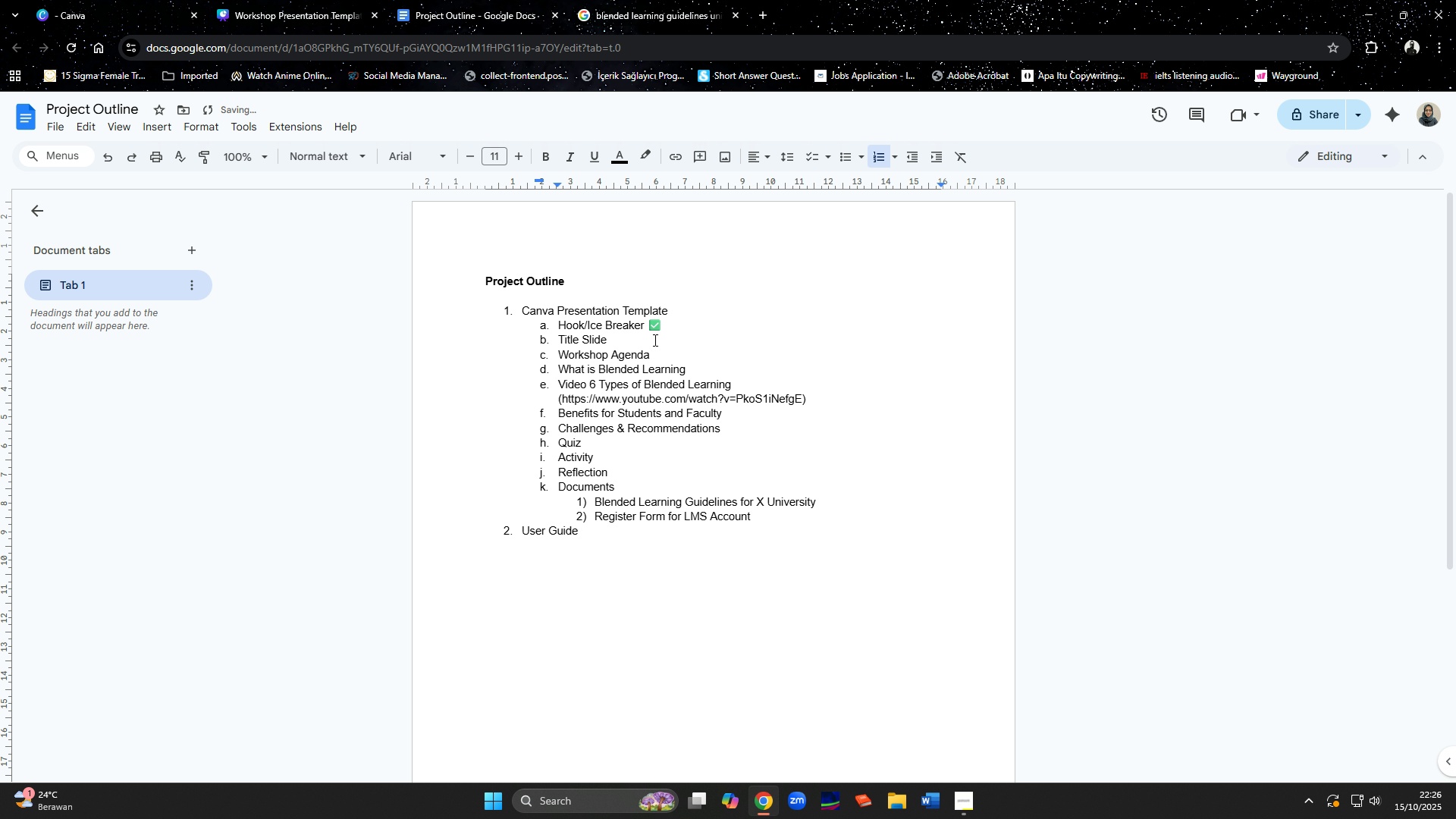 
left_click([654, 340])
 